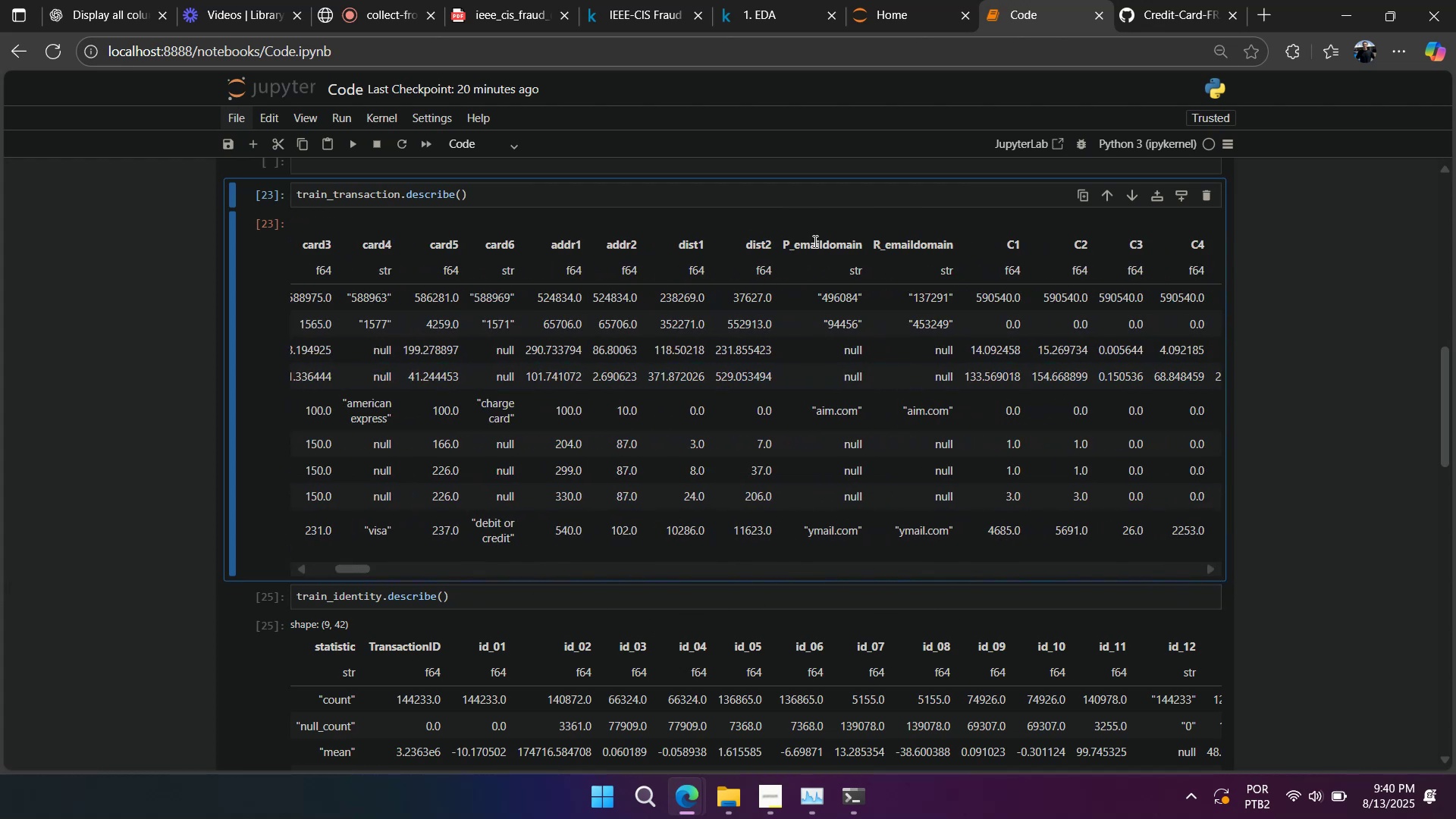 
double_click([818, 246])
 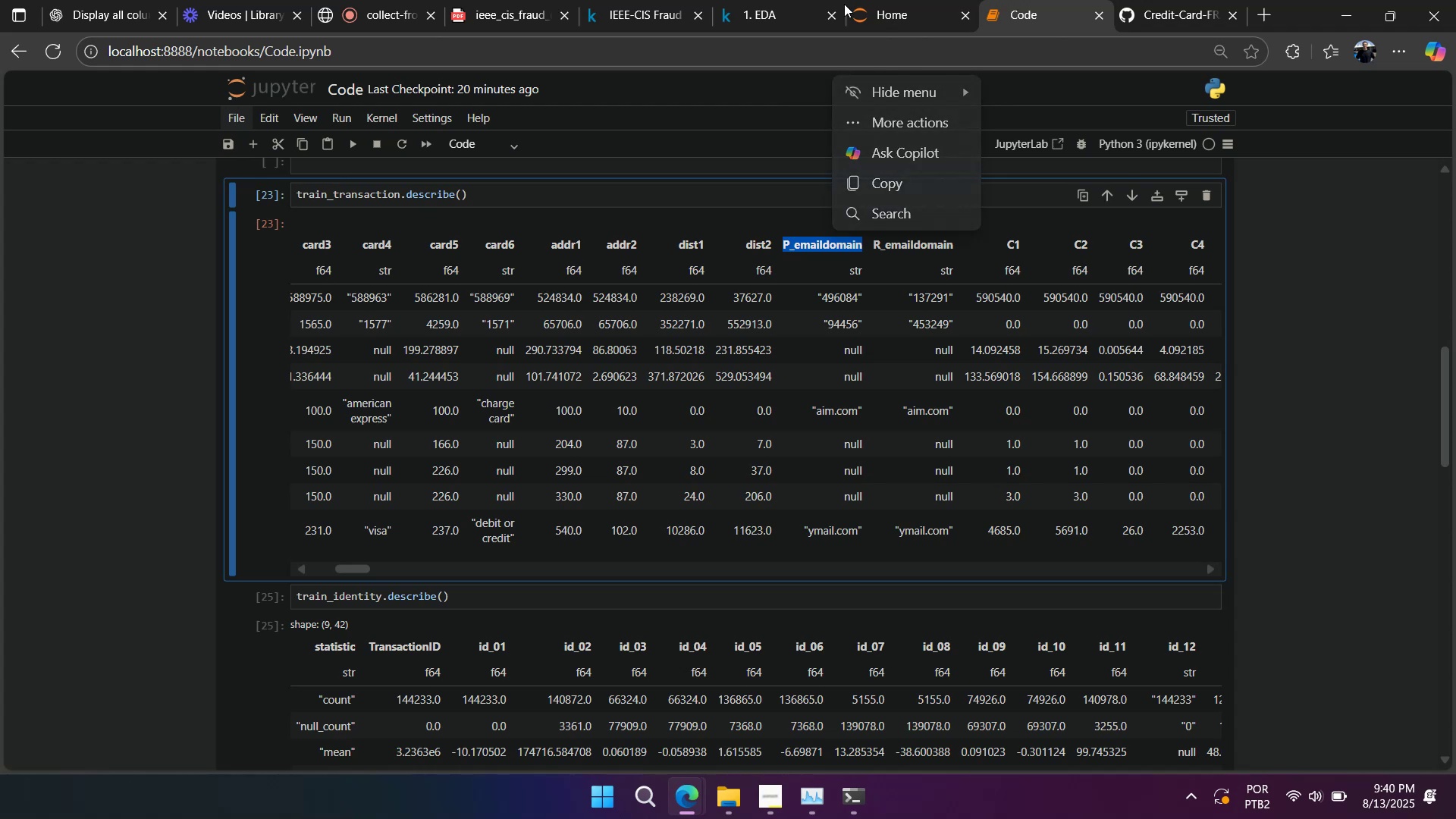 
left_click([804, 3])
 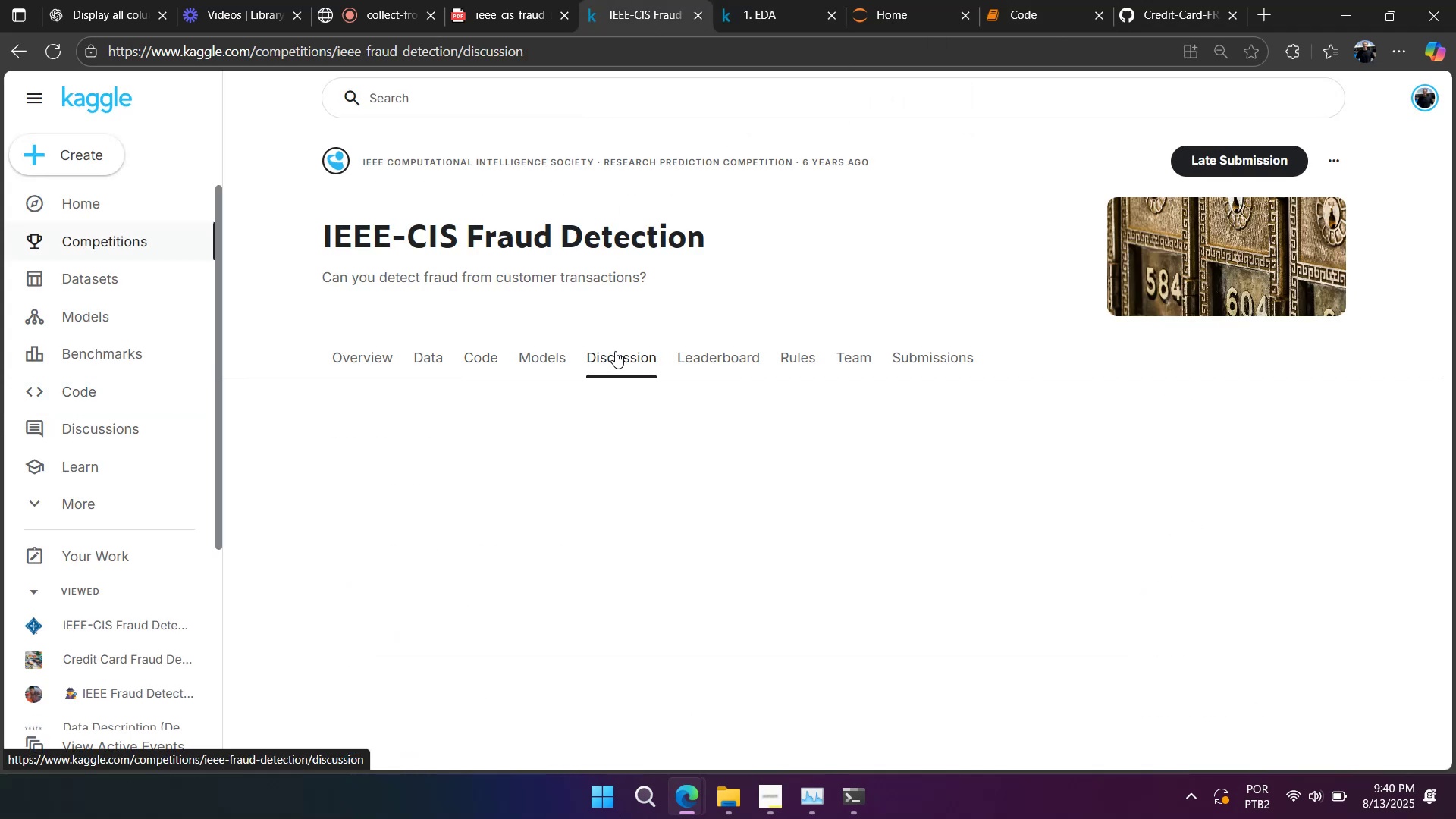 
scroll: coordinate [643, 467], scroll_direction: down, amount: 8.0
 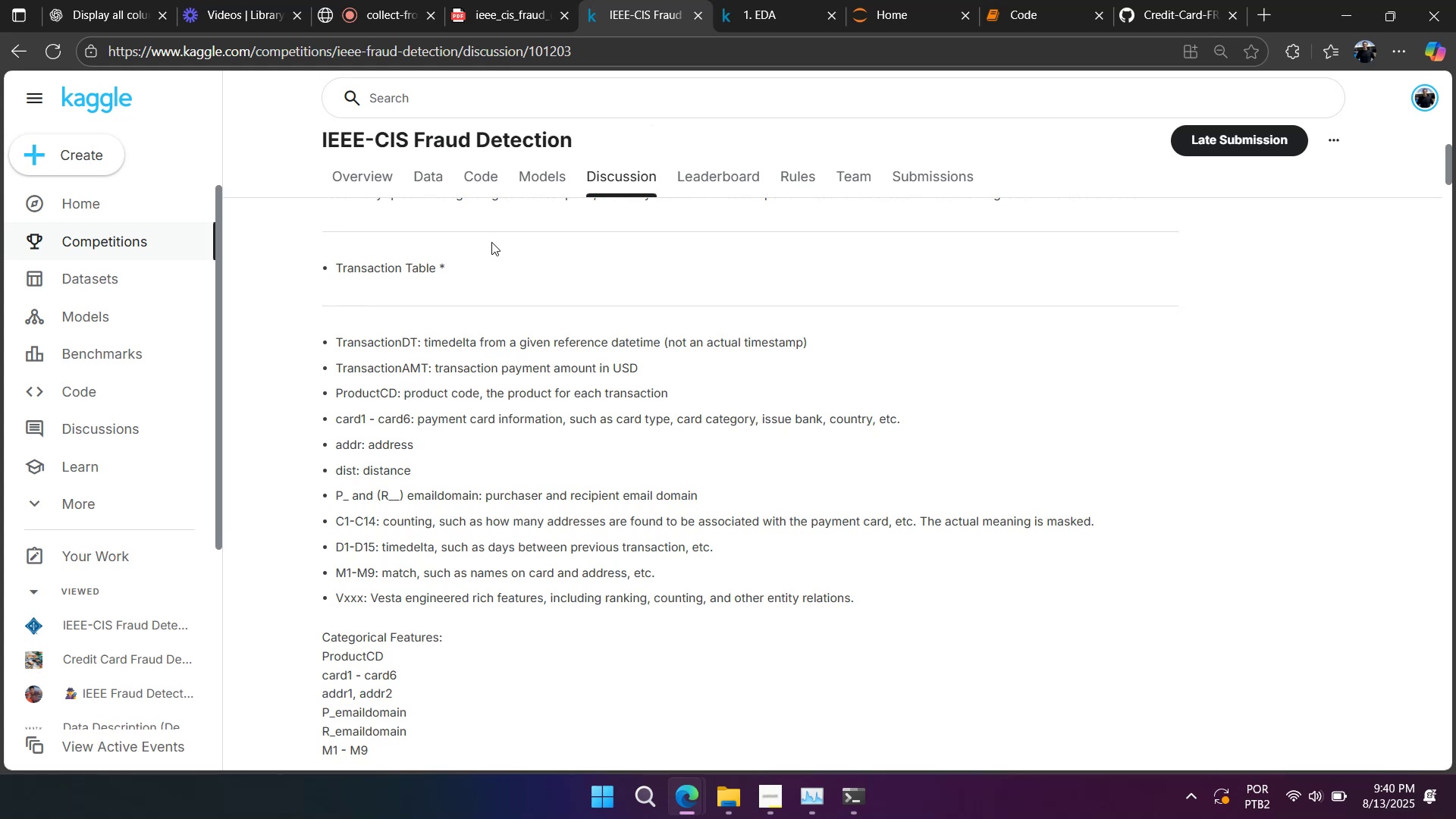 
wait(6.63)
 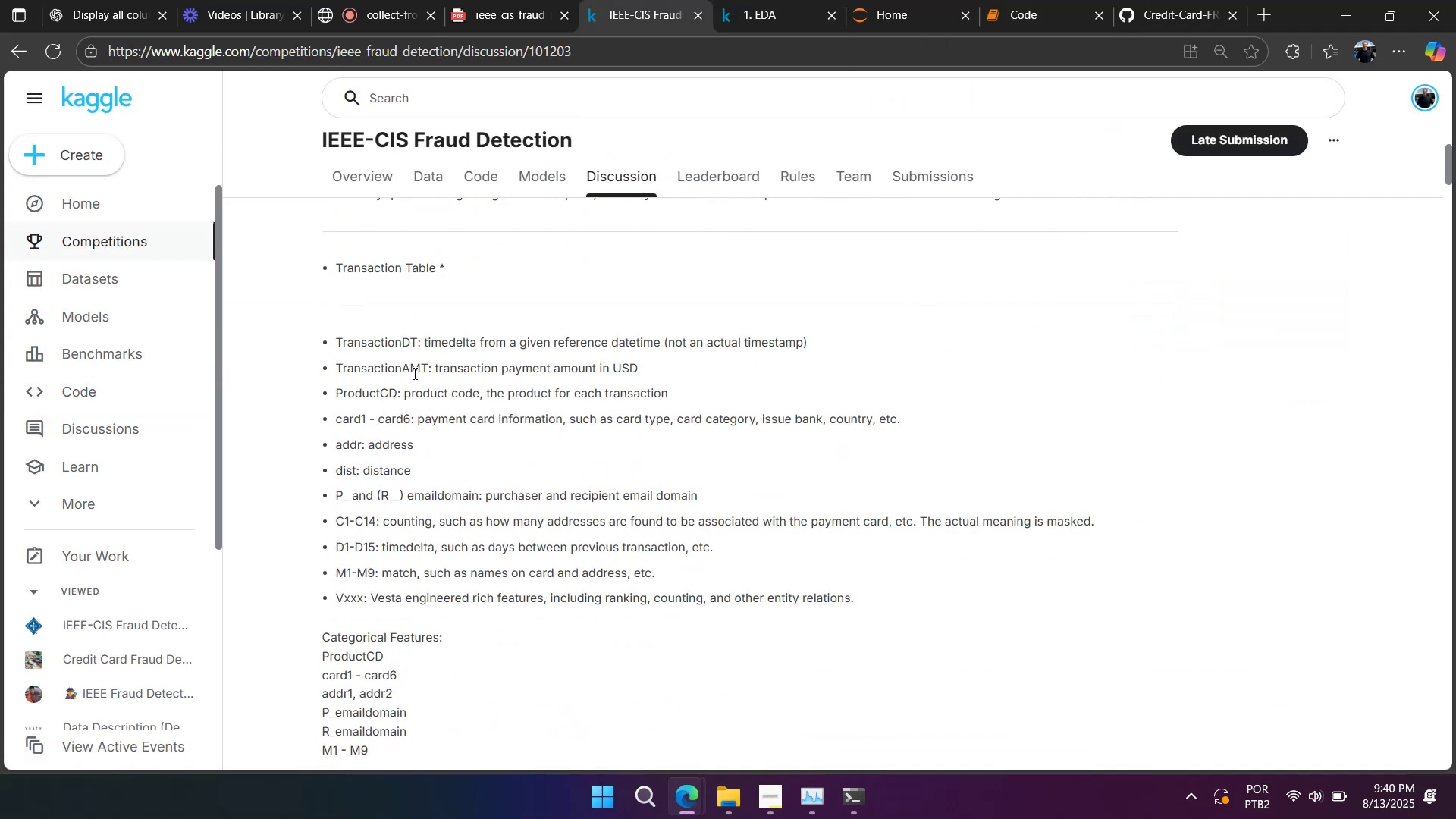 
scroll: coordinate [827, 373], scroll_direction: down, amount: 1.0
 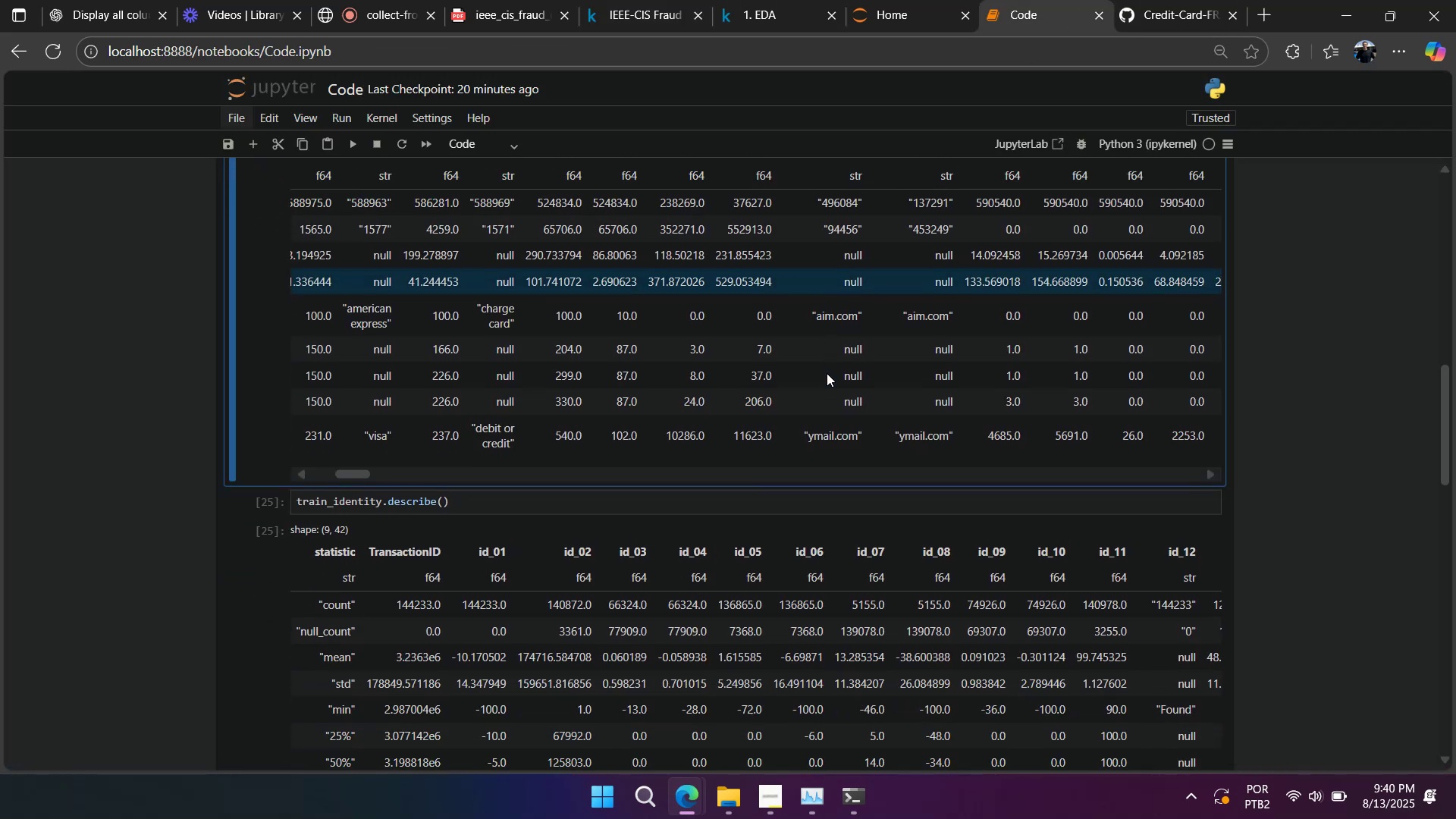 
scroll: coordinate [827, 373], scroll_direction: up, amount: 1.0
 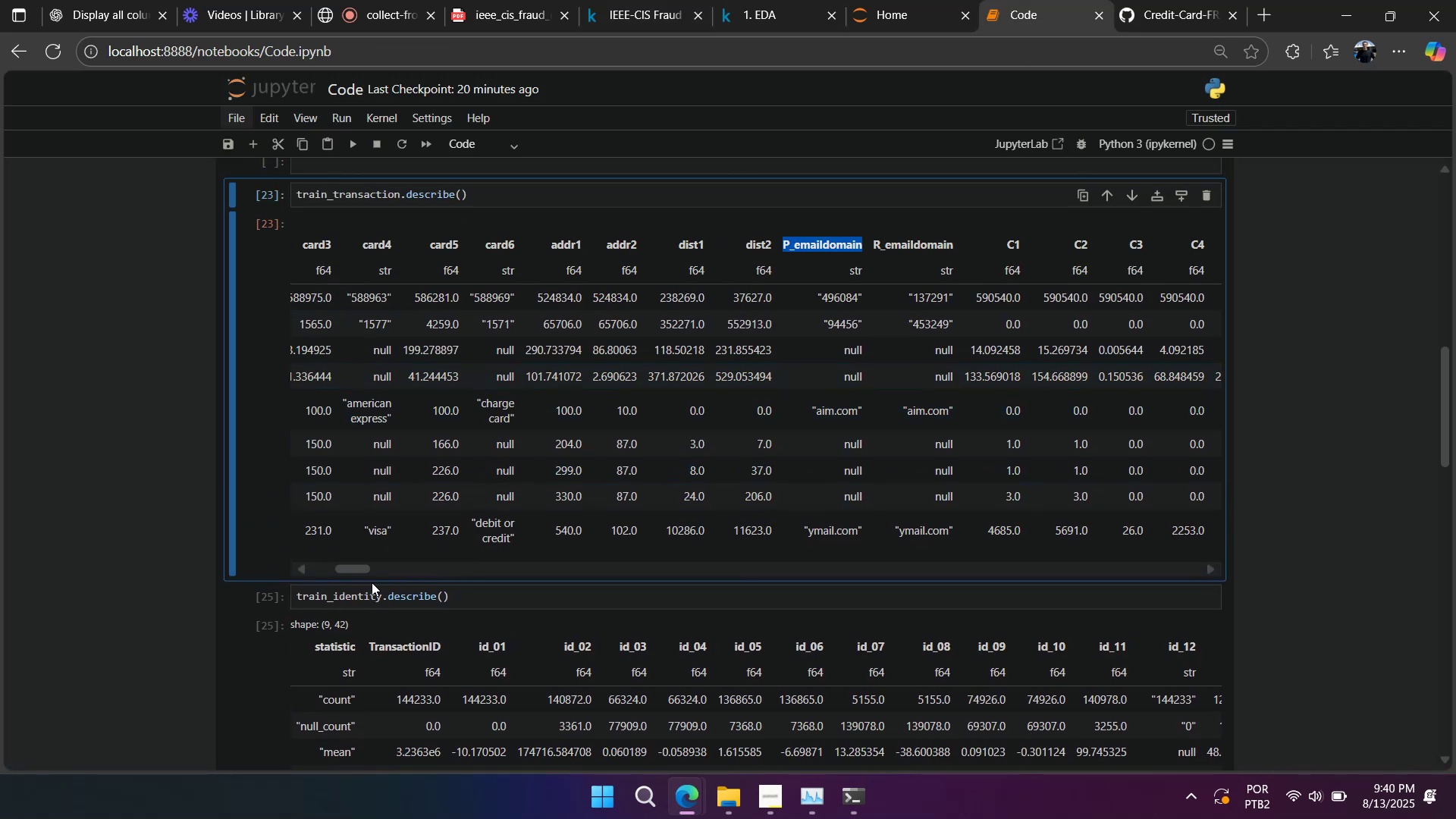 
left_click_drag(start_coordinate=[355, 571], to_coordinate=[0, 551])
 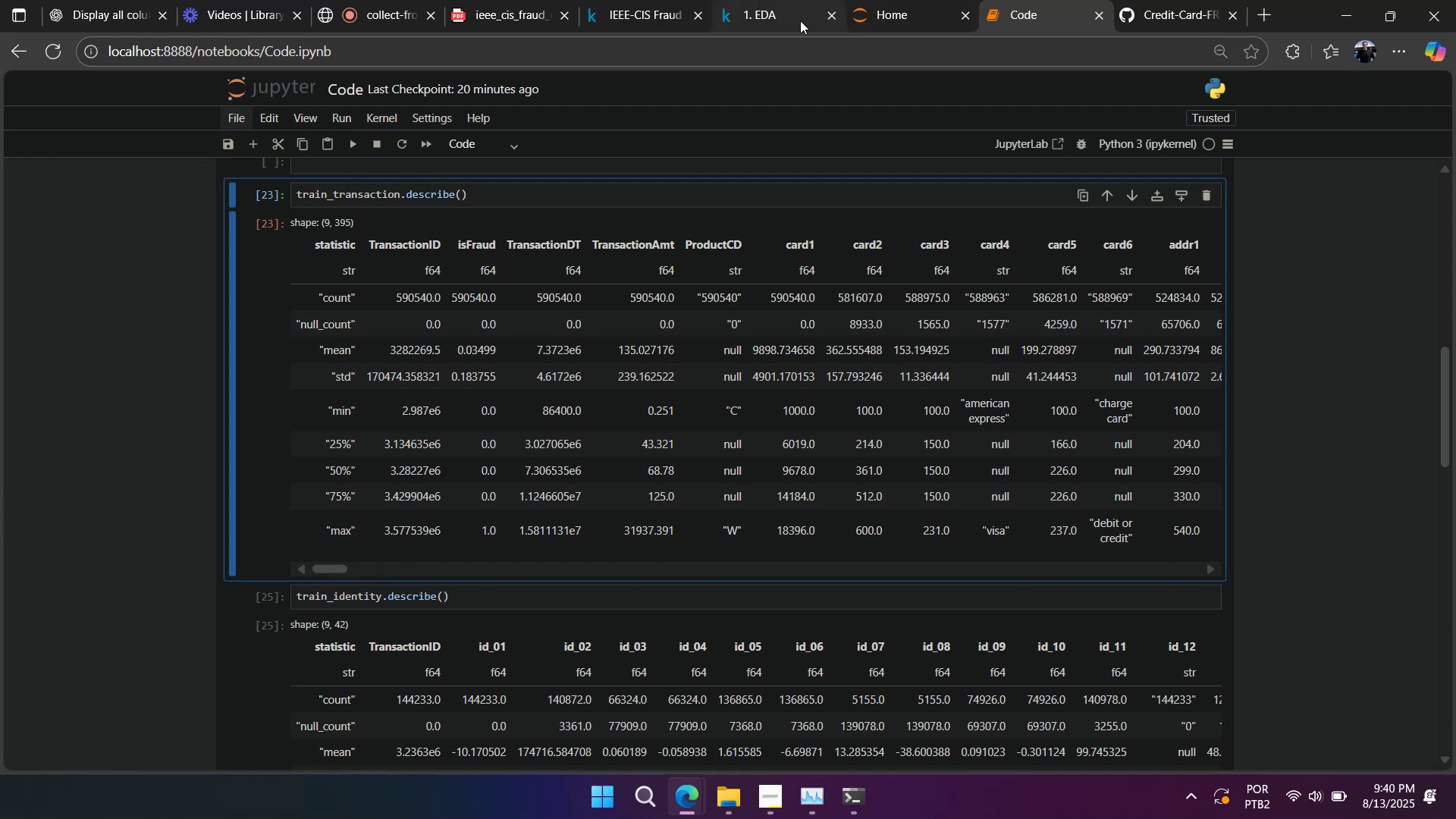 
scroll: coordinate [775, 286], scroll_direction: down, amount: 4.0
 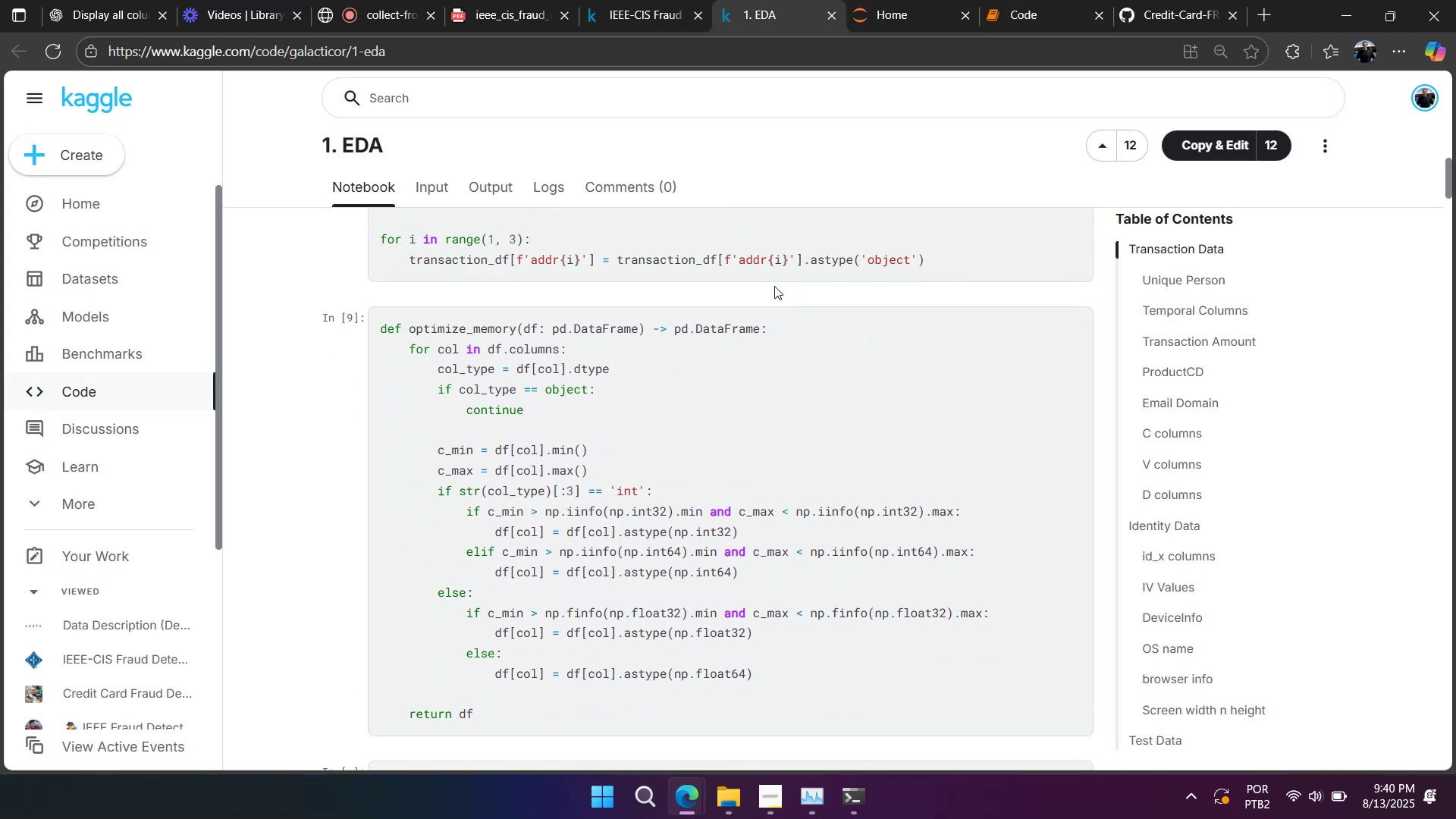 
scroll: coordinate [774, 286], scroll_direction: up, amount: 4.0
 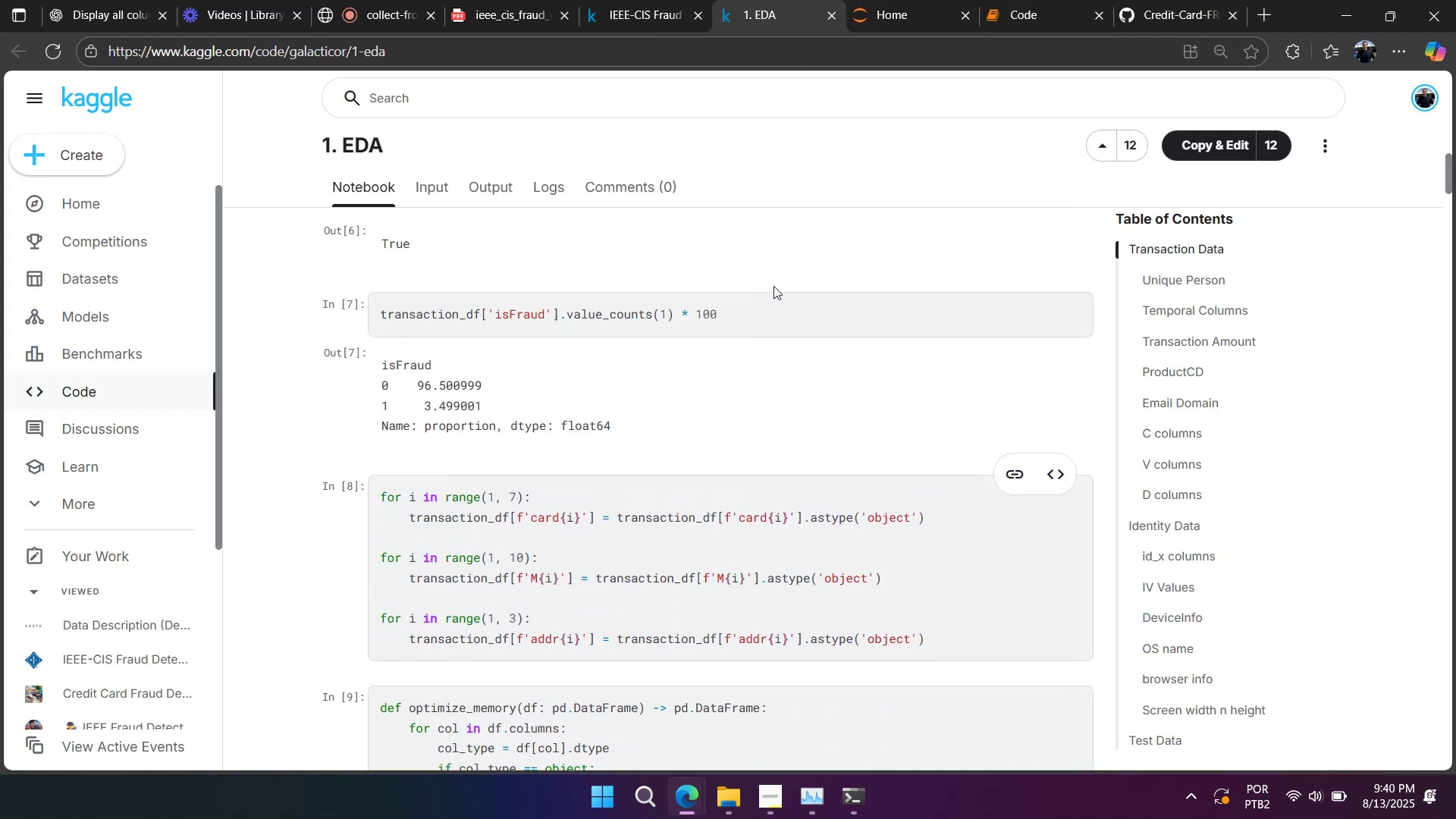 
scroll: coordinate [774, 286], scroll_direction: none, amount: 0.0
 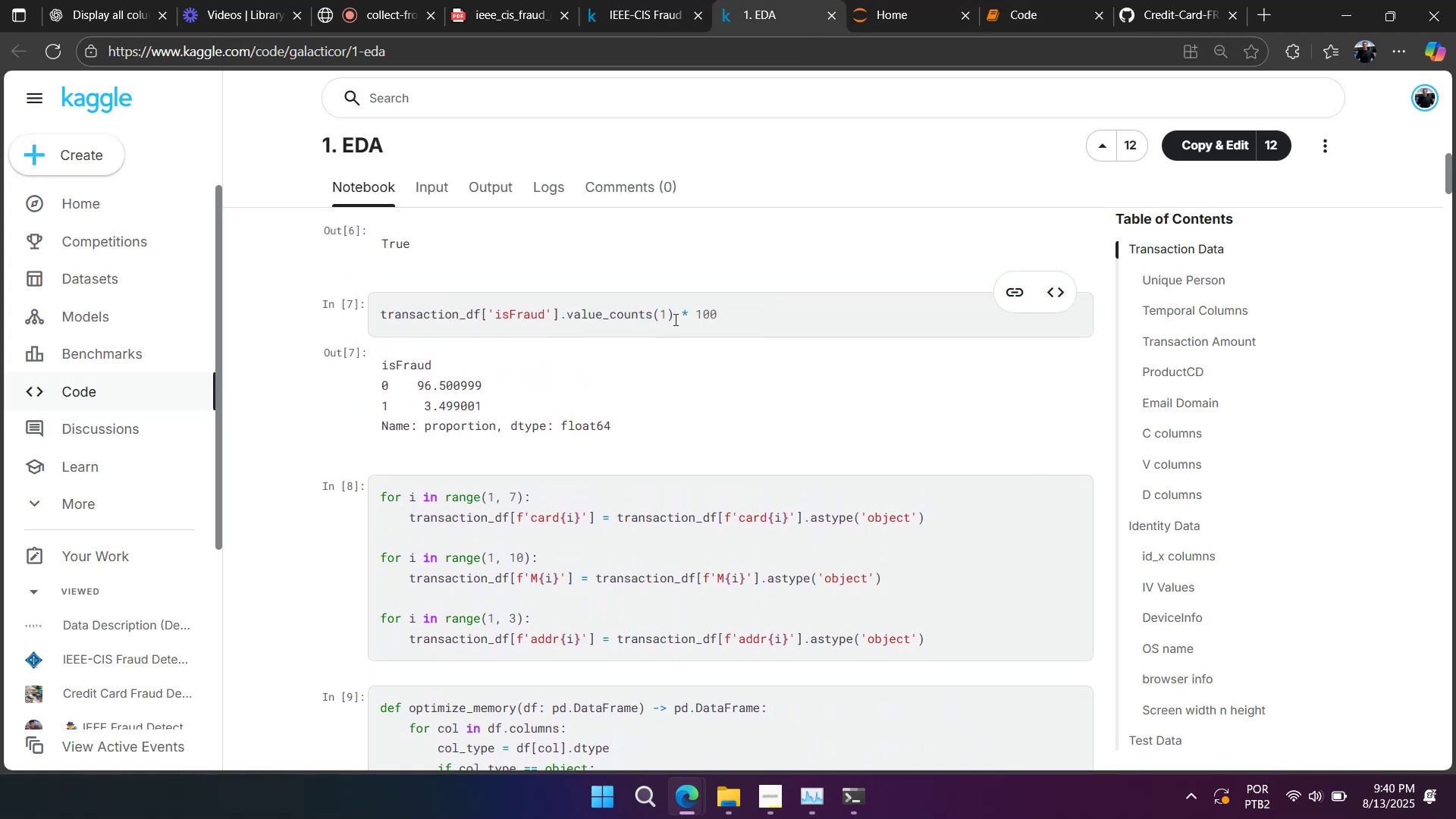 
scroll: coordinate [672, 319], scroll_direction: up, amount: 2.0
 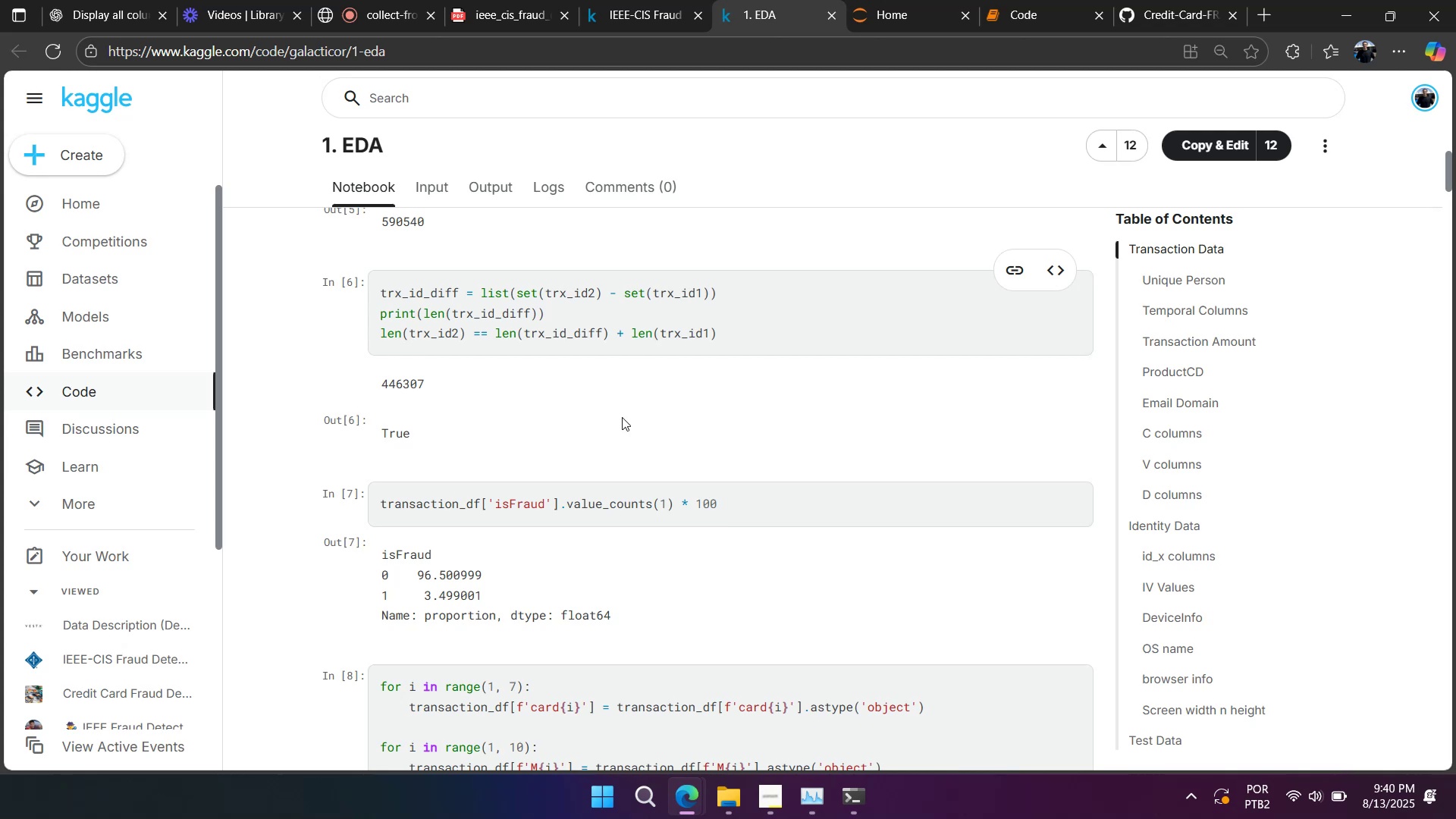 
left_click_drag(start_coordinate=[673, 503], to_coordinate=[312, 521])
 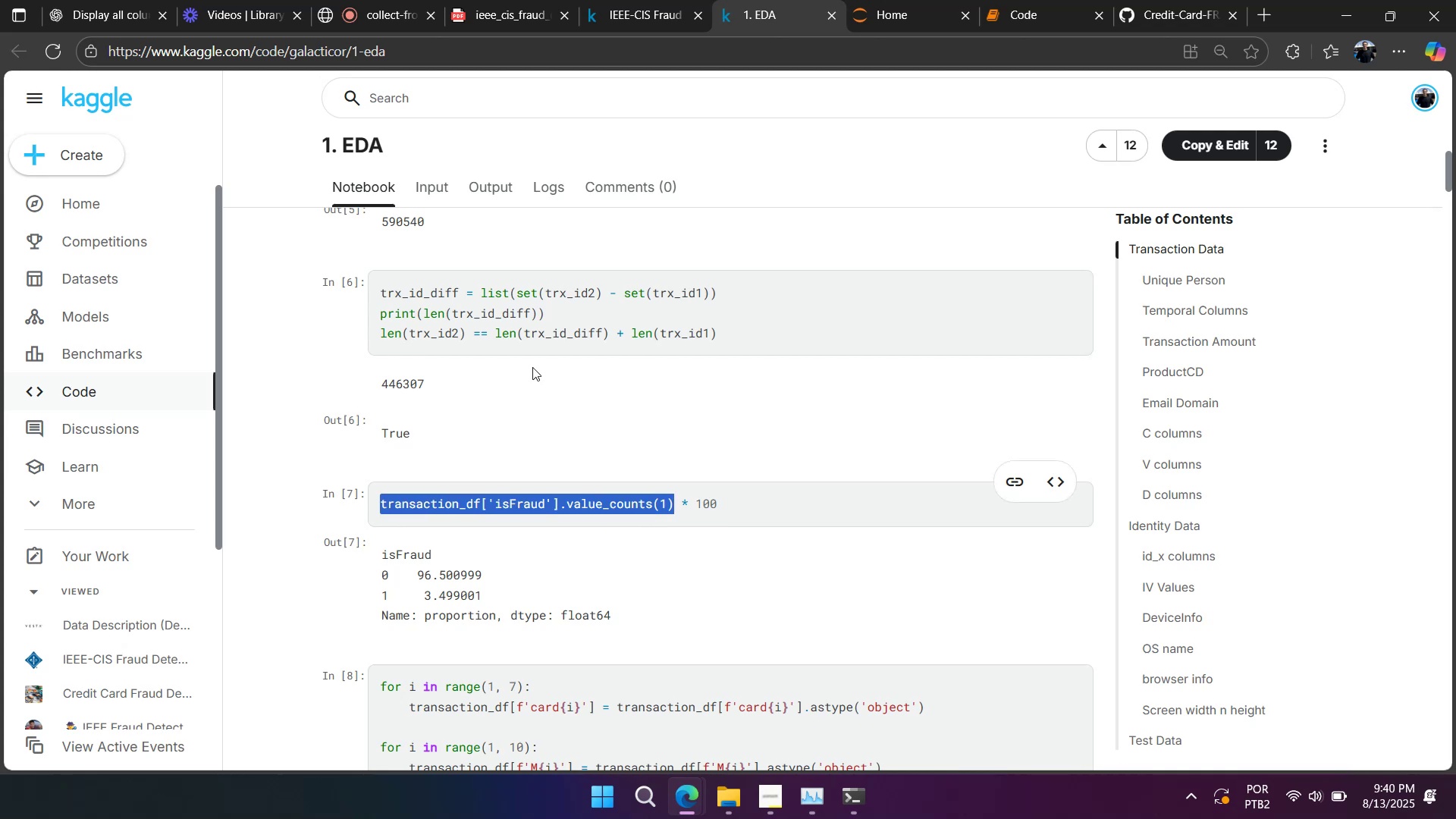 
key(Control+C)
 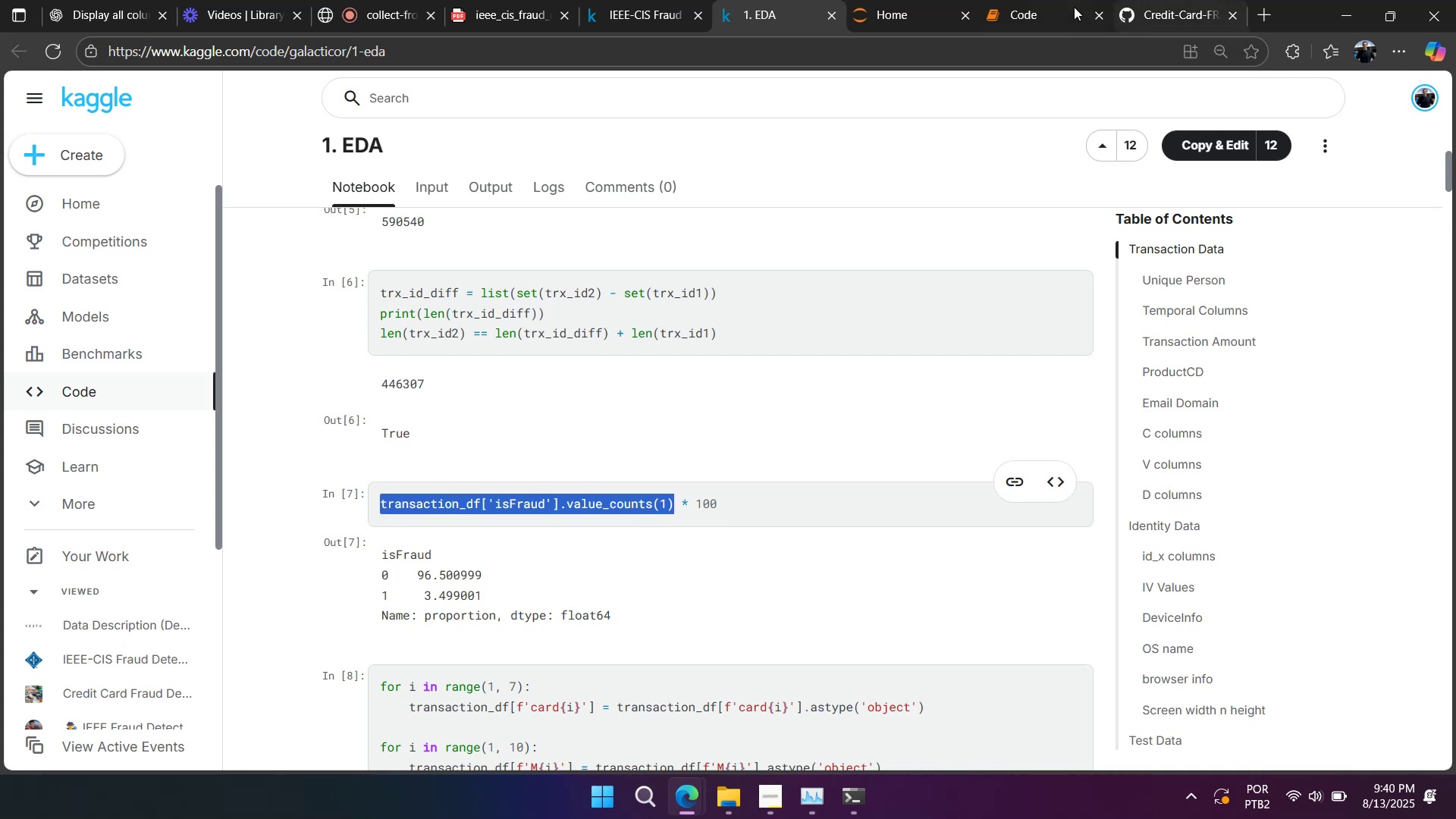 
left_click([1068, 7])
 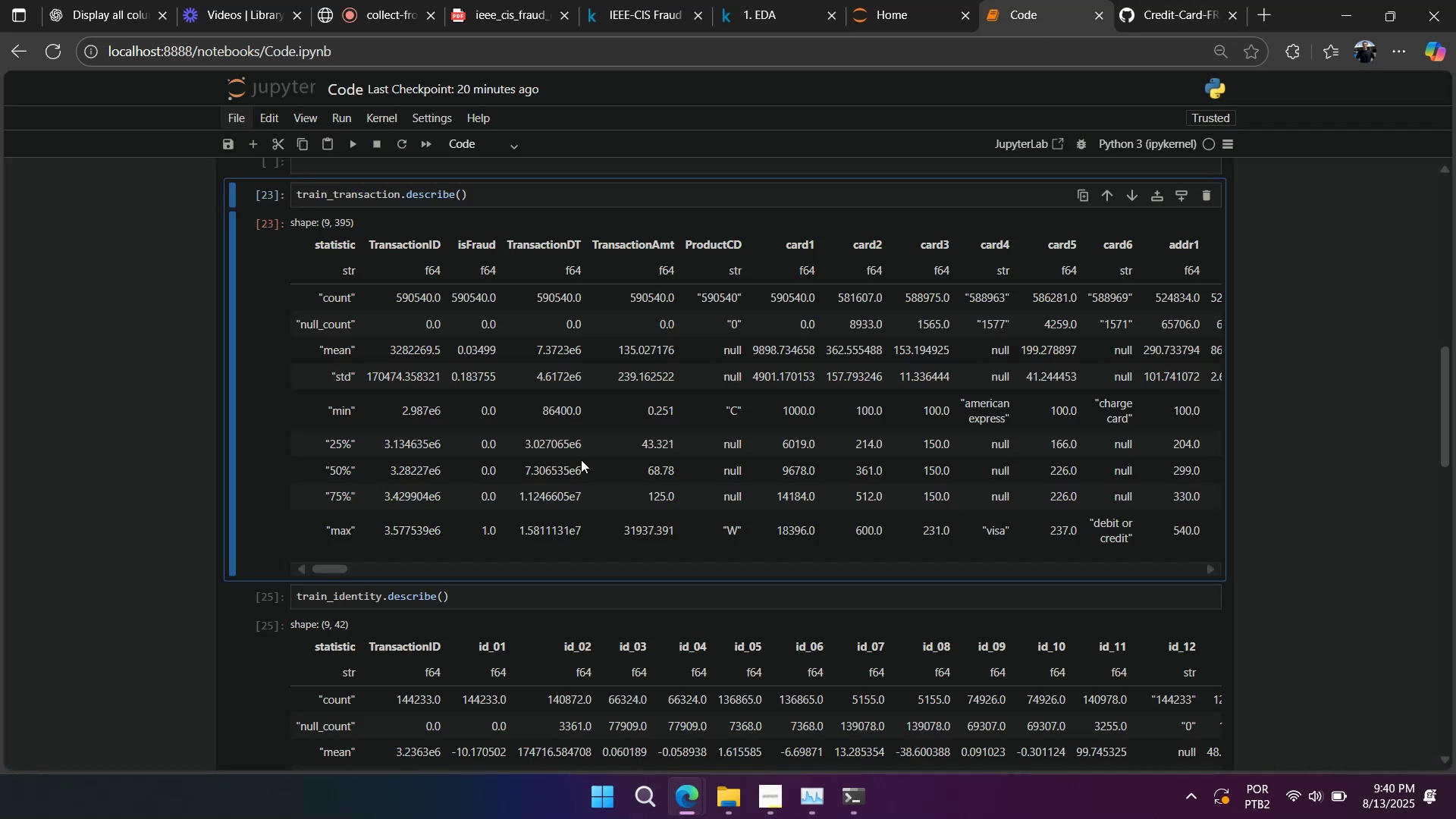 
scroll: coordinate [582, 434], scroll_direction: down, amount: 9.0
 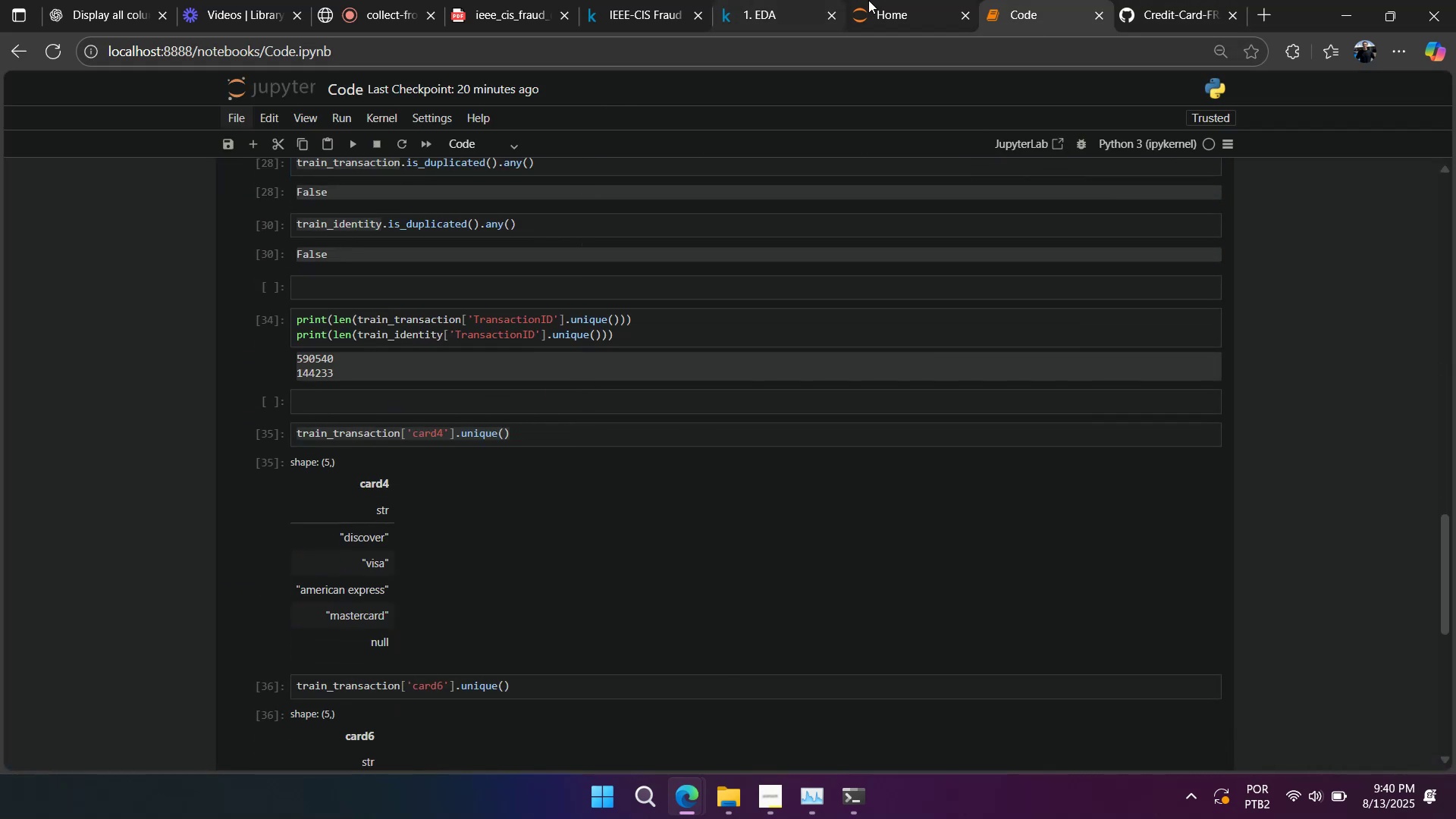 
left_click([788, 0])
 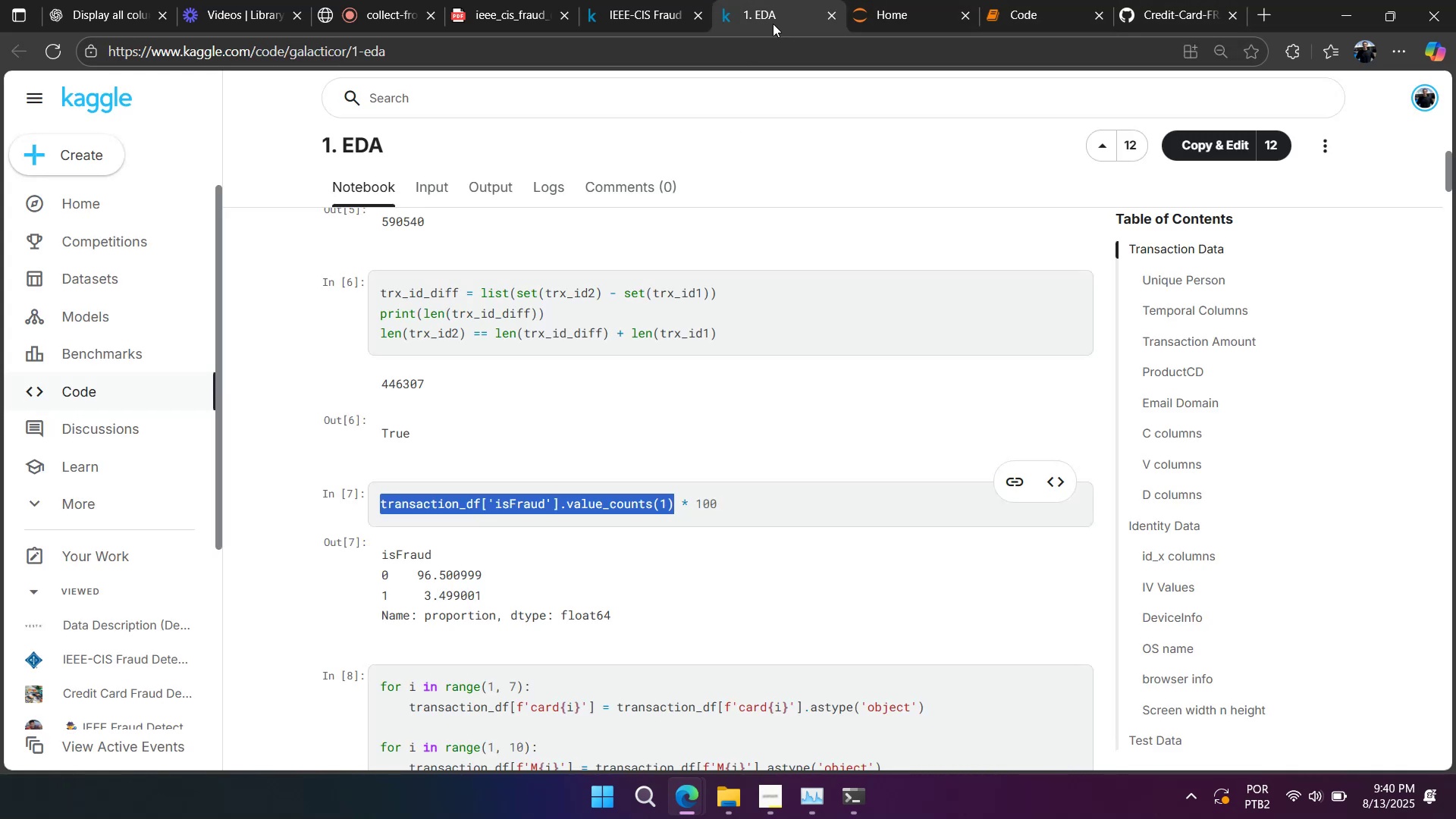 
scroll: coordinate [679, 398], scroll_direction: down, amount: 8.0
 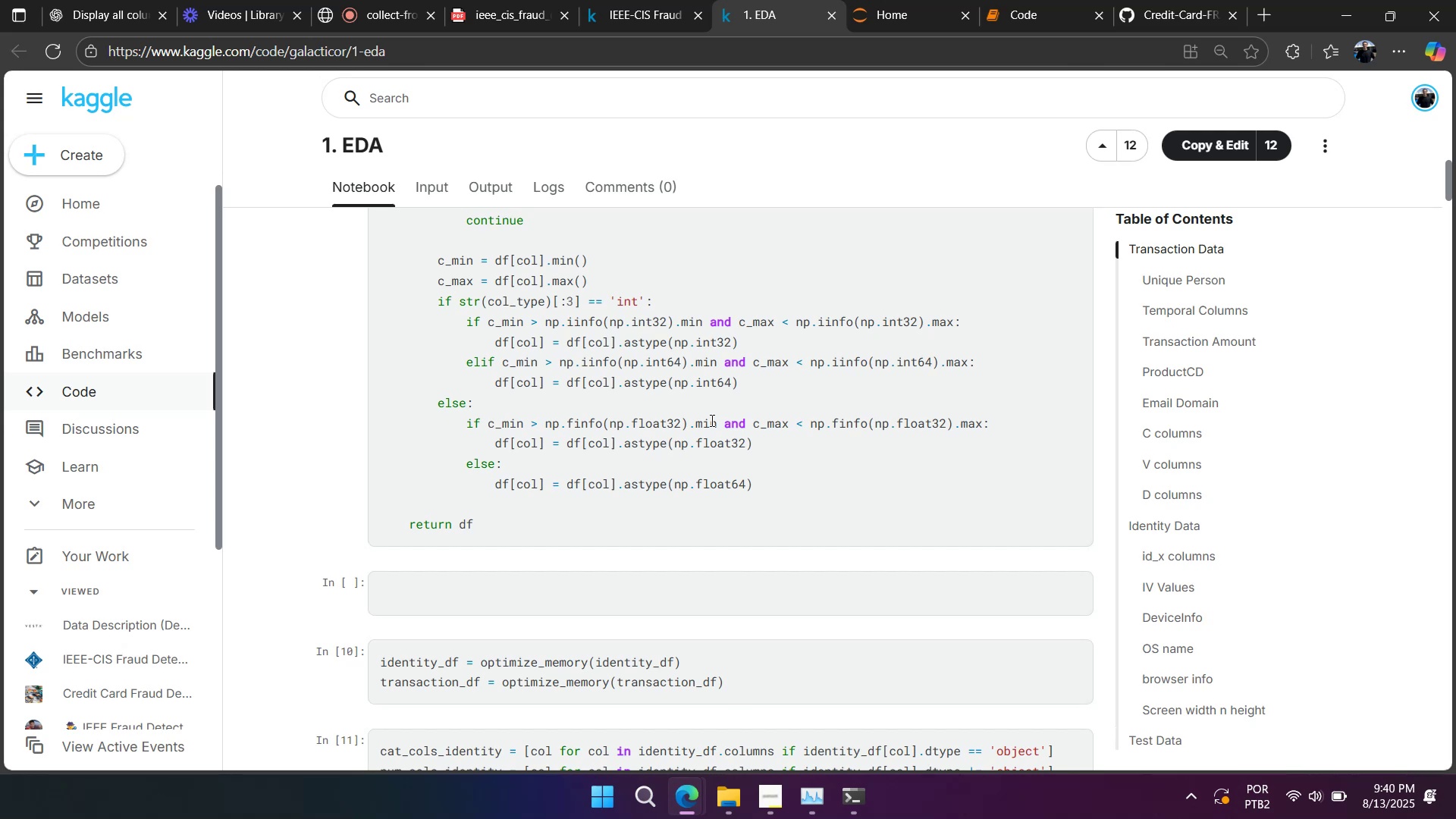 
scroll: coordinate [729, 411], scroll_direction: up, amount: 1.0
 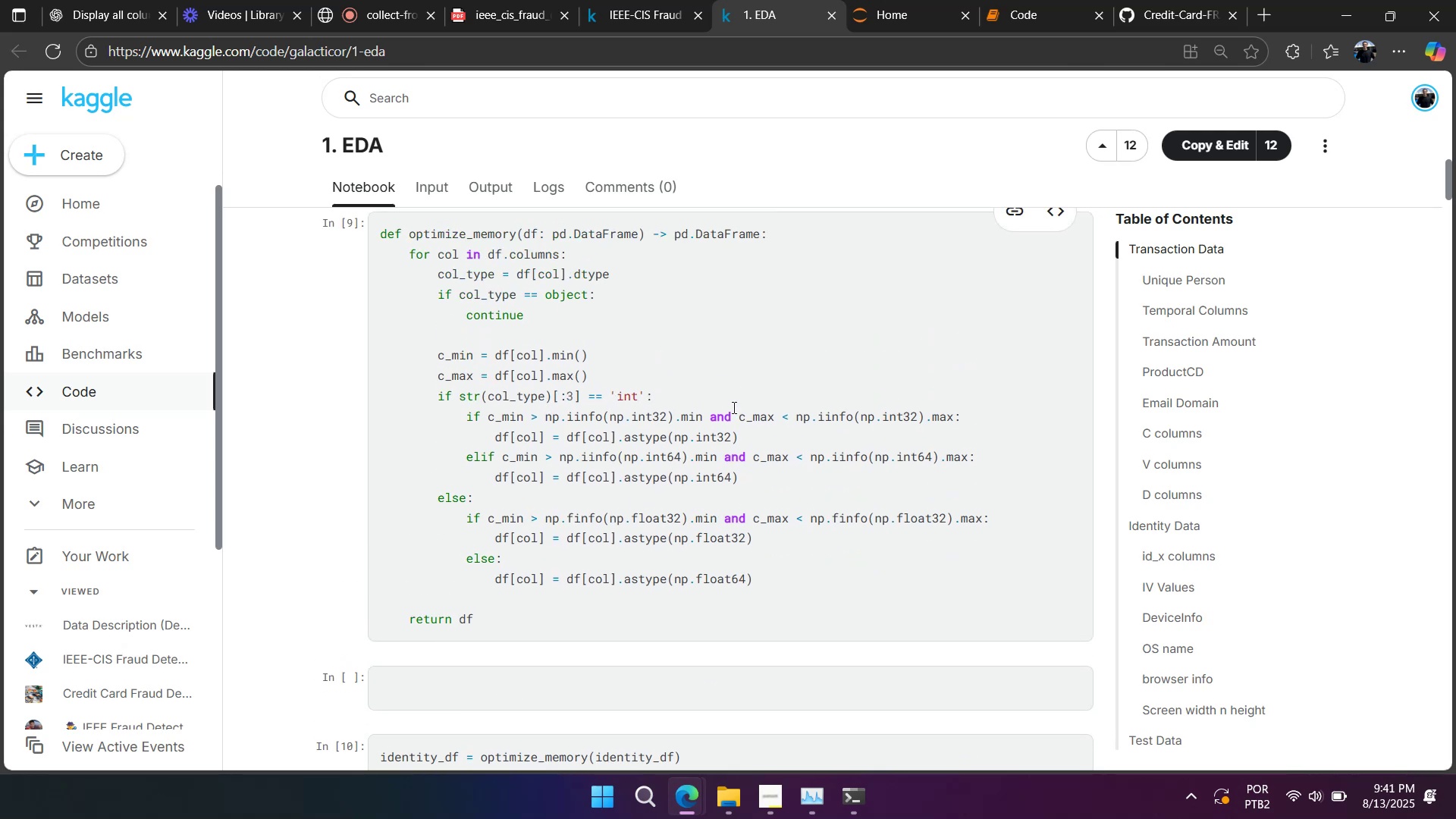 
wait(7.54)
 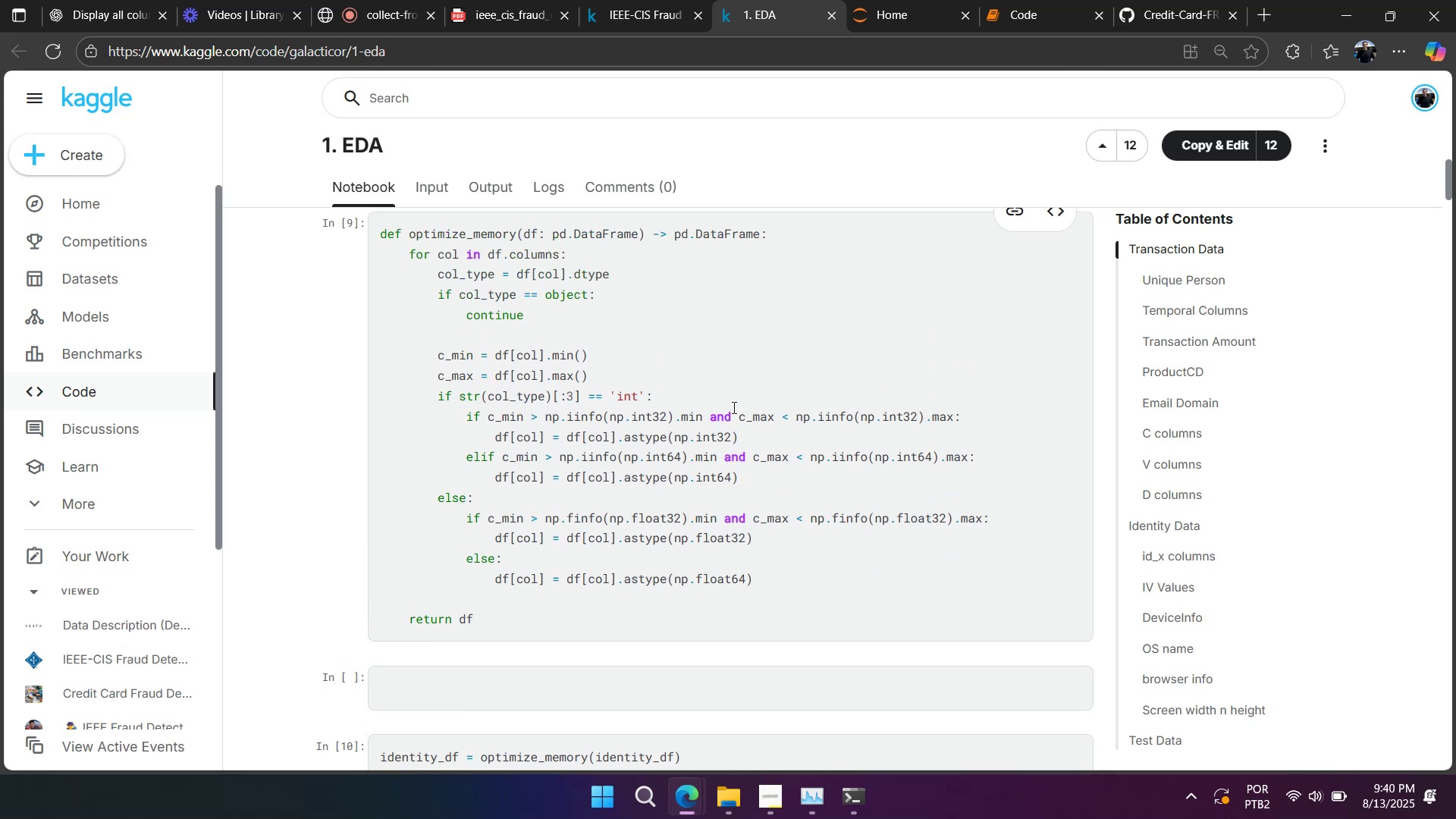 
scroll: coordinate [722, 460], scroll_direction: down, amount: 9.0
 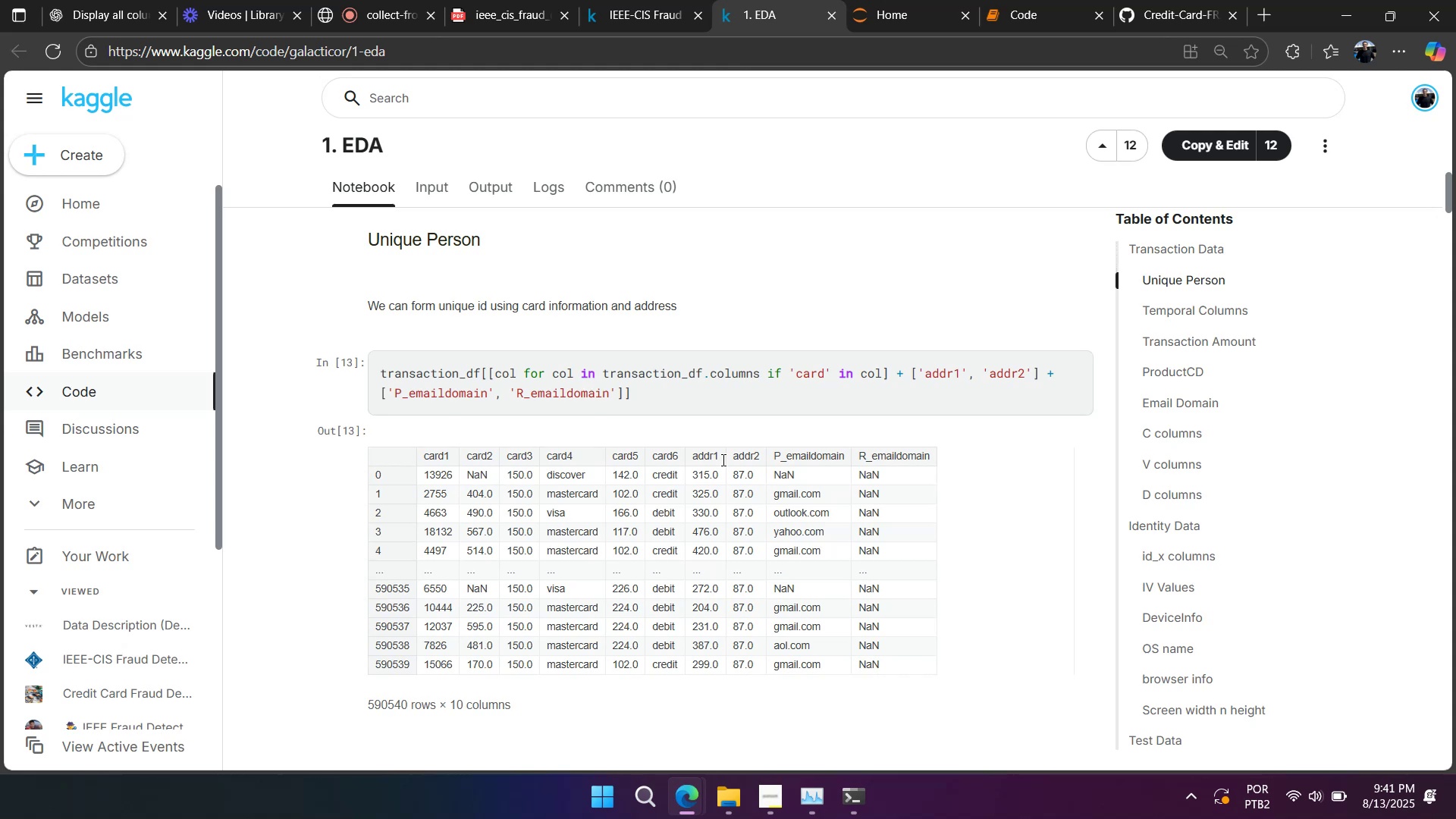 
wait(14.01)
 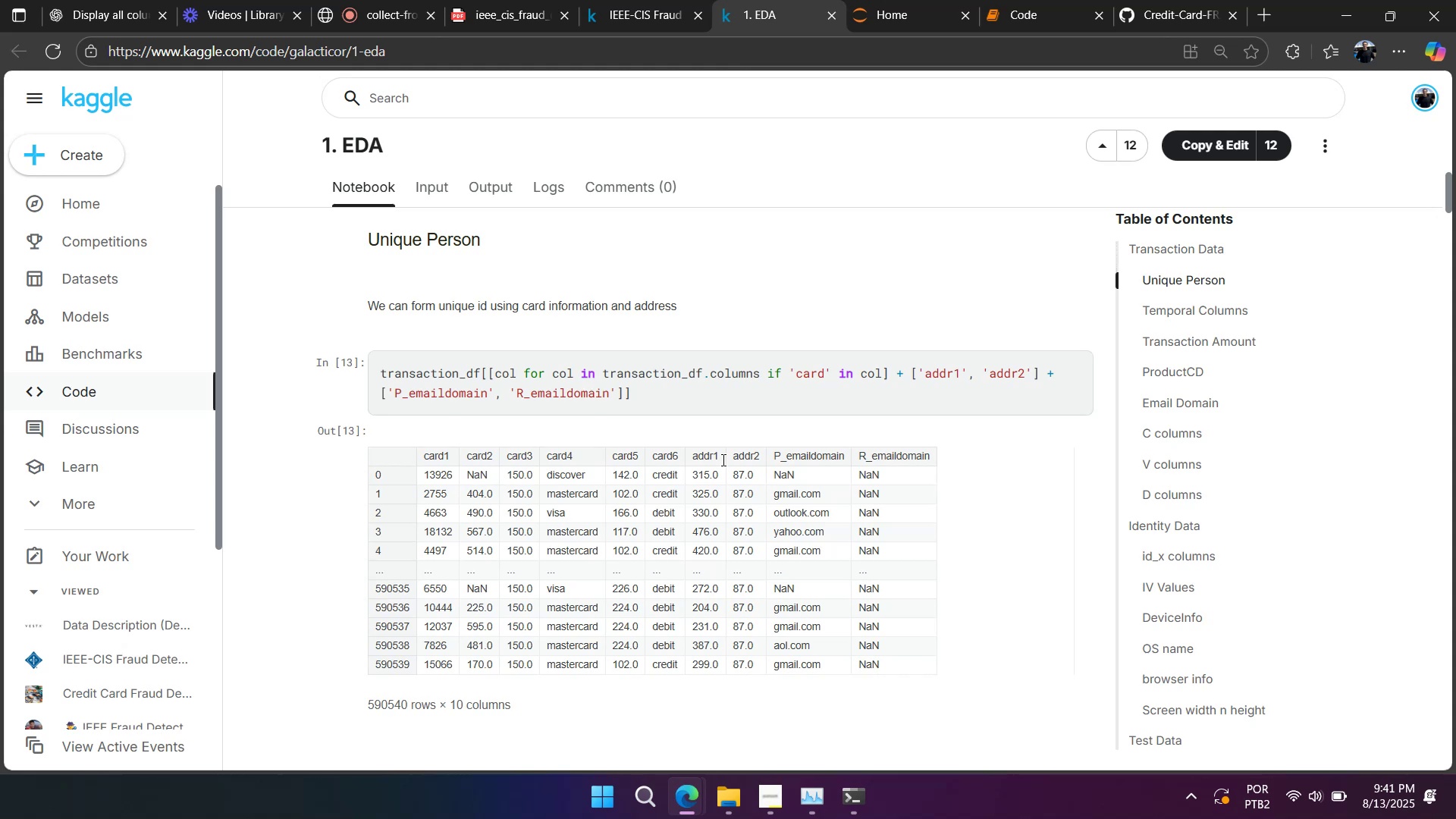 
scroll: coordinate [720, 462], scroll_direction: down, amount: 32.0
 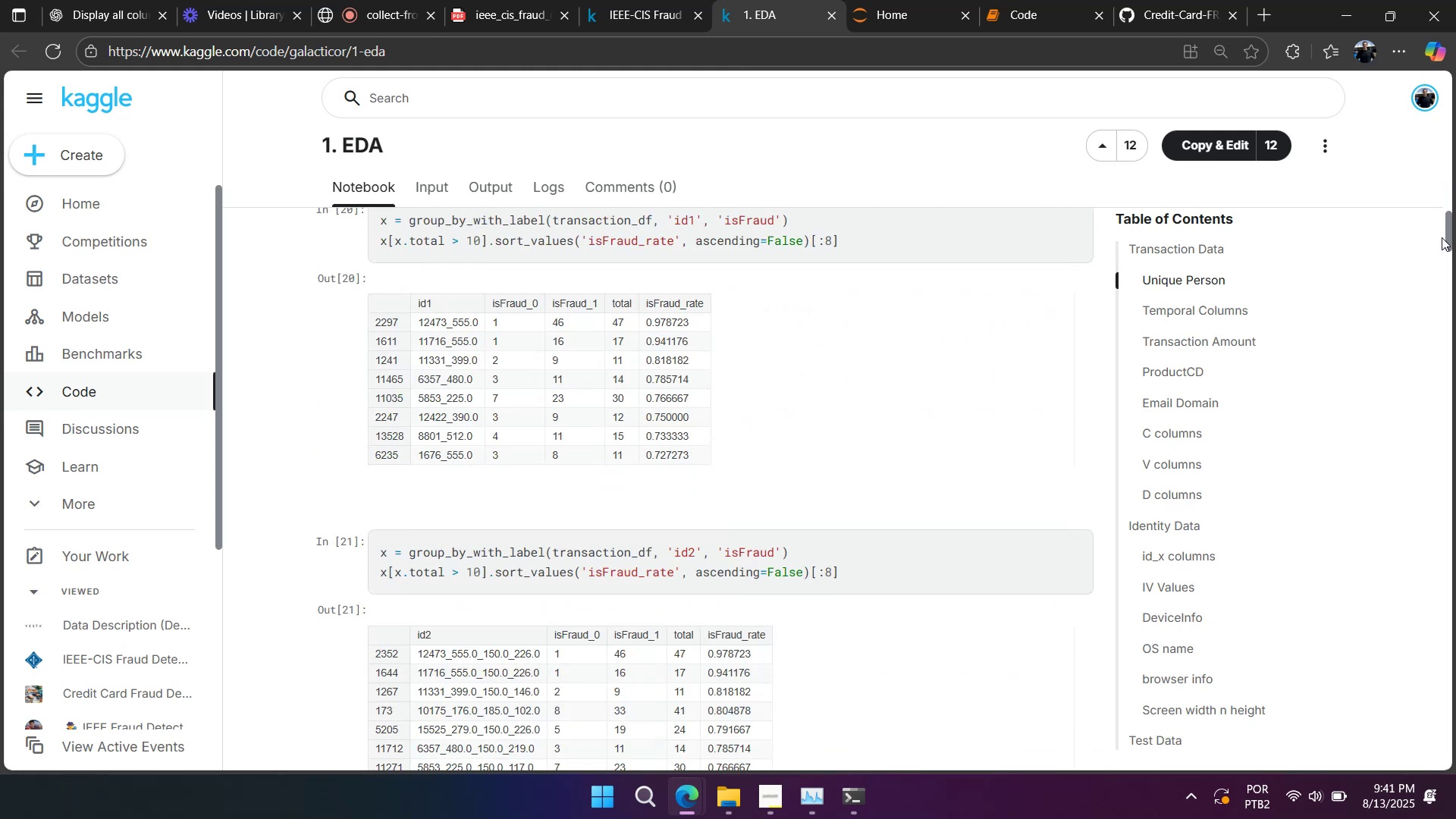 
left_click_drag(start_coordinate=[1446, 228], to_coordinate=[1446, 91])
 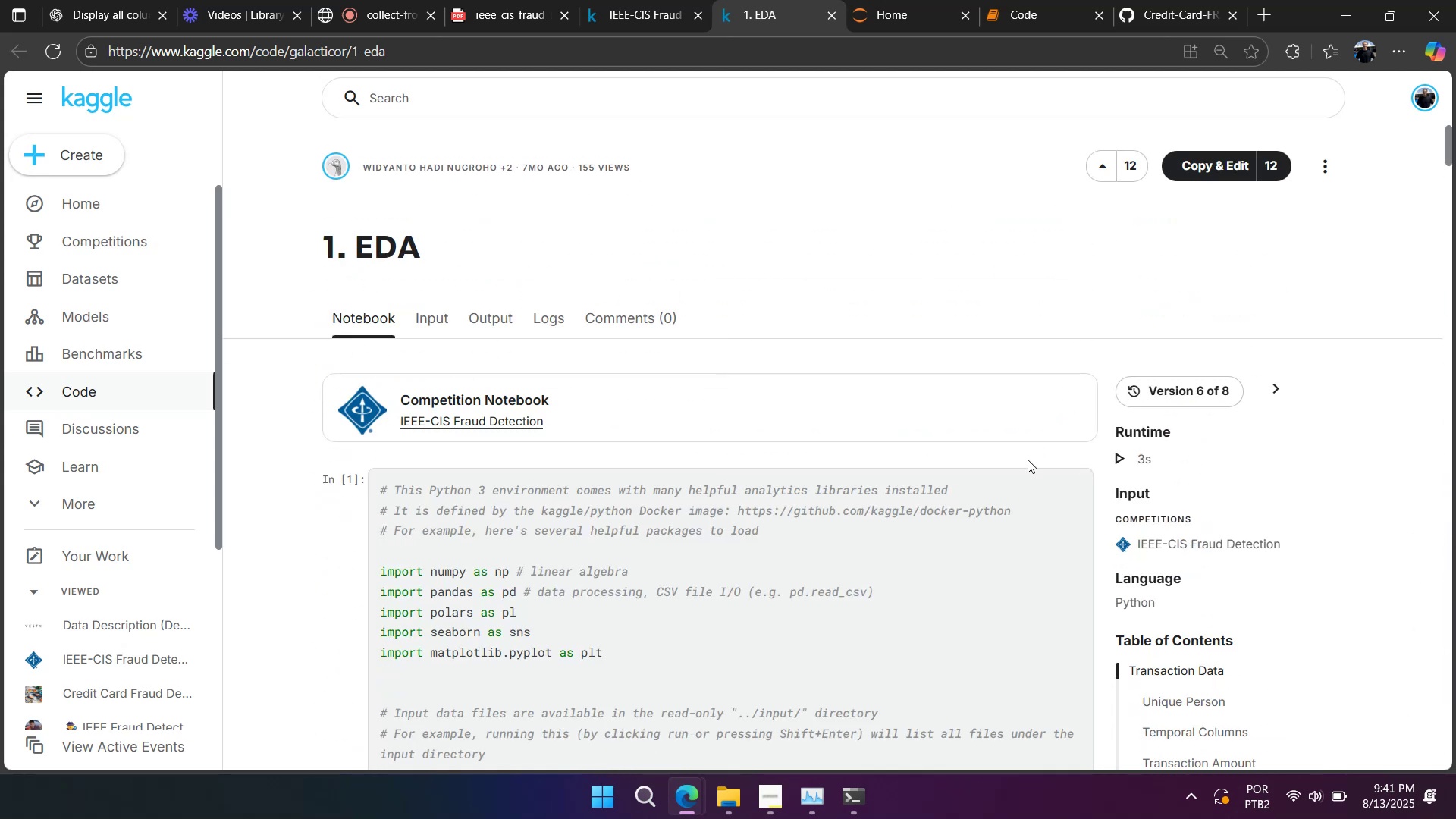 
scroll: coordinate [1017, 474], scroll_direction: down, amount: 37.0
 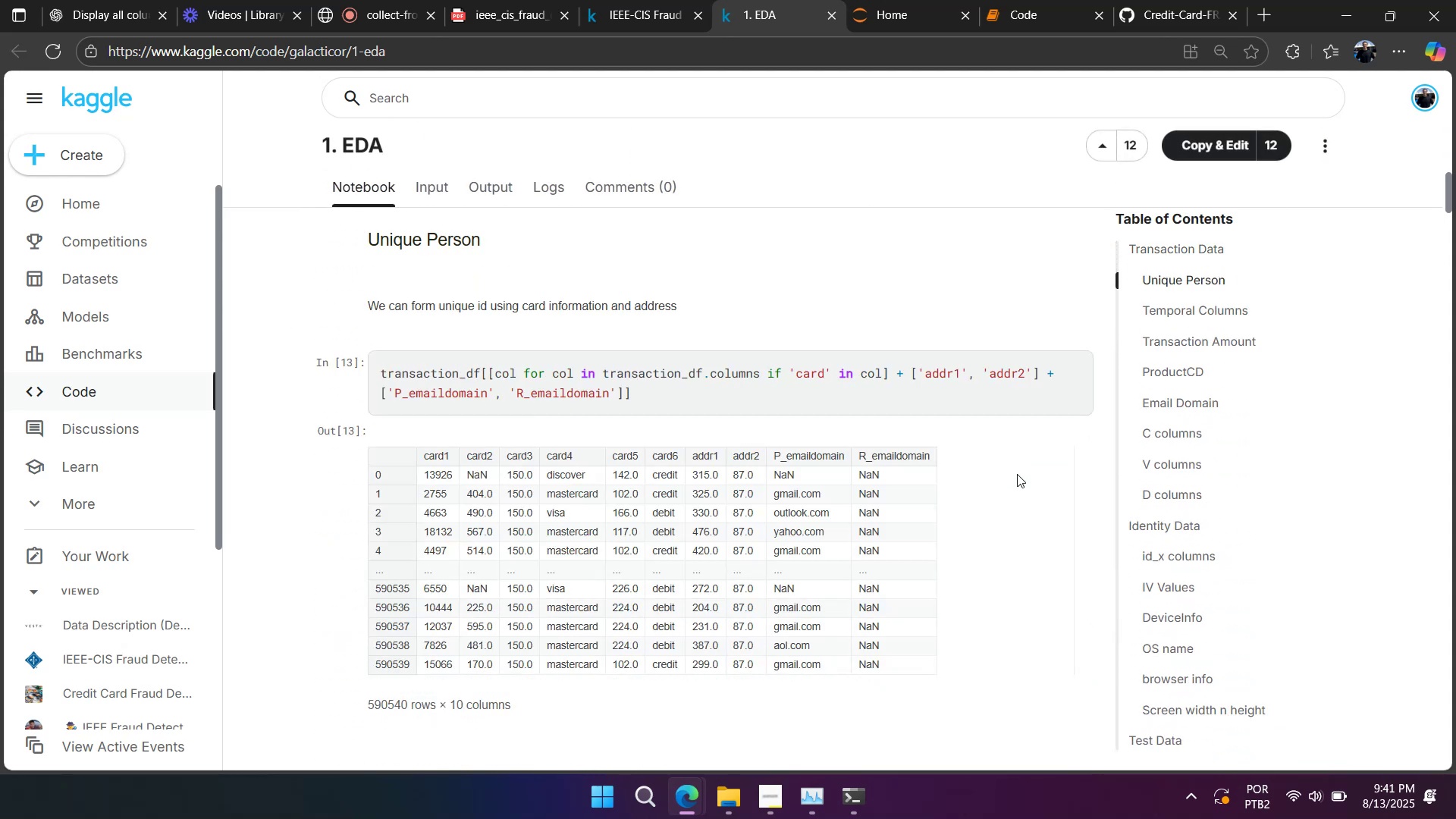 
scroll: coordinate [1017, 474], scroll_direction: up, amount: 1.0
 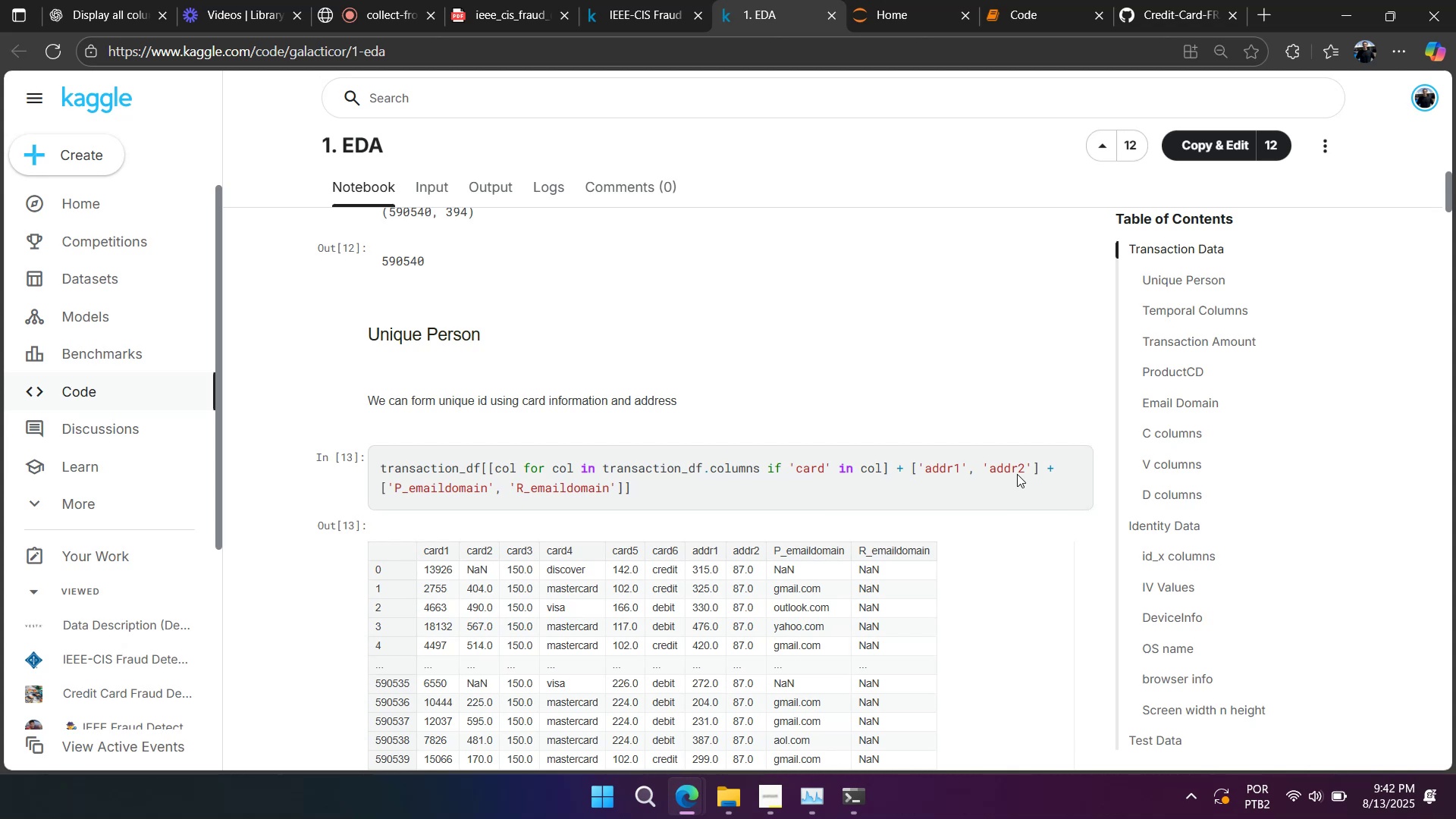 
wait(11.48)
 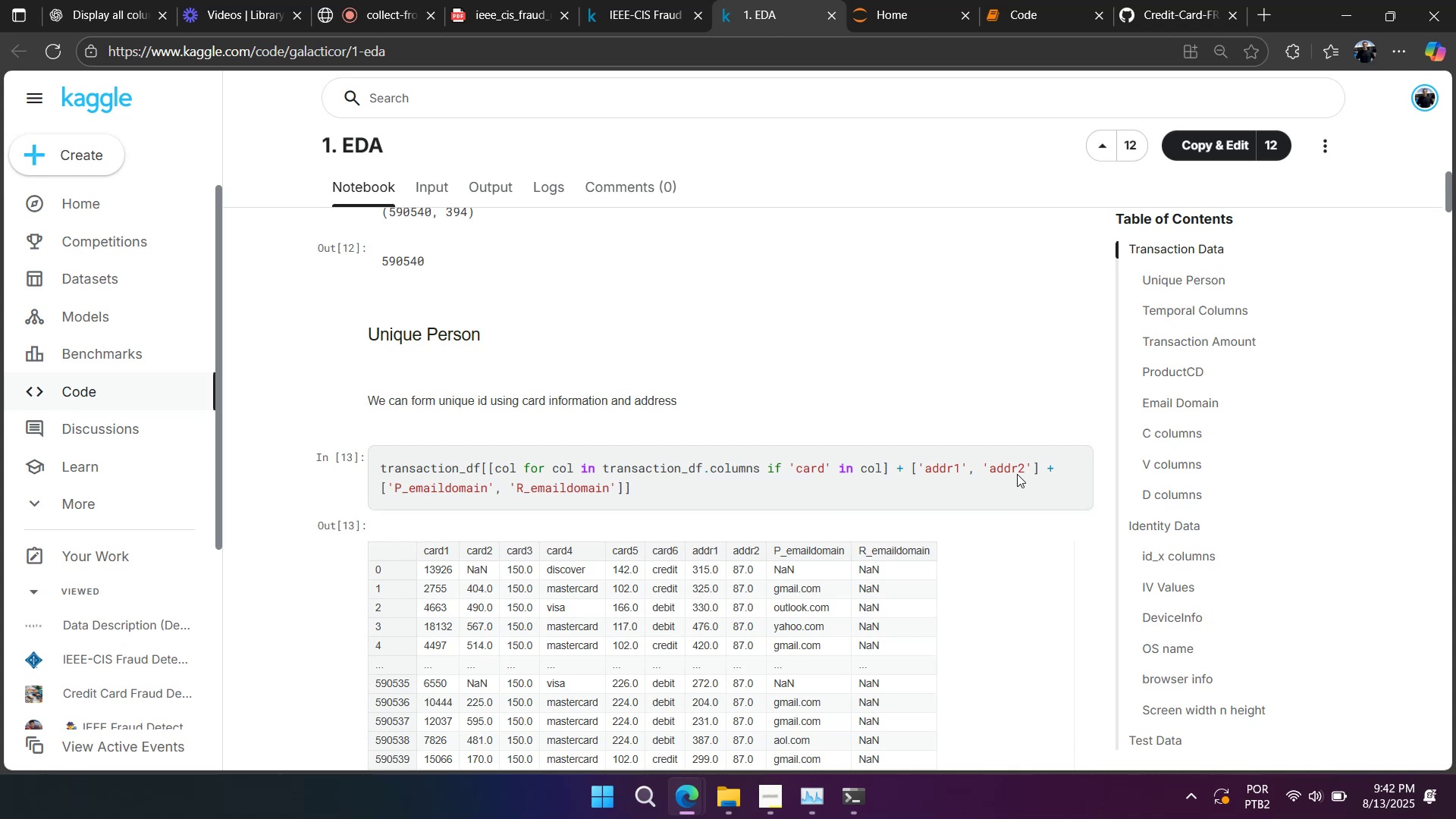 
scroll: coordinate [947, 364], scroll_direction: up, amount: 3.0
 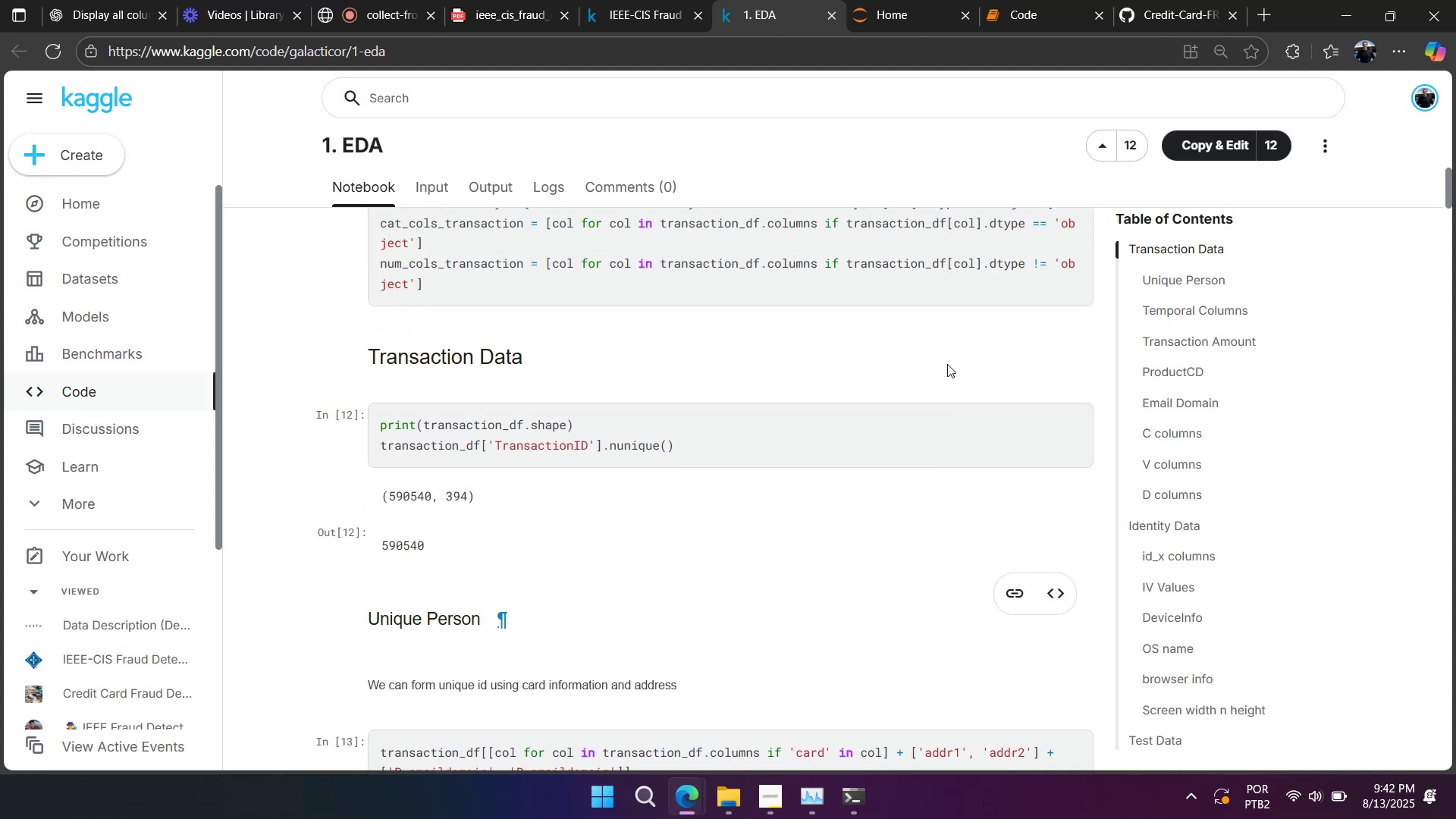 
scroll: coordinate [947, 365], scroll_direction: down, amount: 3.0
 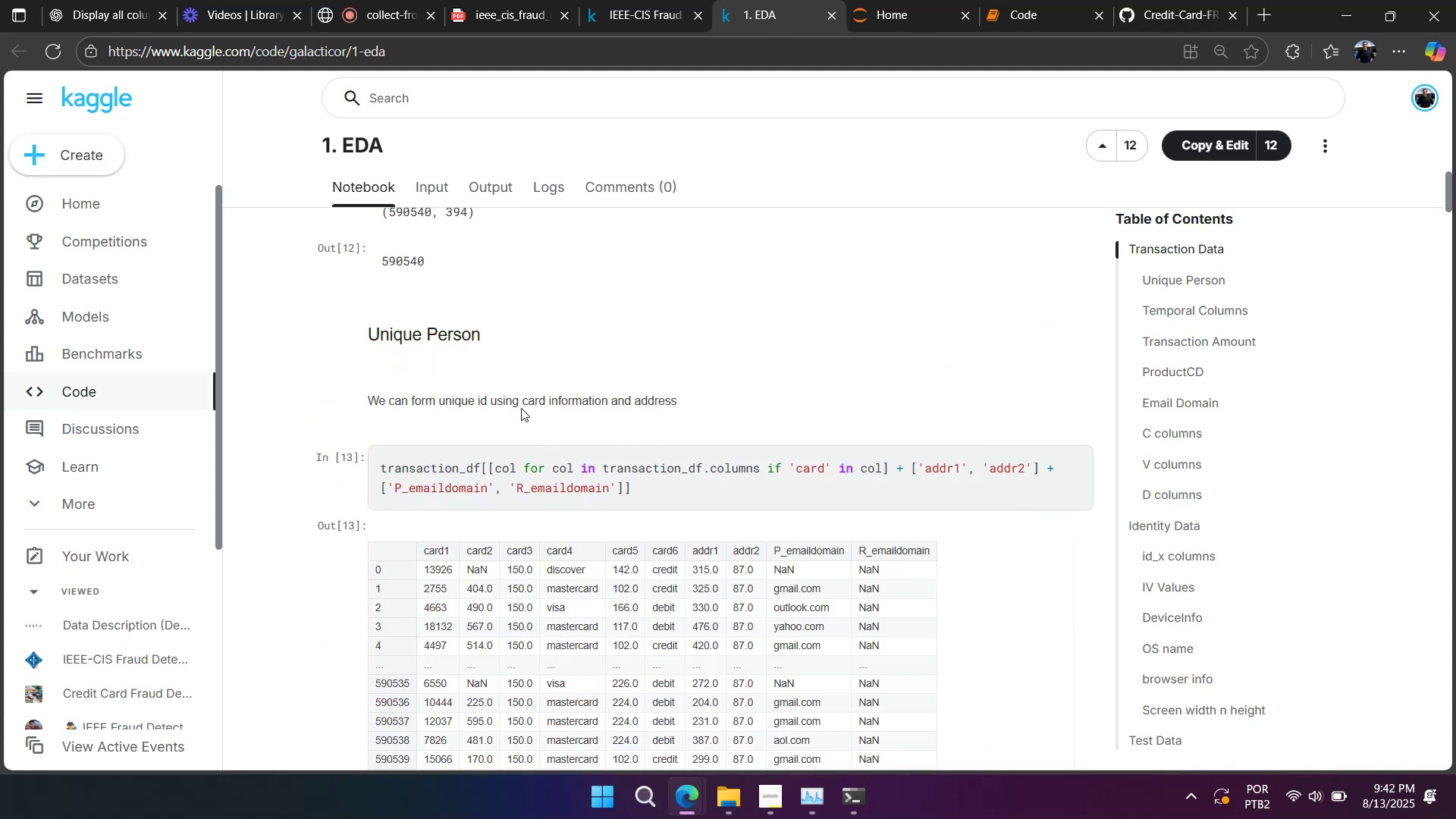 
double_click([520, 406])
 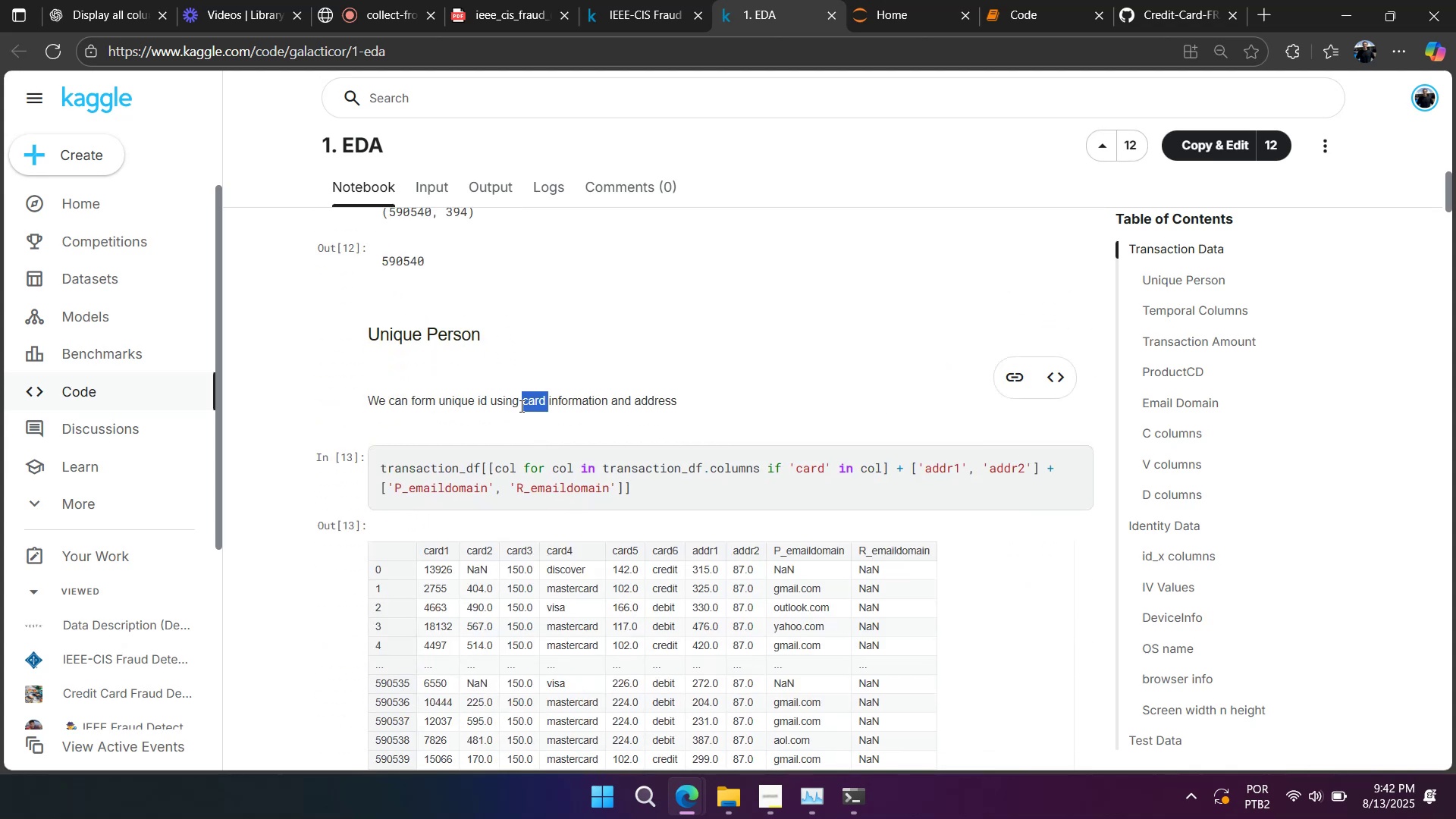 
triple_click([520, 406])
 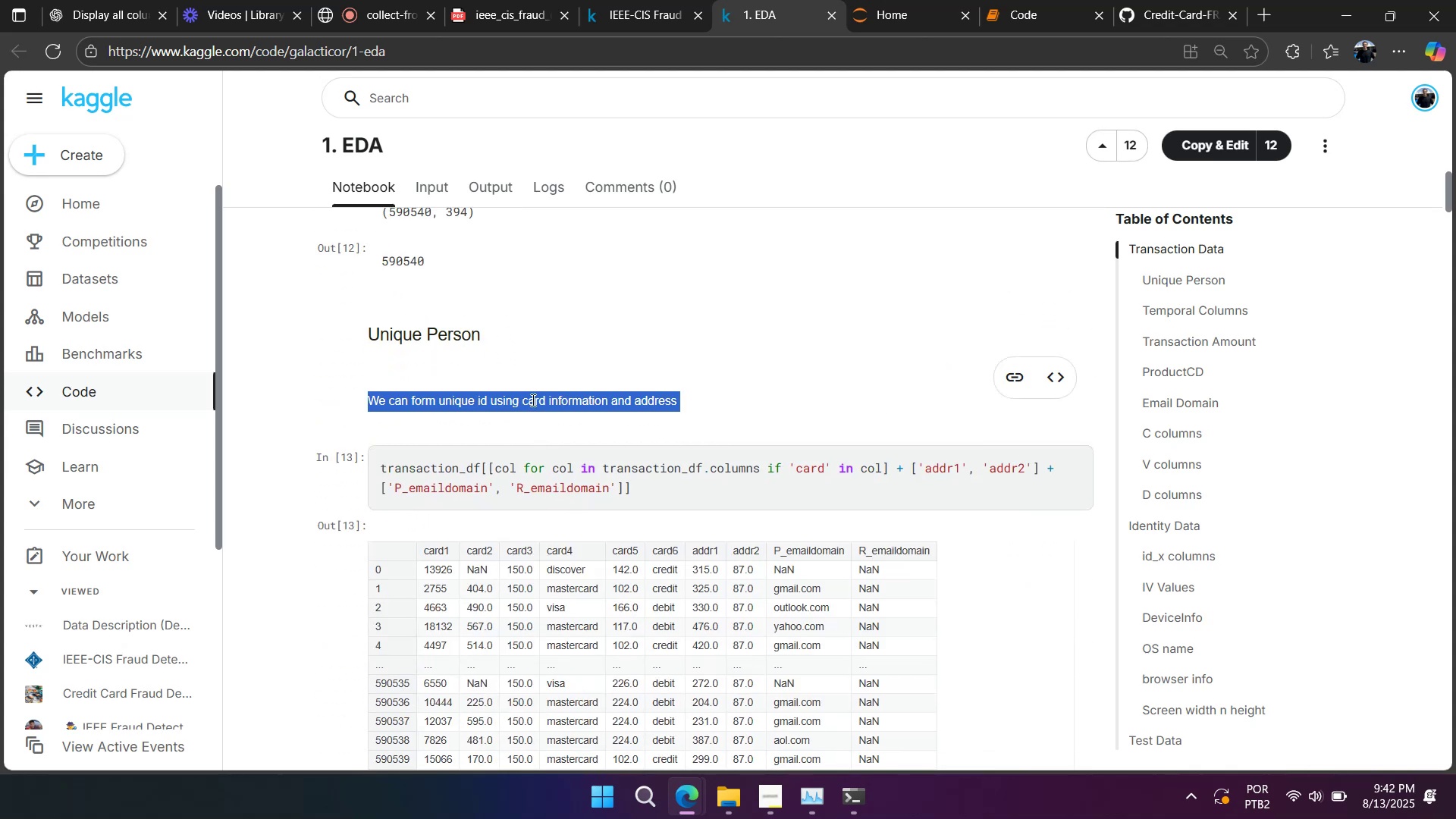 
key(Control+C)
 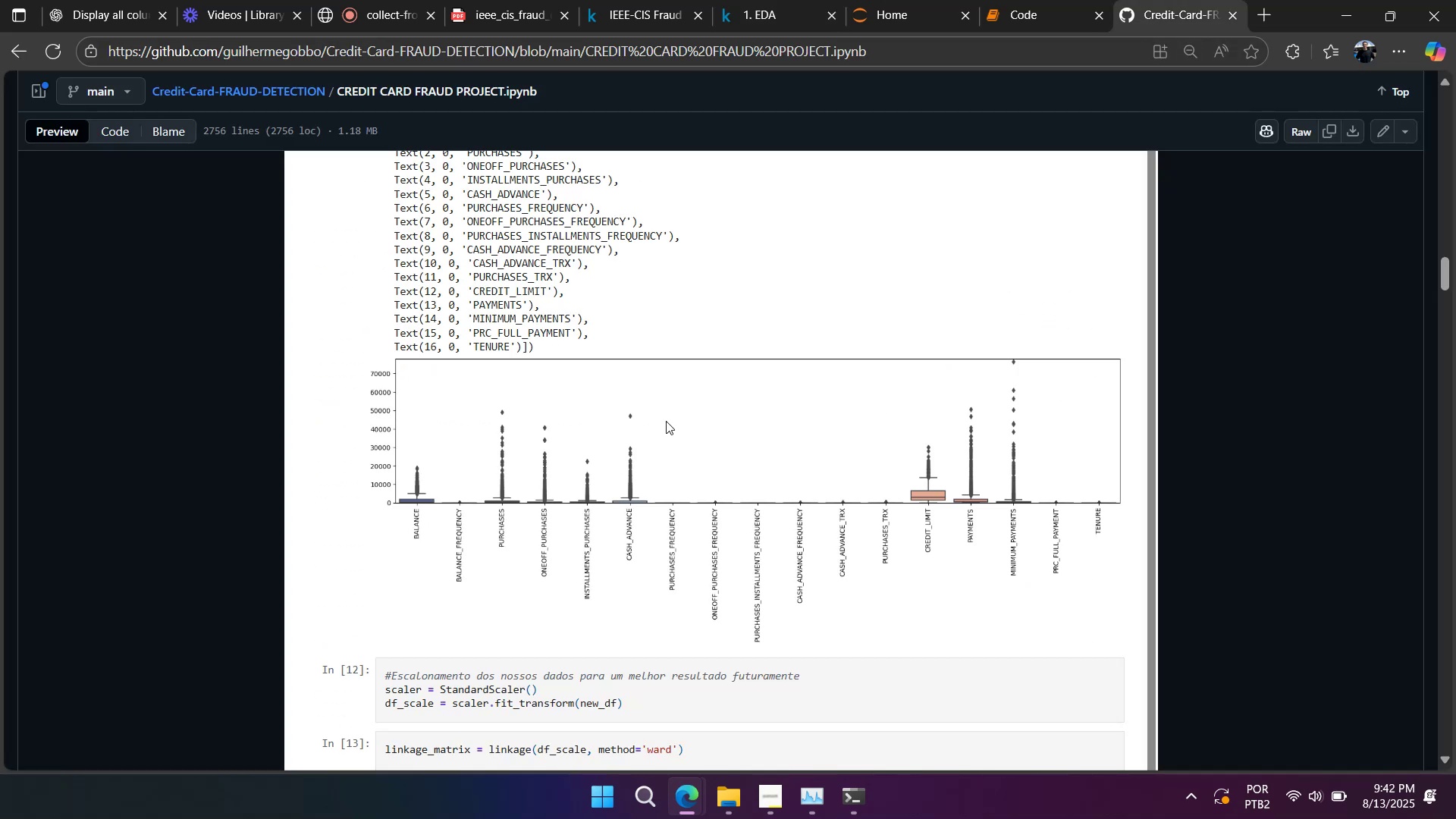 
left_click([1059, 17])
 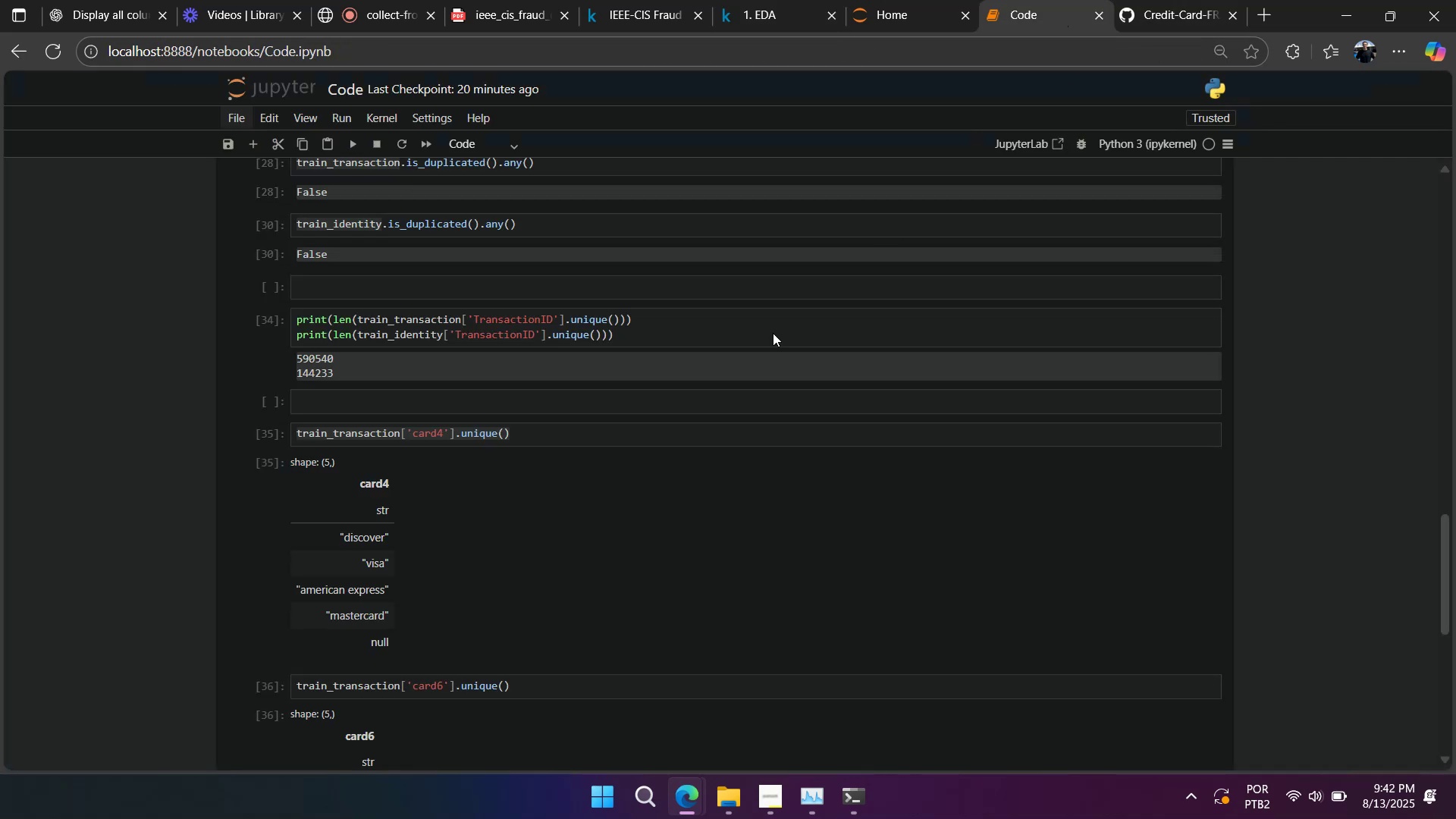 
scroll: coordinate [619, 485], scroll_direction: down, amount: 6.0
 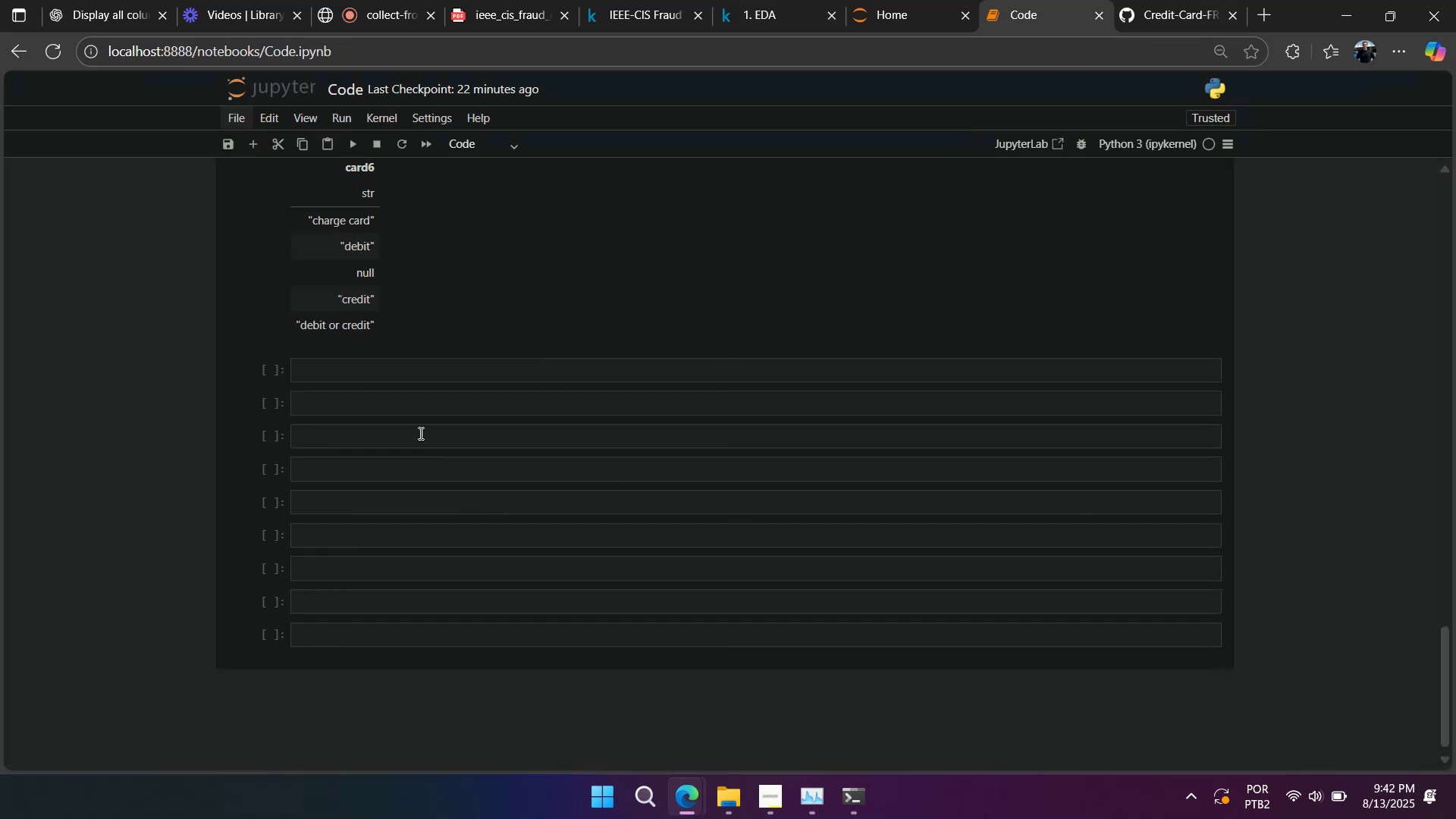 
left_click([388, 394])
 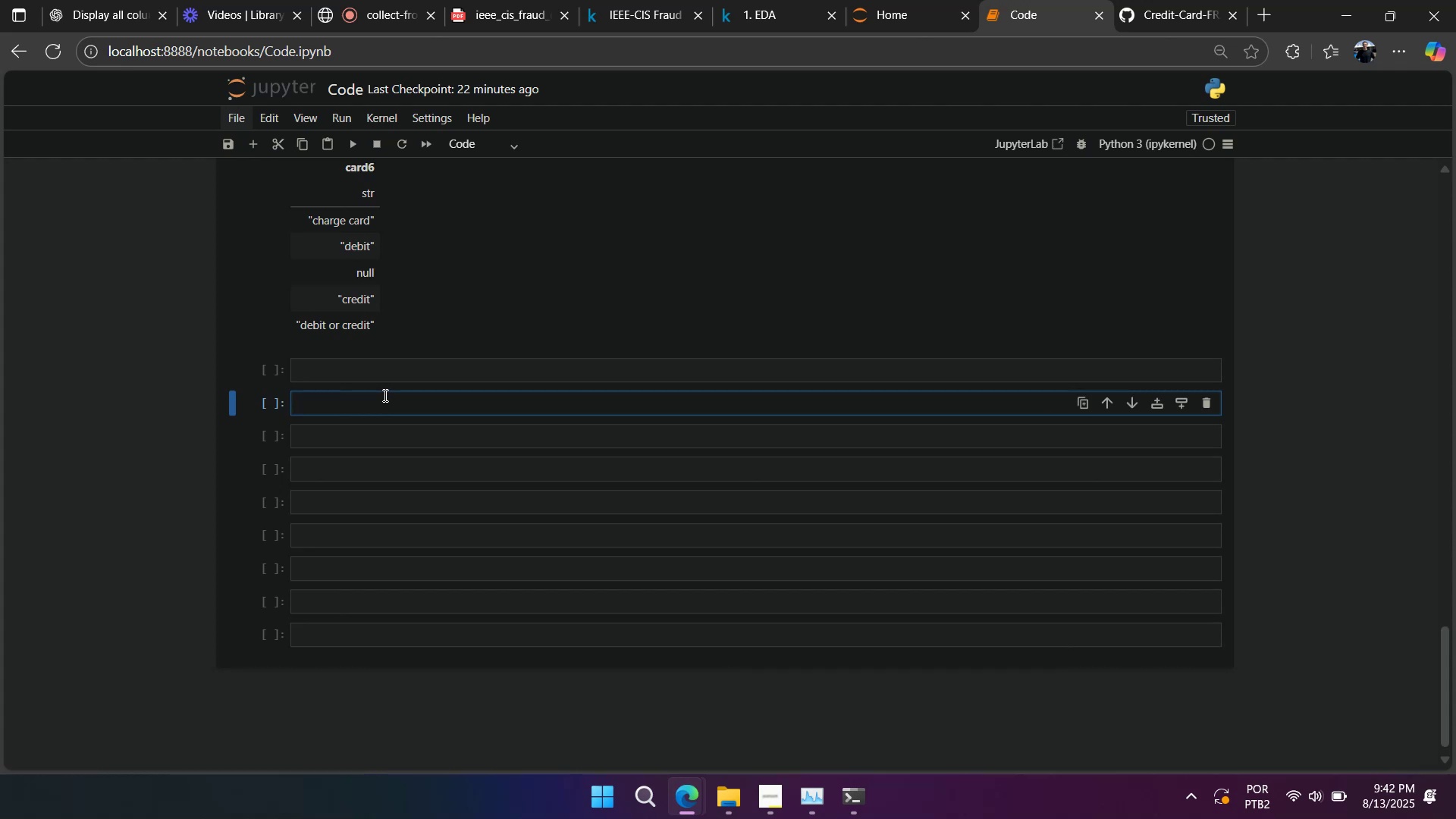 
key(Shift+3)
 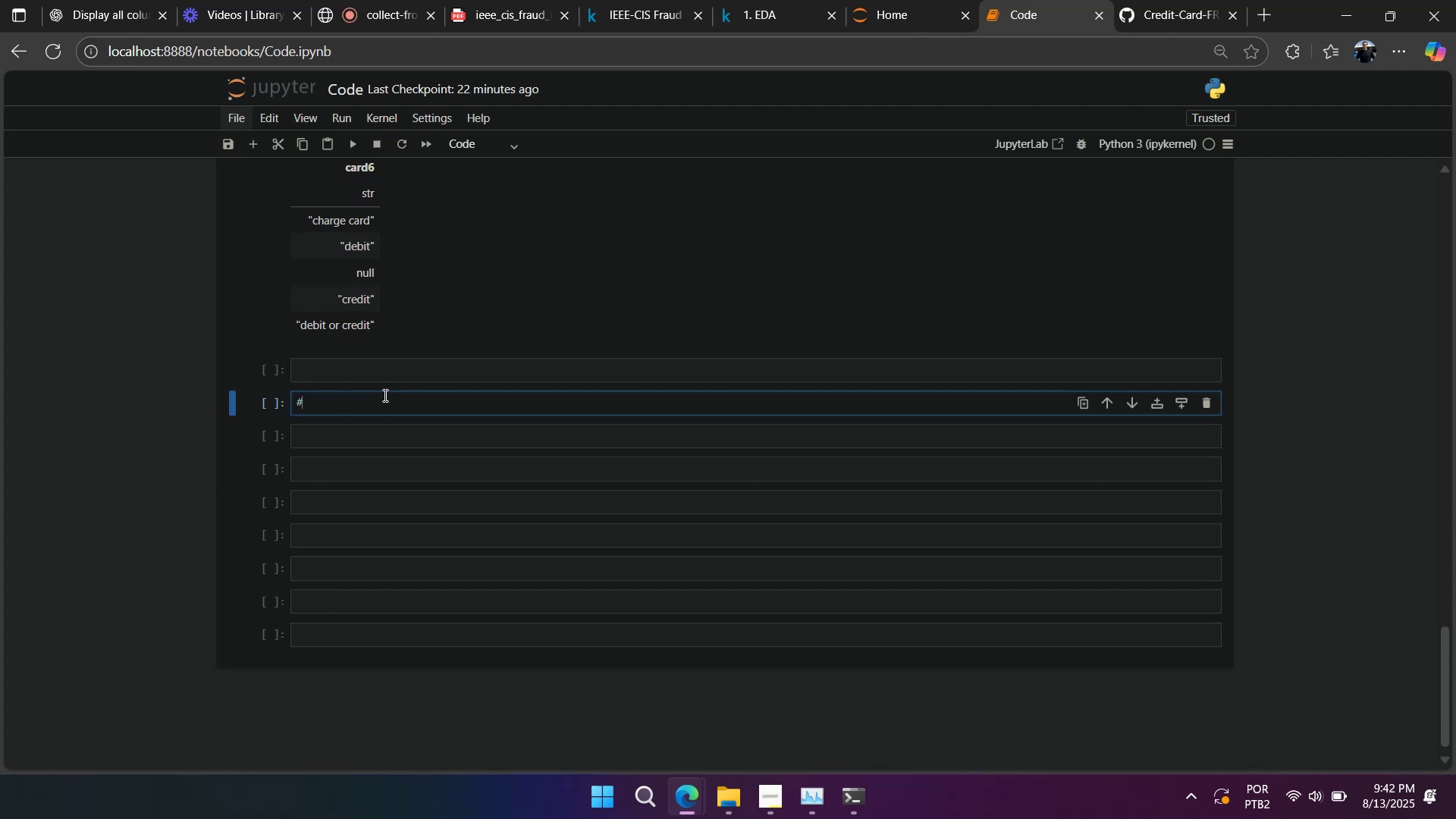 
key(Space)
 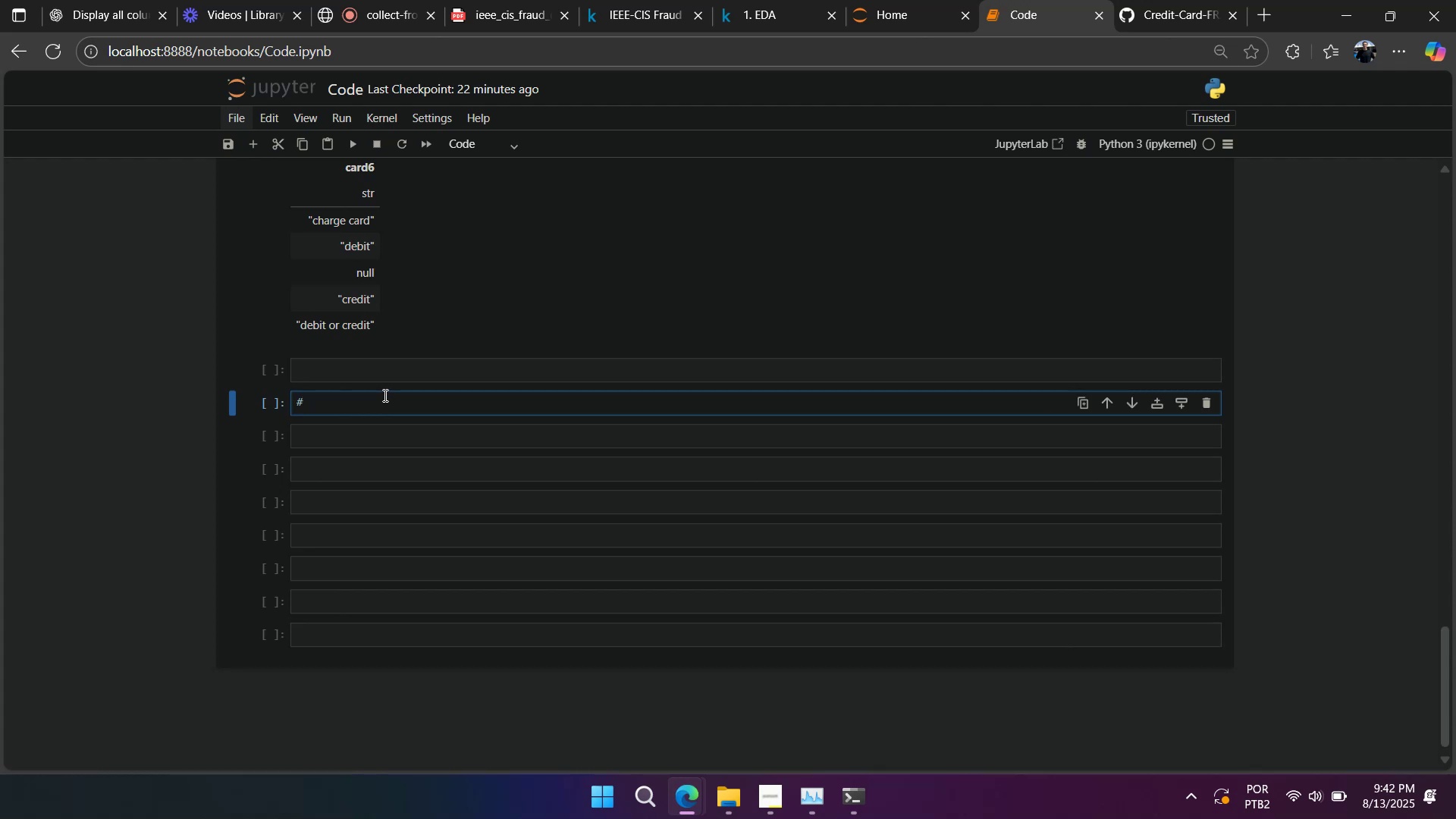 
key(Control+V)
 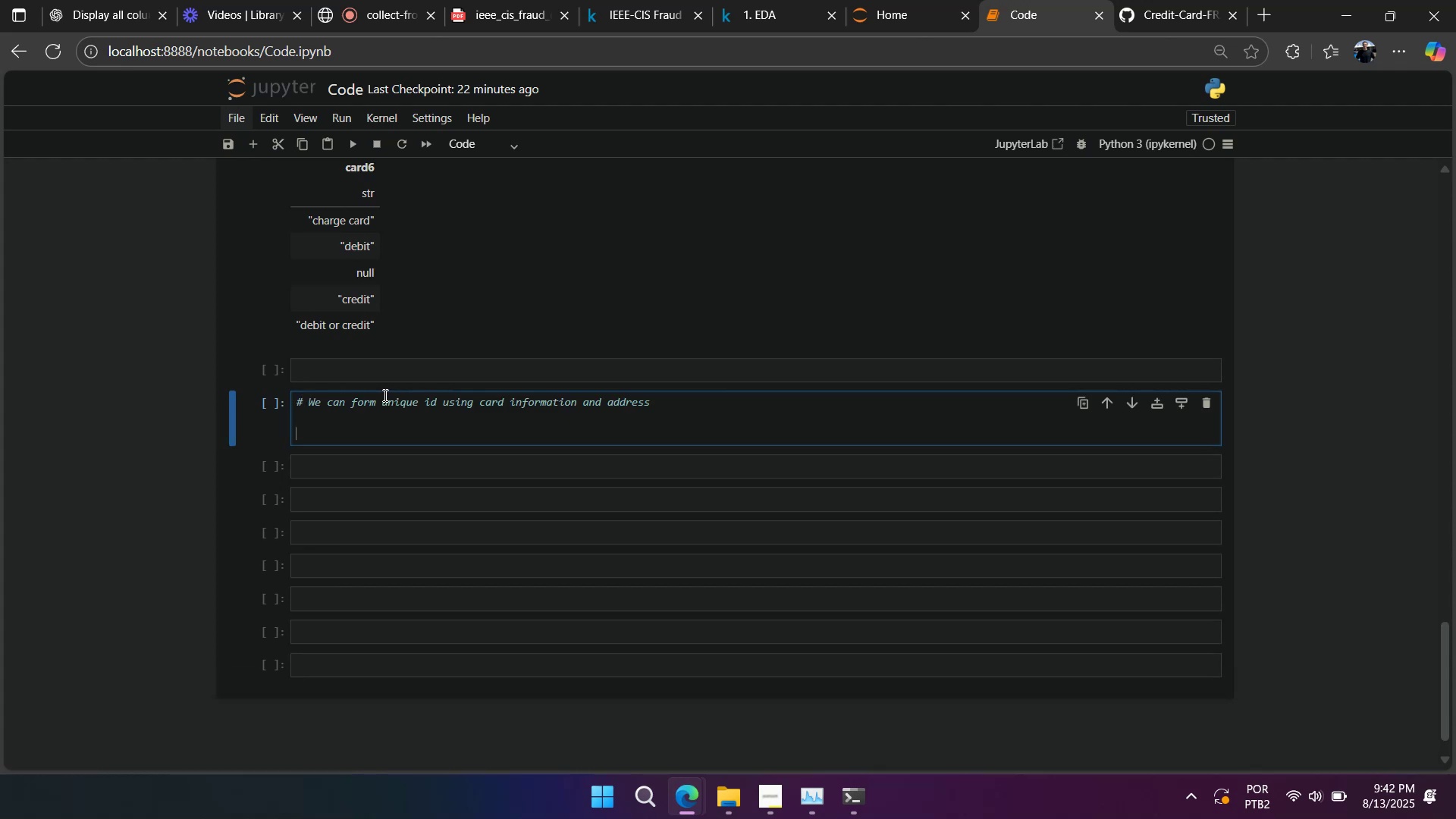 
key(Backspace)
 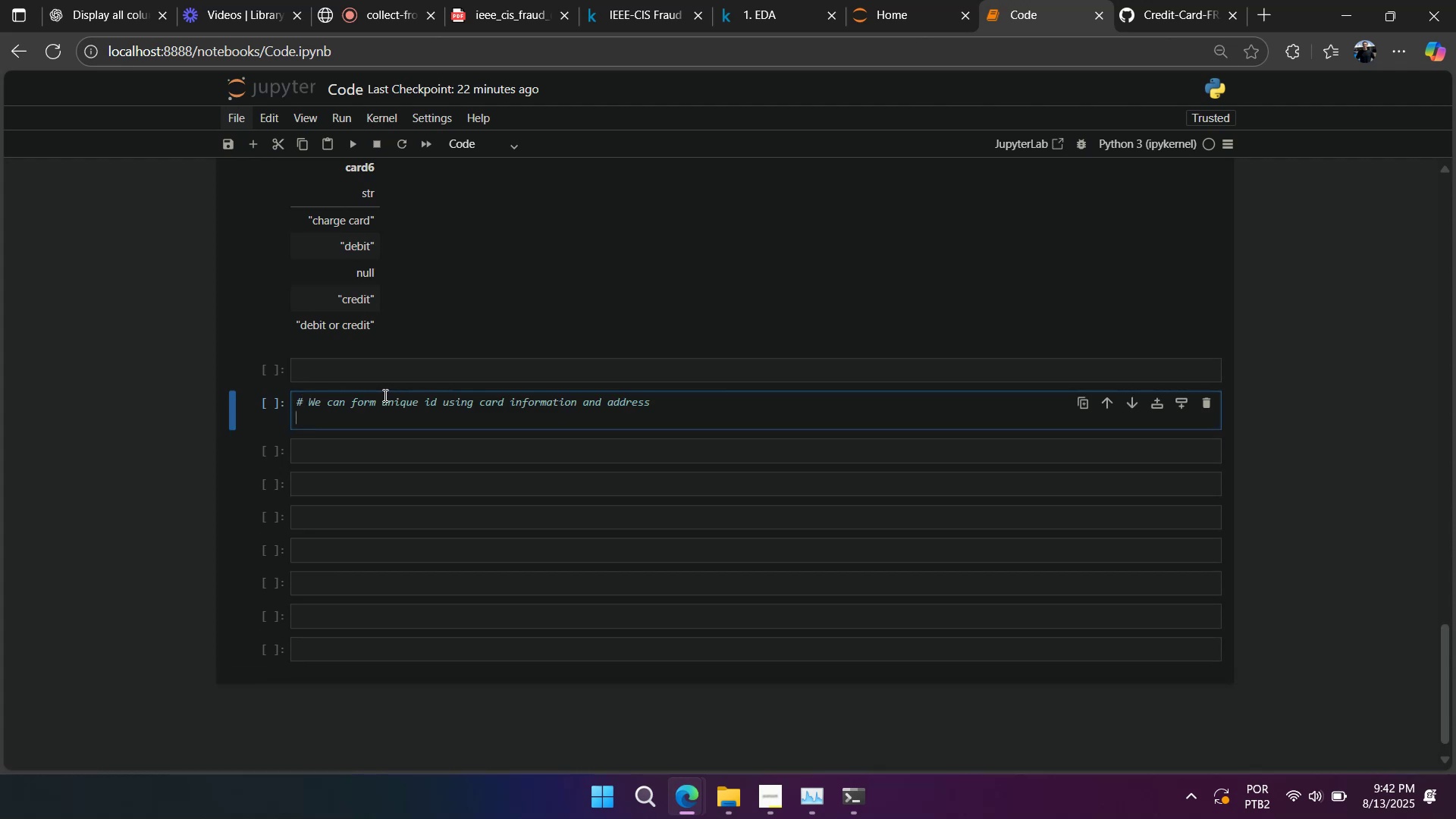 
key(Backspace)
 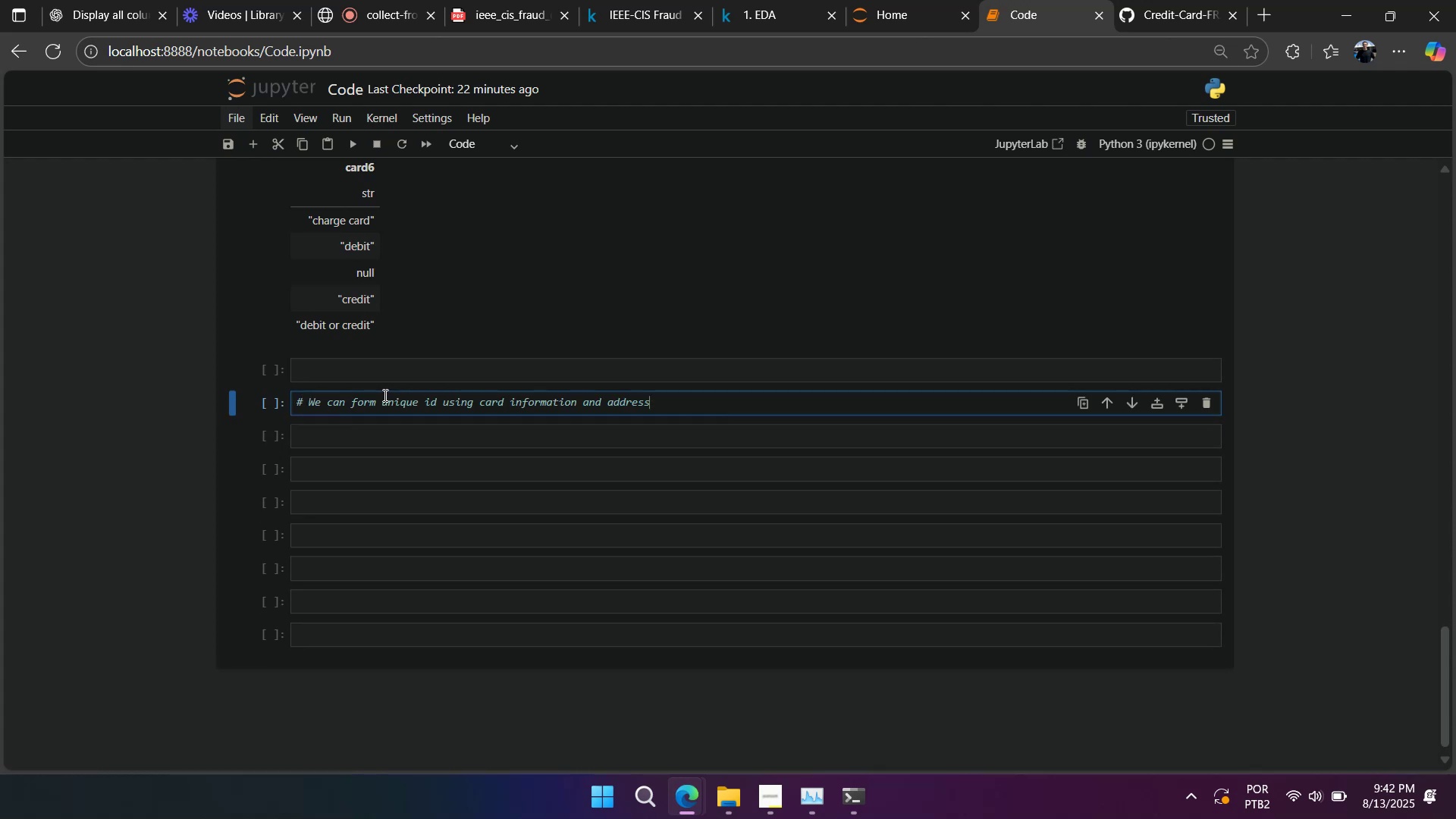 
key(Backspace)
 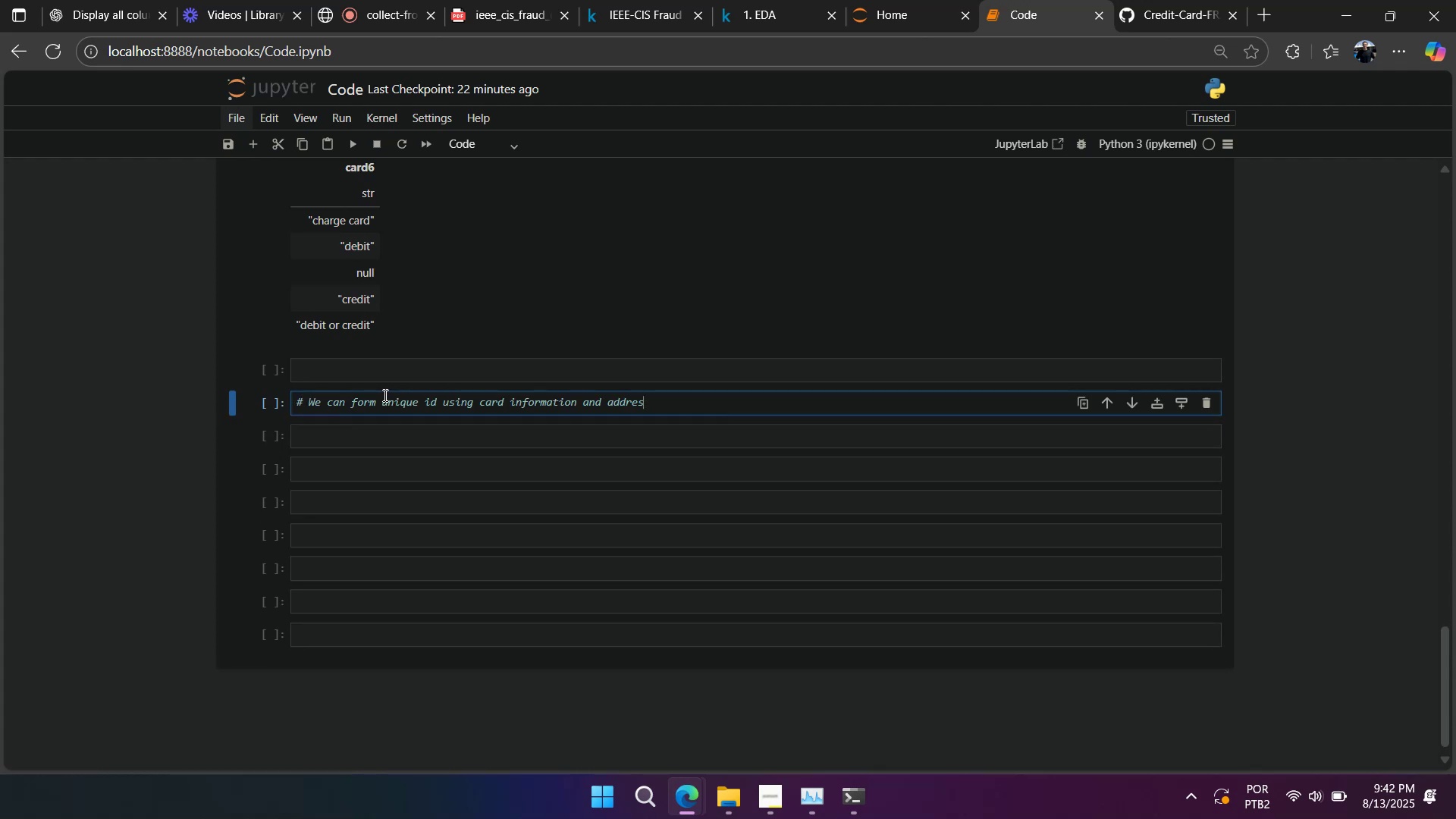 
key(Backspace)
 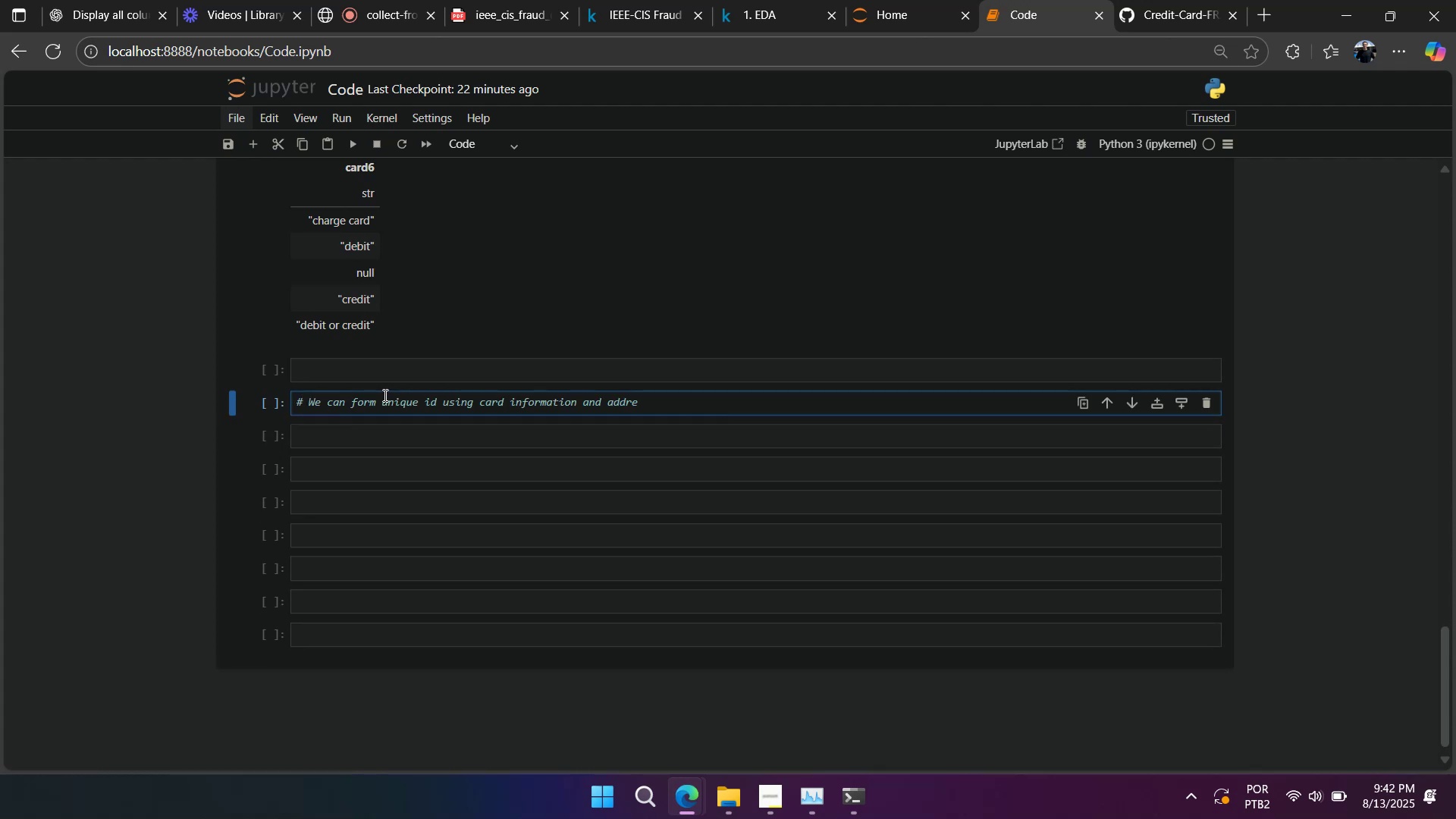 
key(Control+Z)
 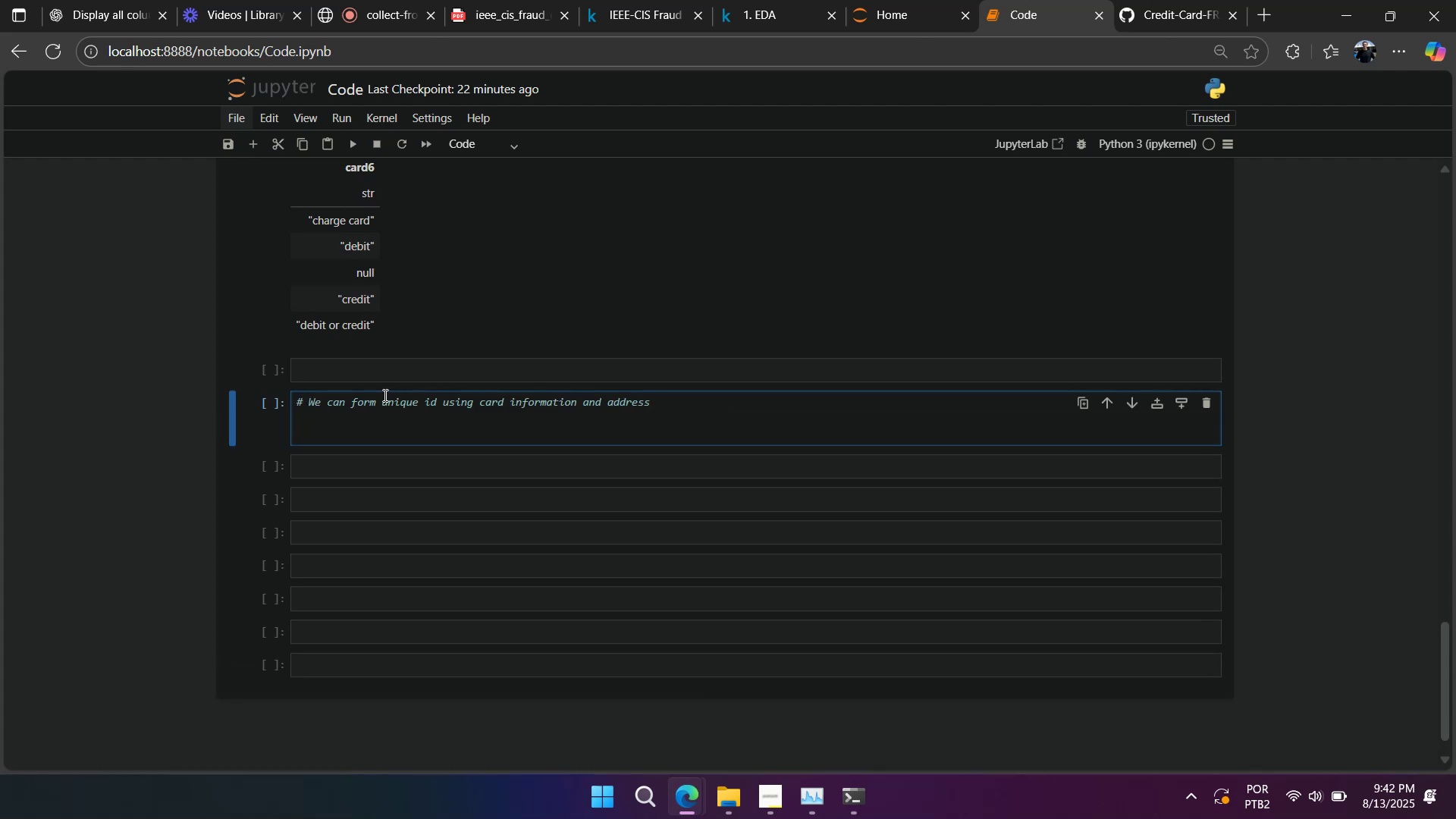 
key(Control+V)
 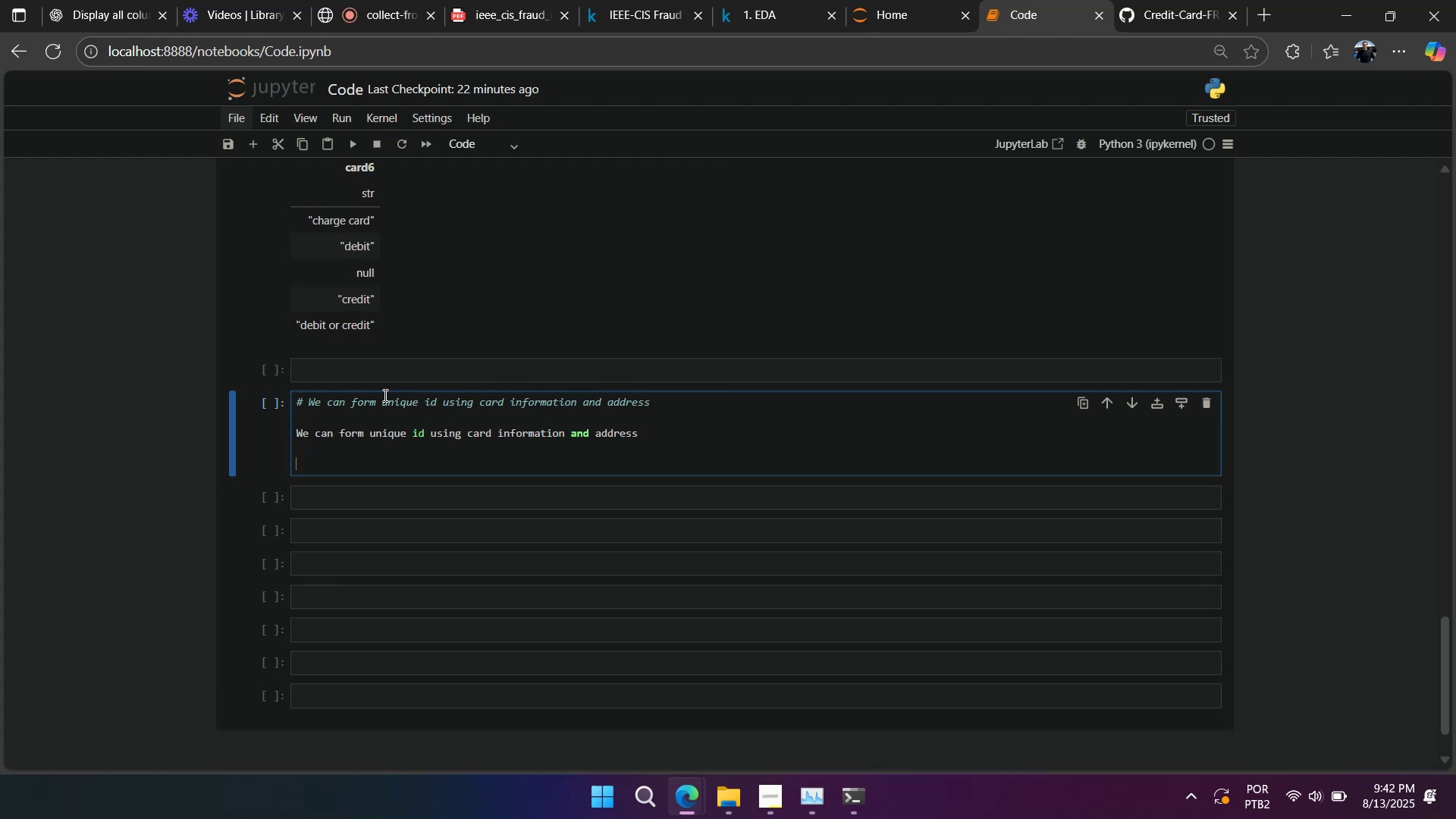 
key(Control+Z)
 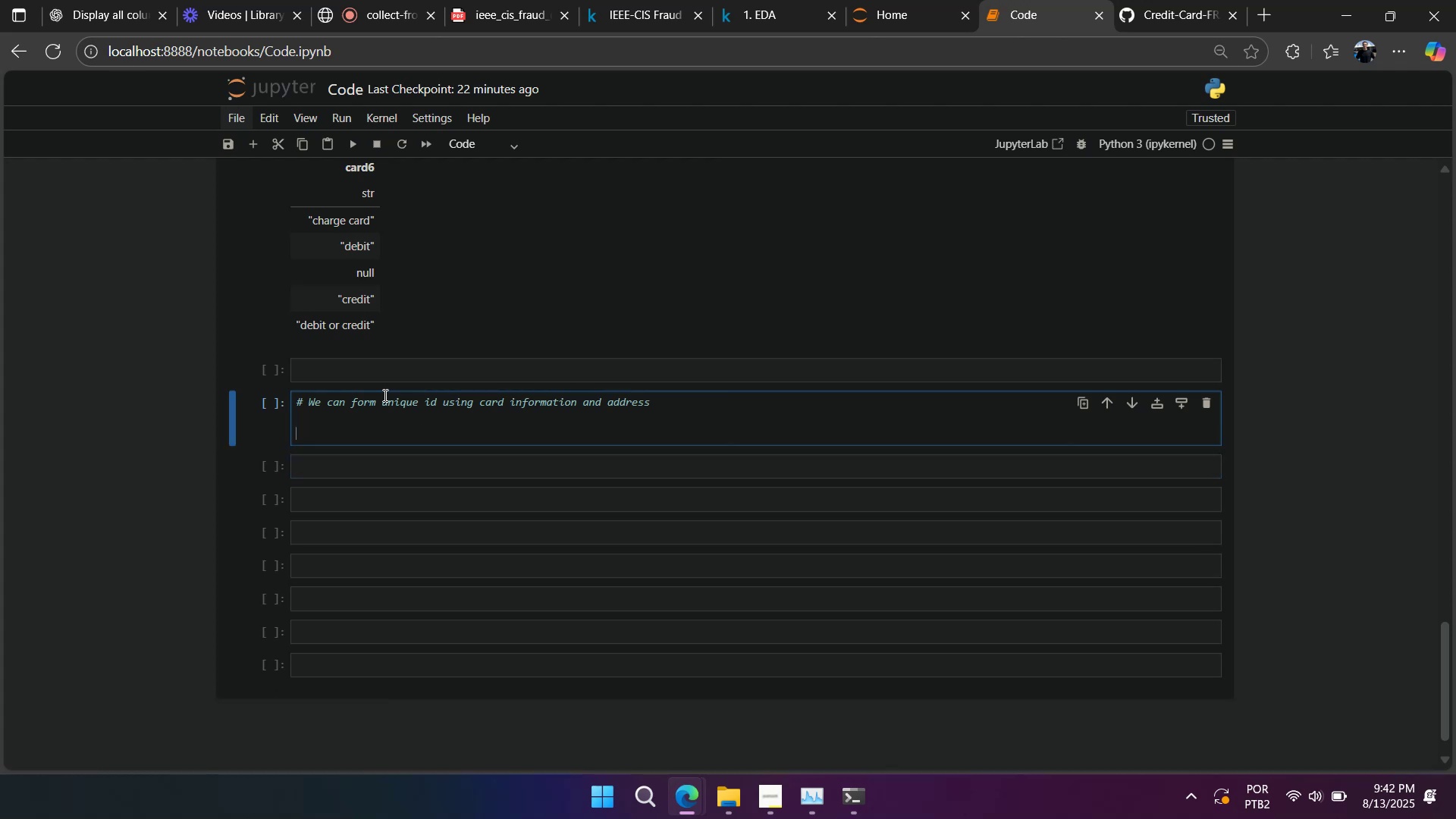 
key(Backspace)
 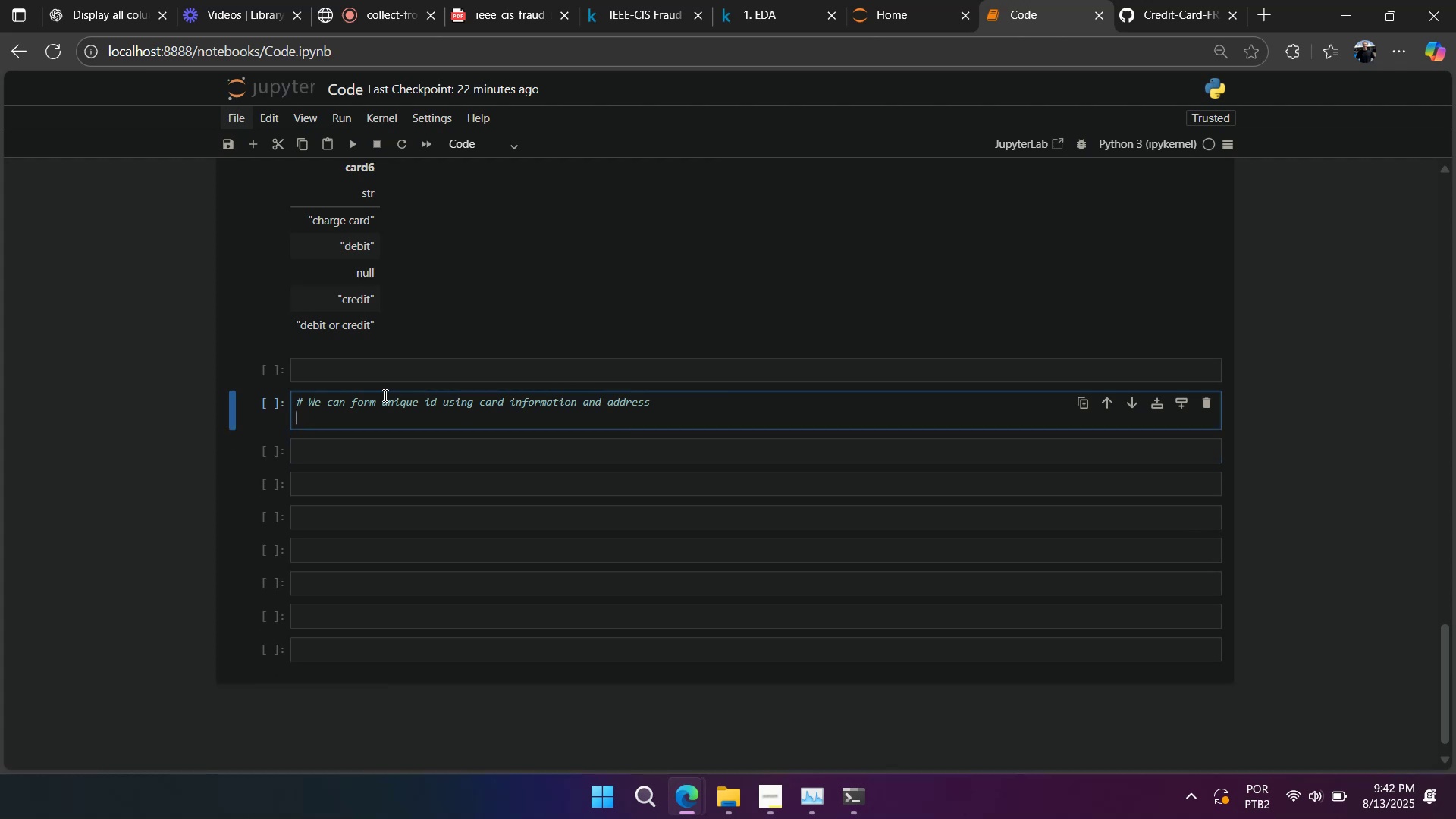 
key(Alt+AltLeft)
 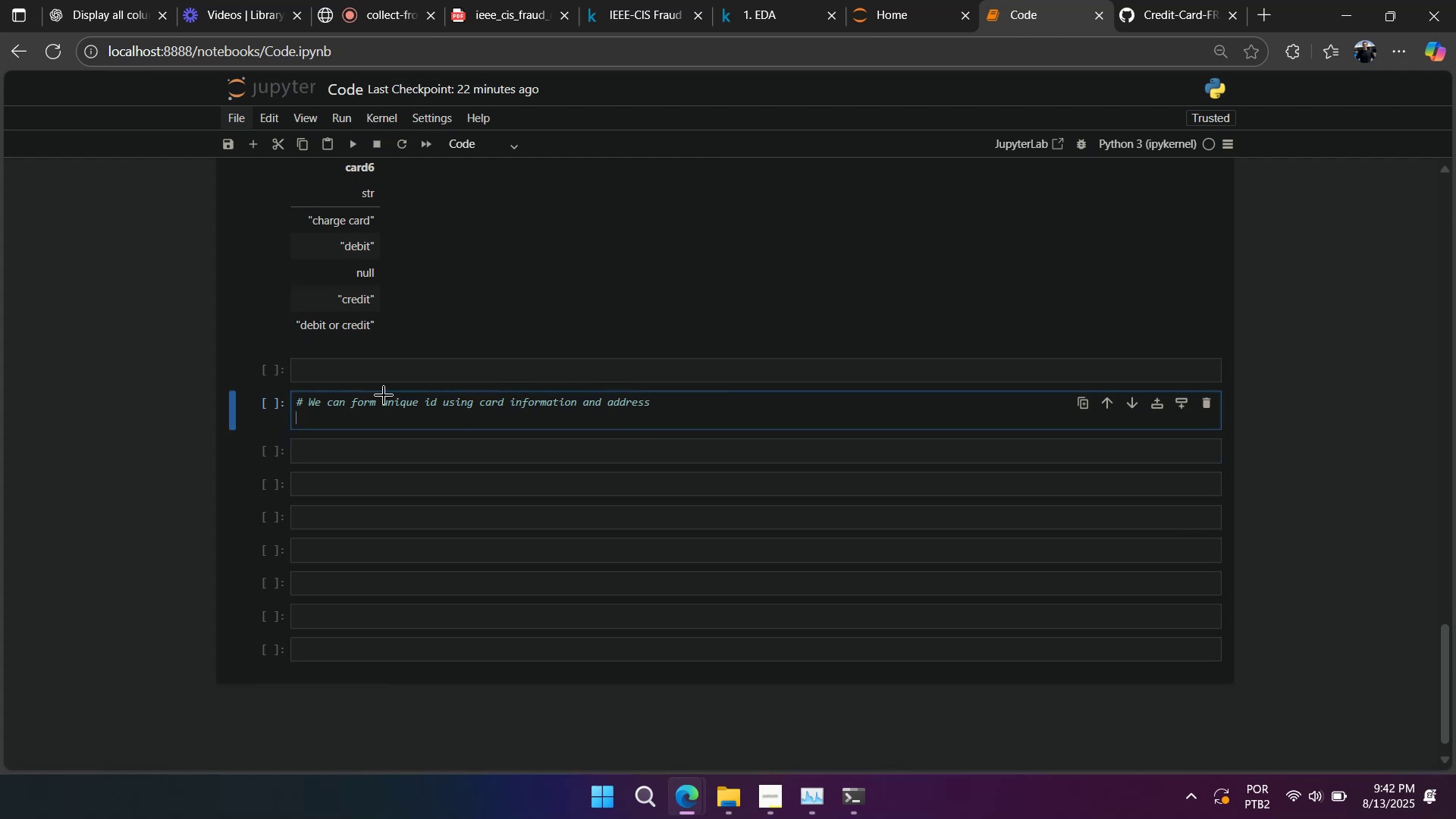 
key(Alt+Tab)
 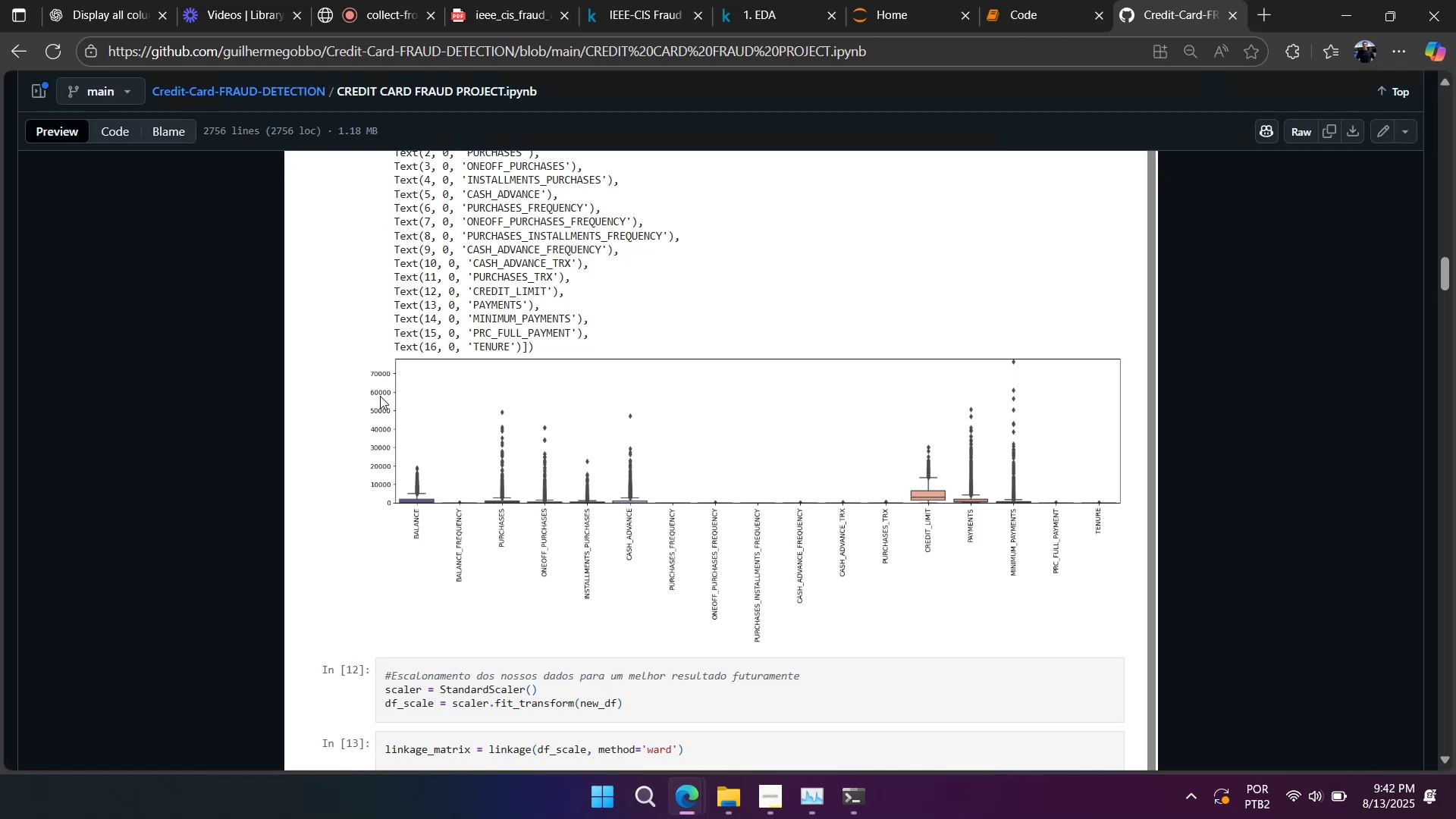 
key(Alt+AltLeft)
 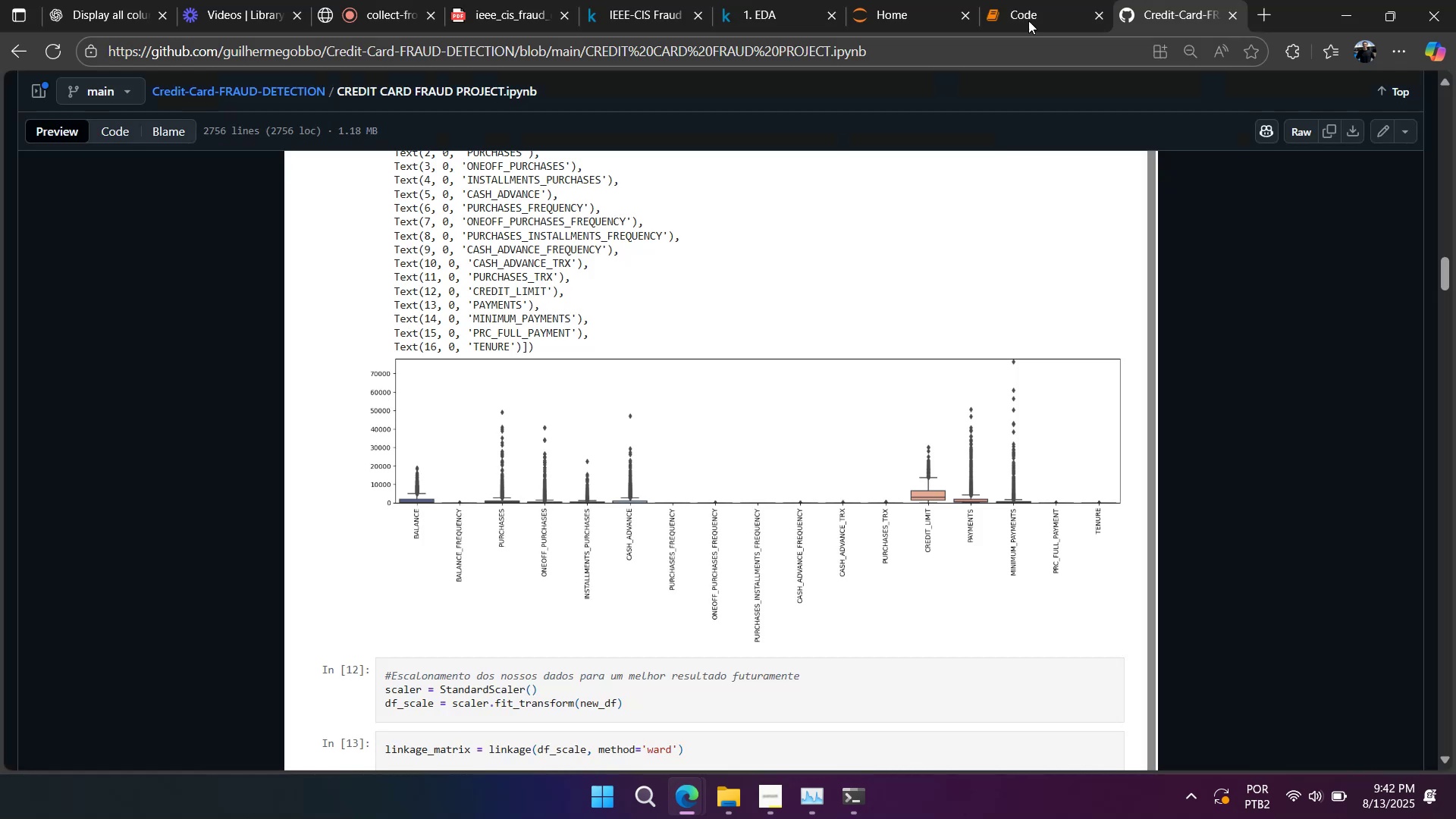 
key(Alt+Tab)
 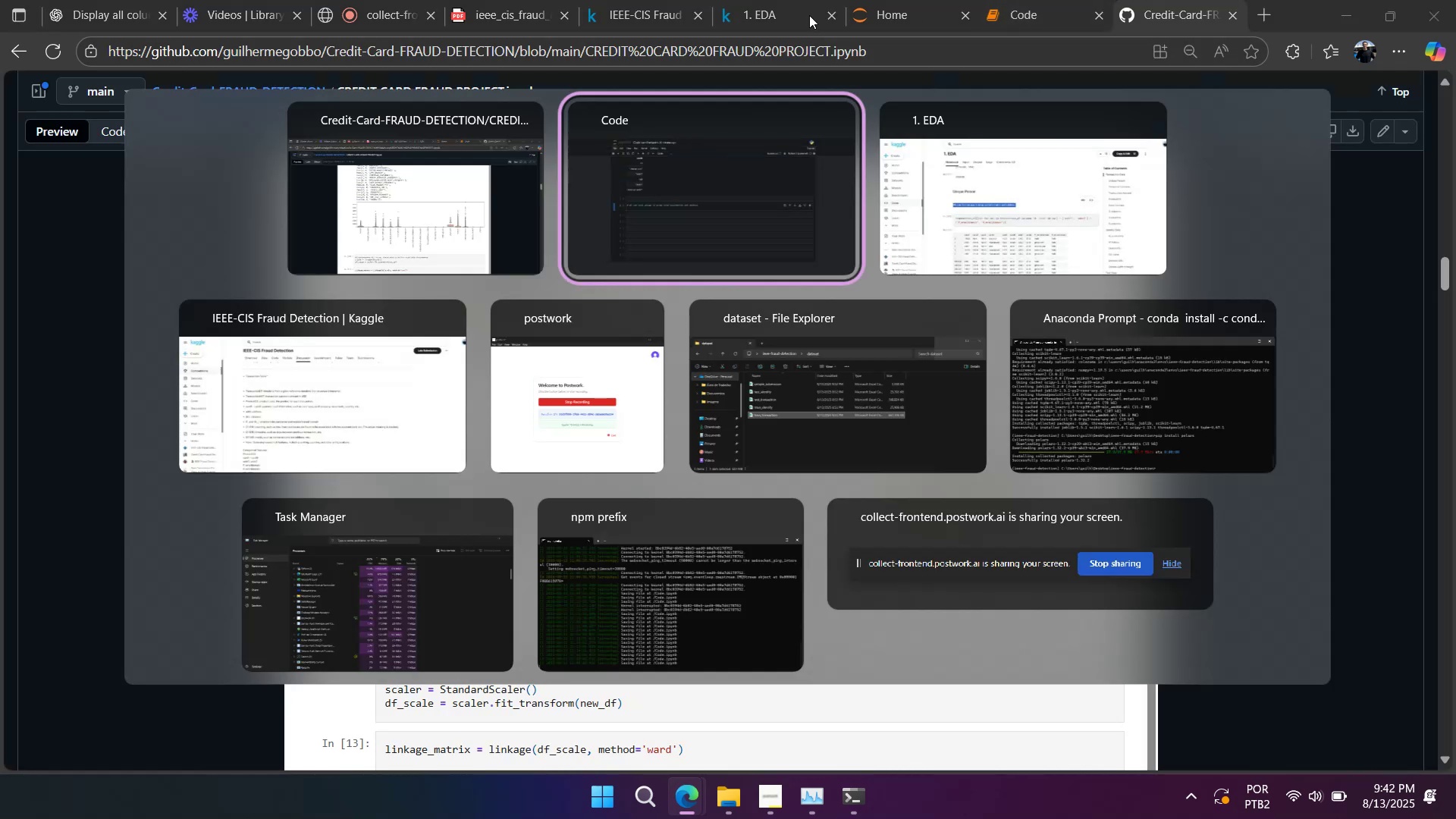 
left_click([783, 14])
 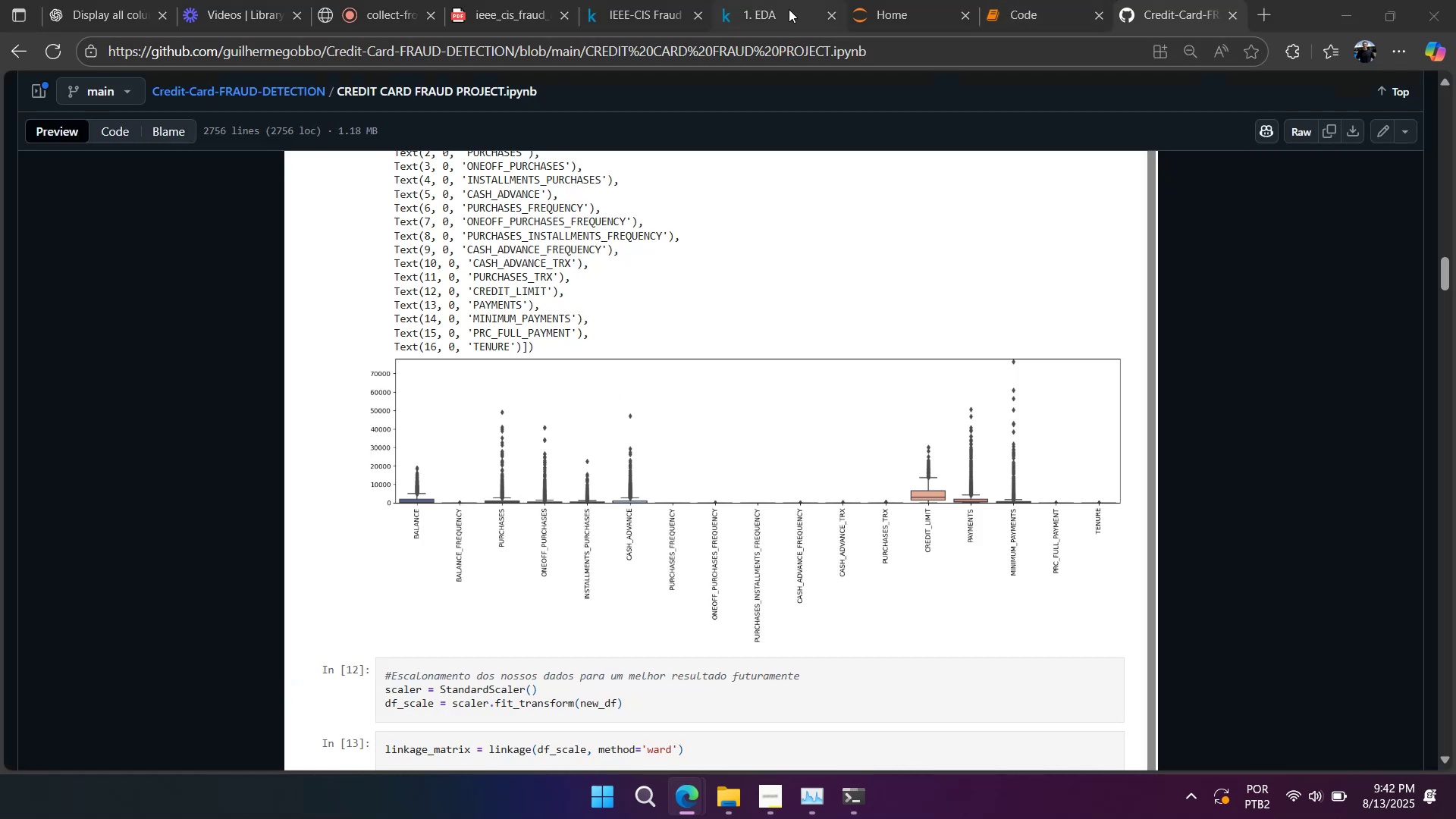 
left_click([790, 8])
 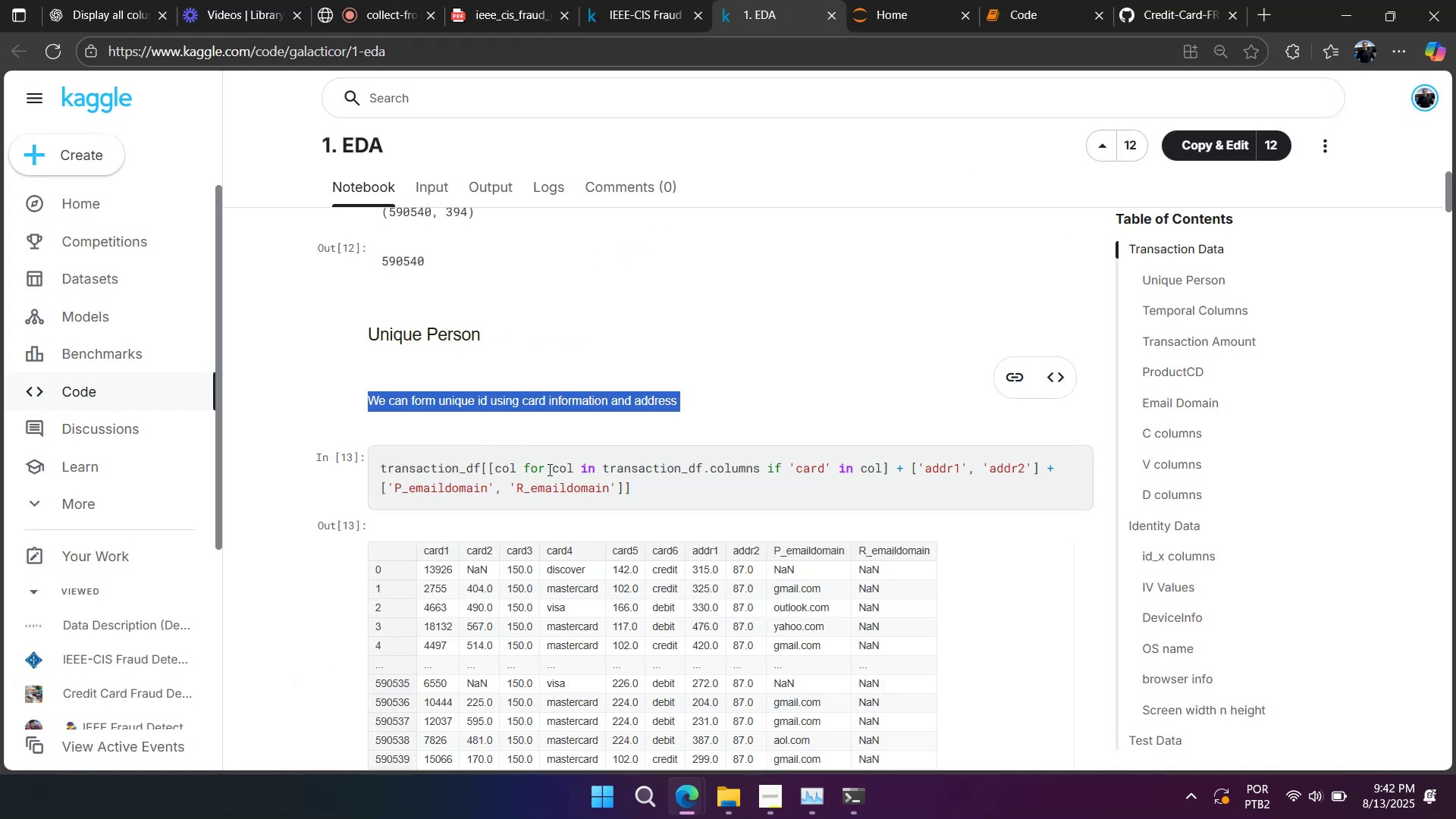 
left_click([550, 469])
 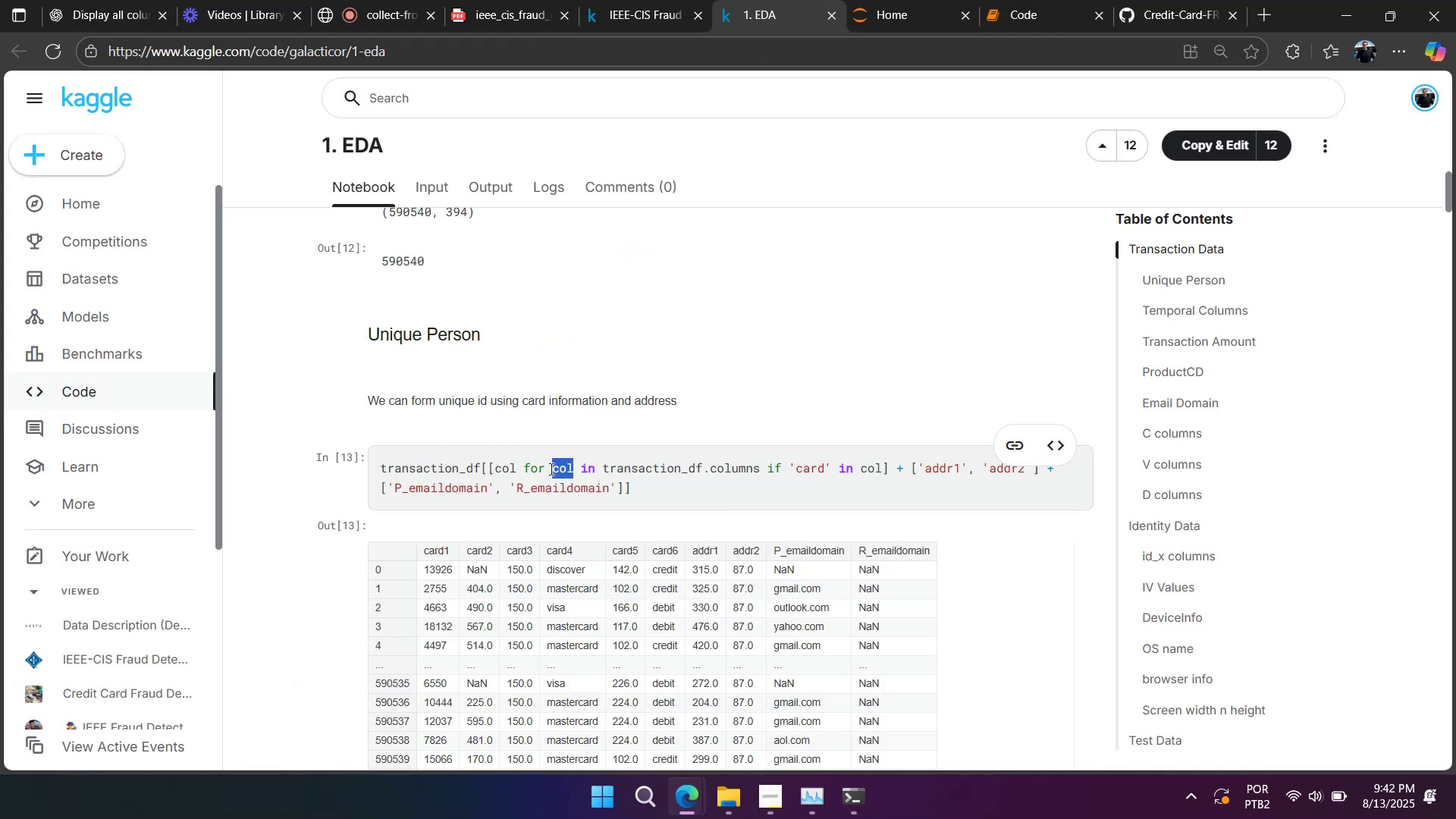 
triple_click([550, 469])
 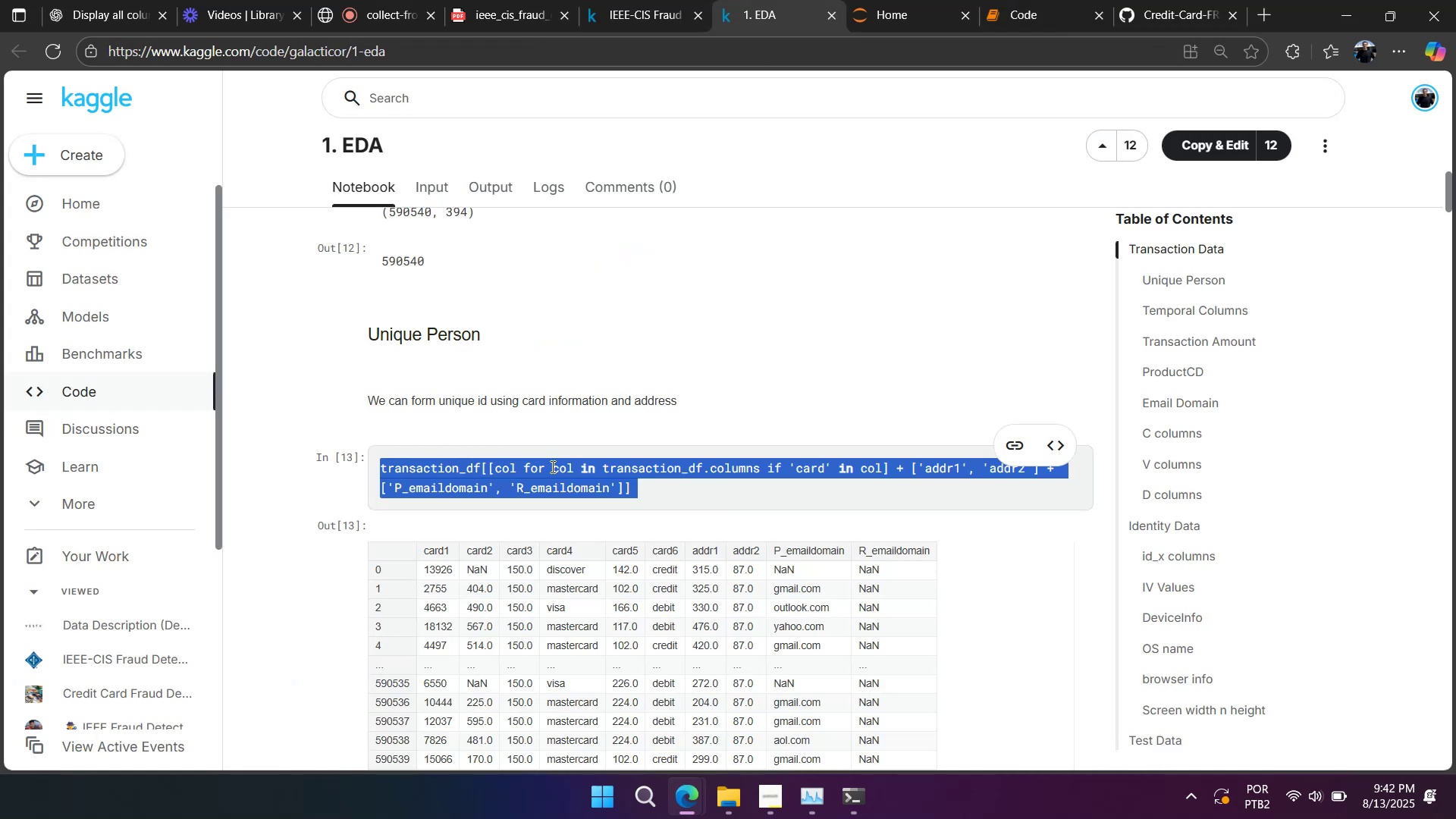 
key(Control+C)
 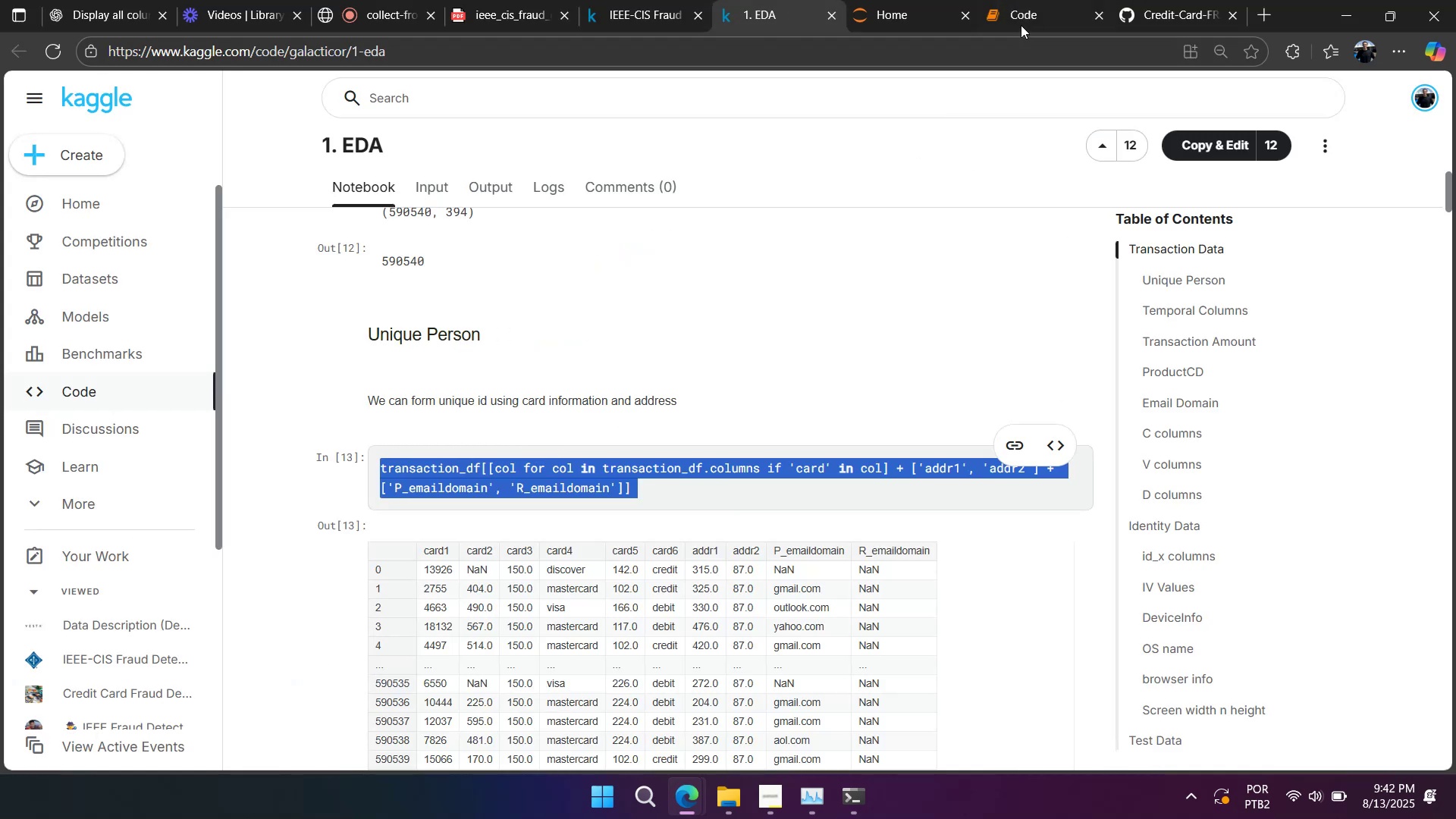 
left_click([1025, 17])
 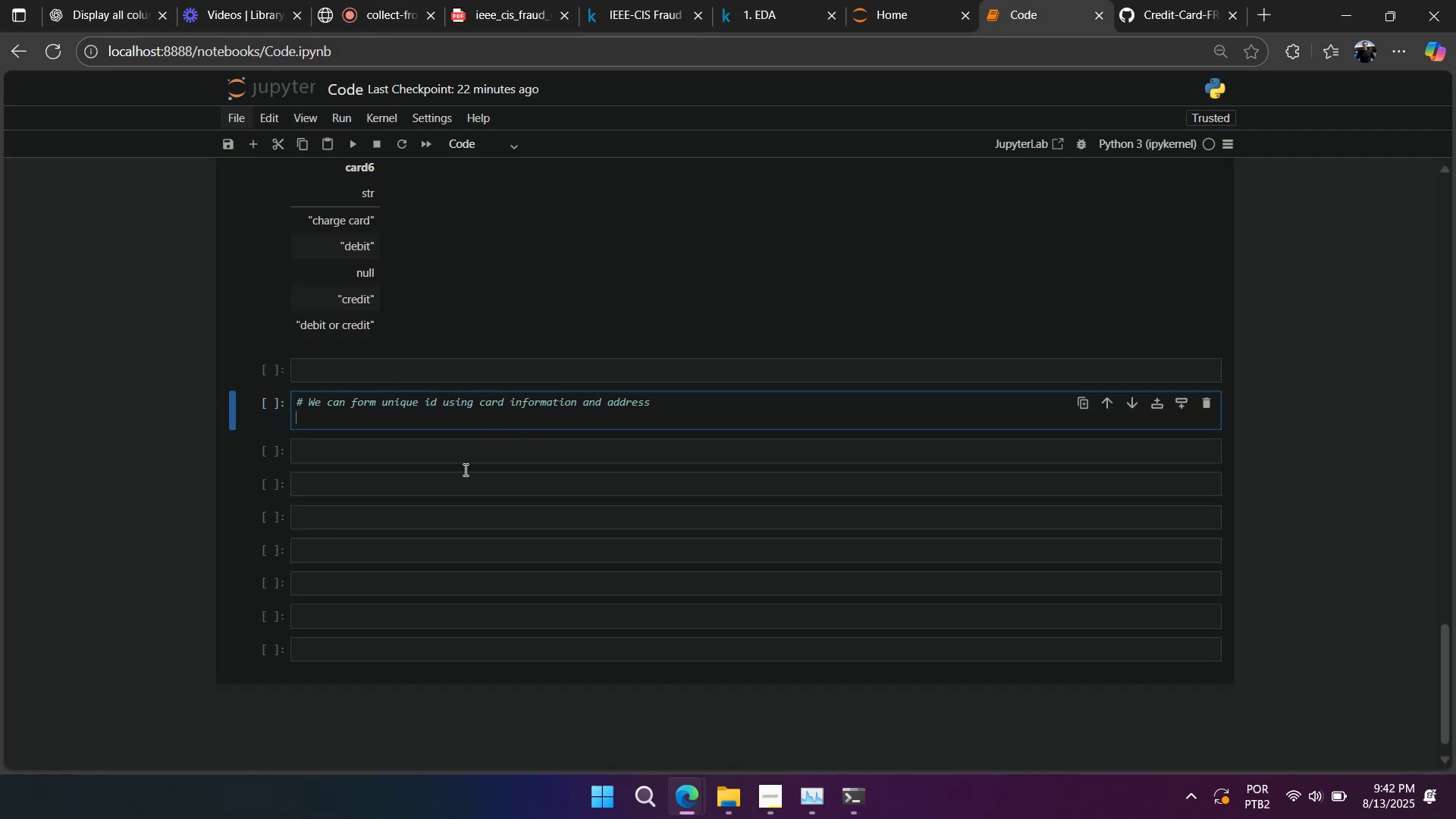 
key(Control+V)
 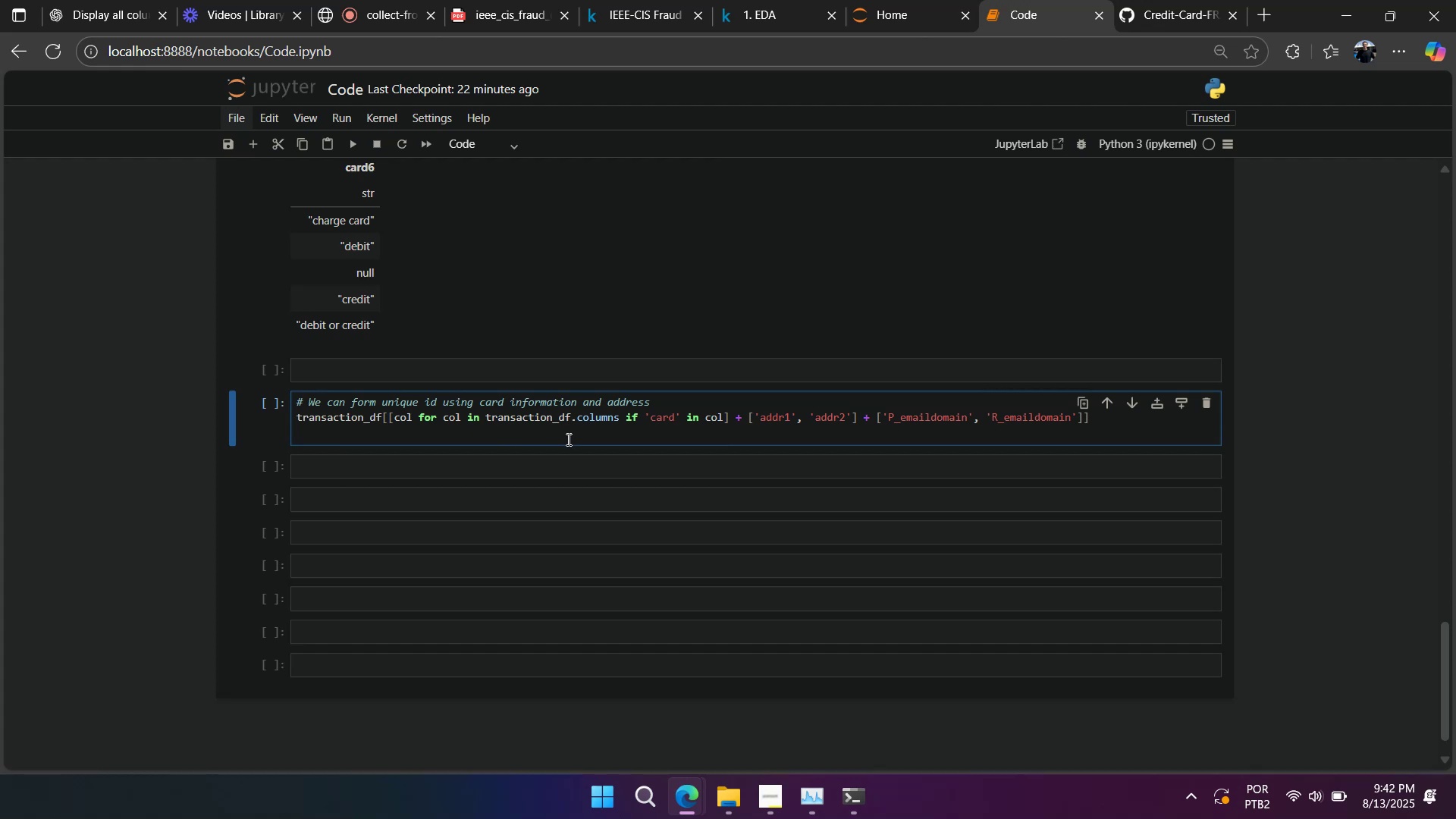 
key(Backspace)
 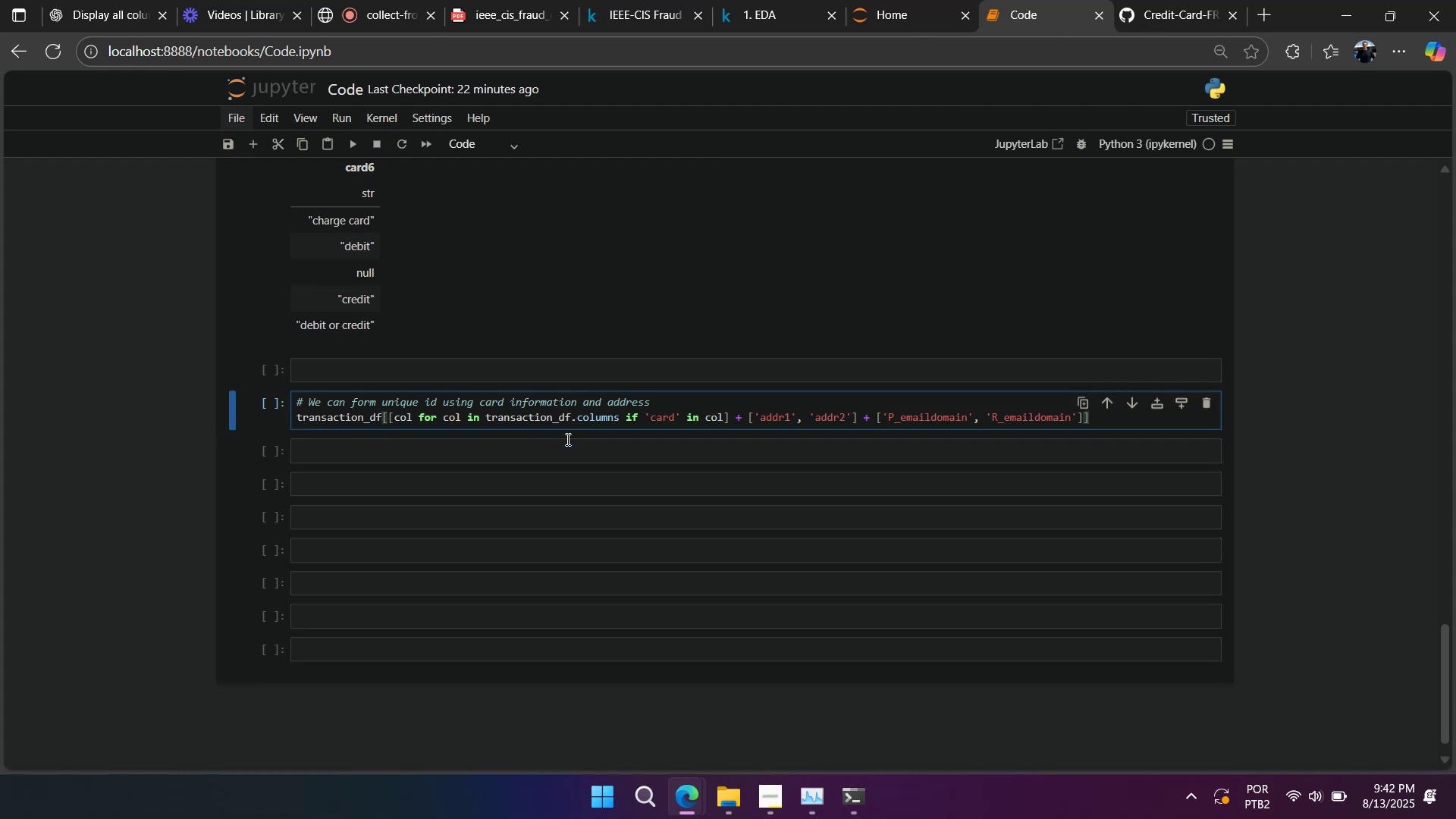 
scroll: coordinate [564, 418], scroll_direction: up, amount: 5.0
 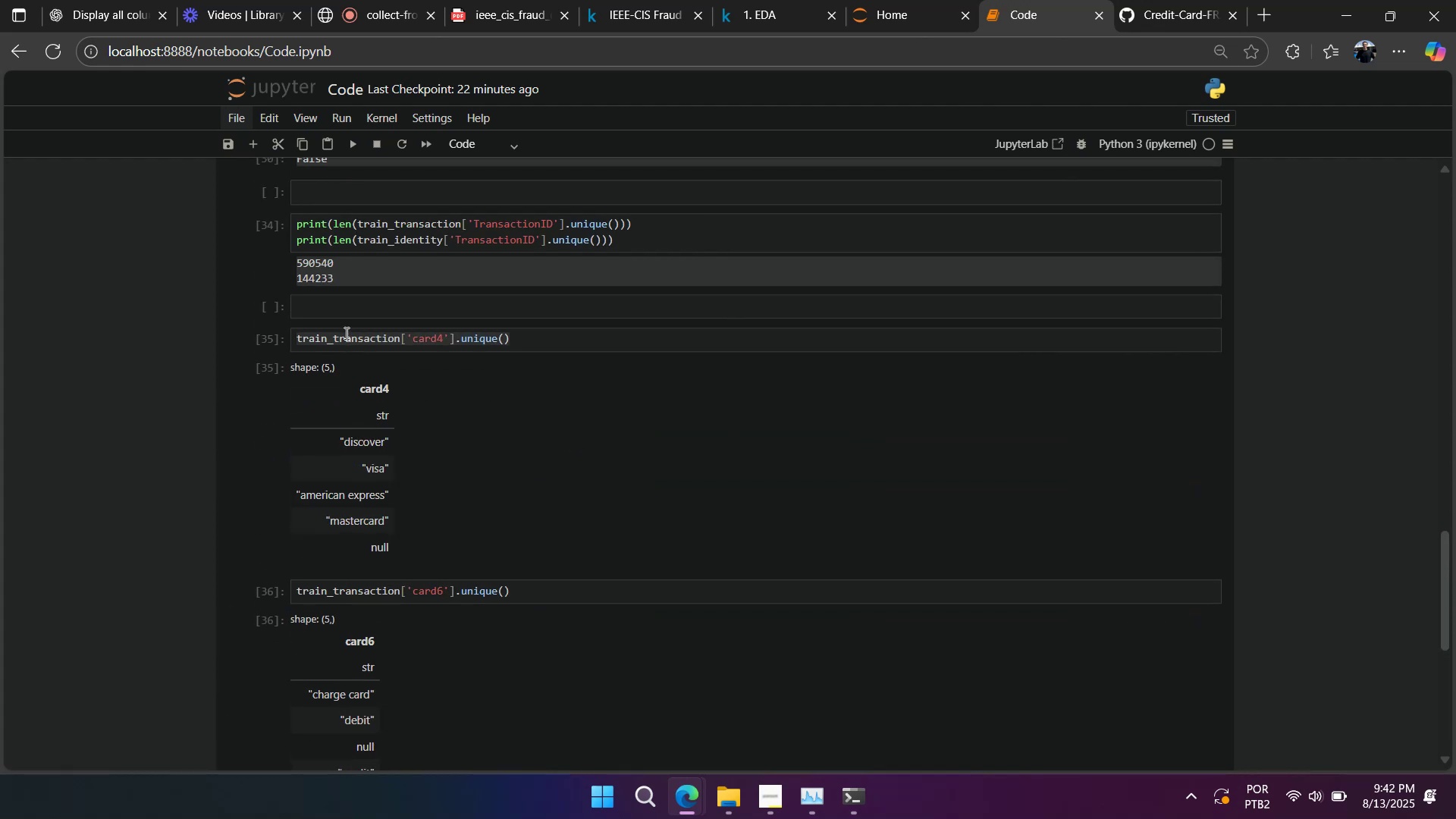 
double_click([345, 331])
 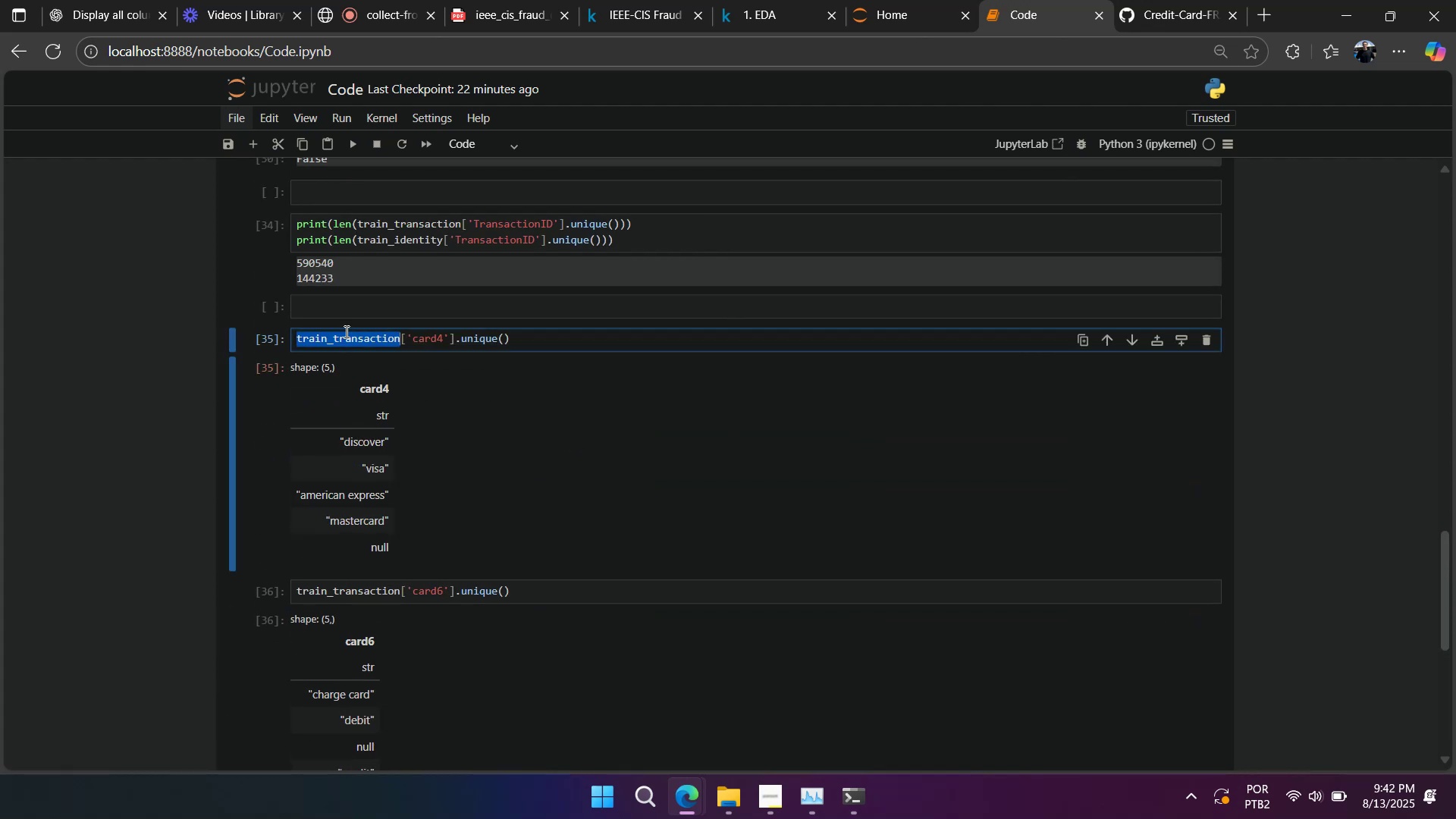 
key(Control+ControlLeft)
 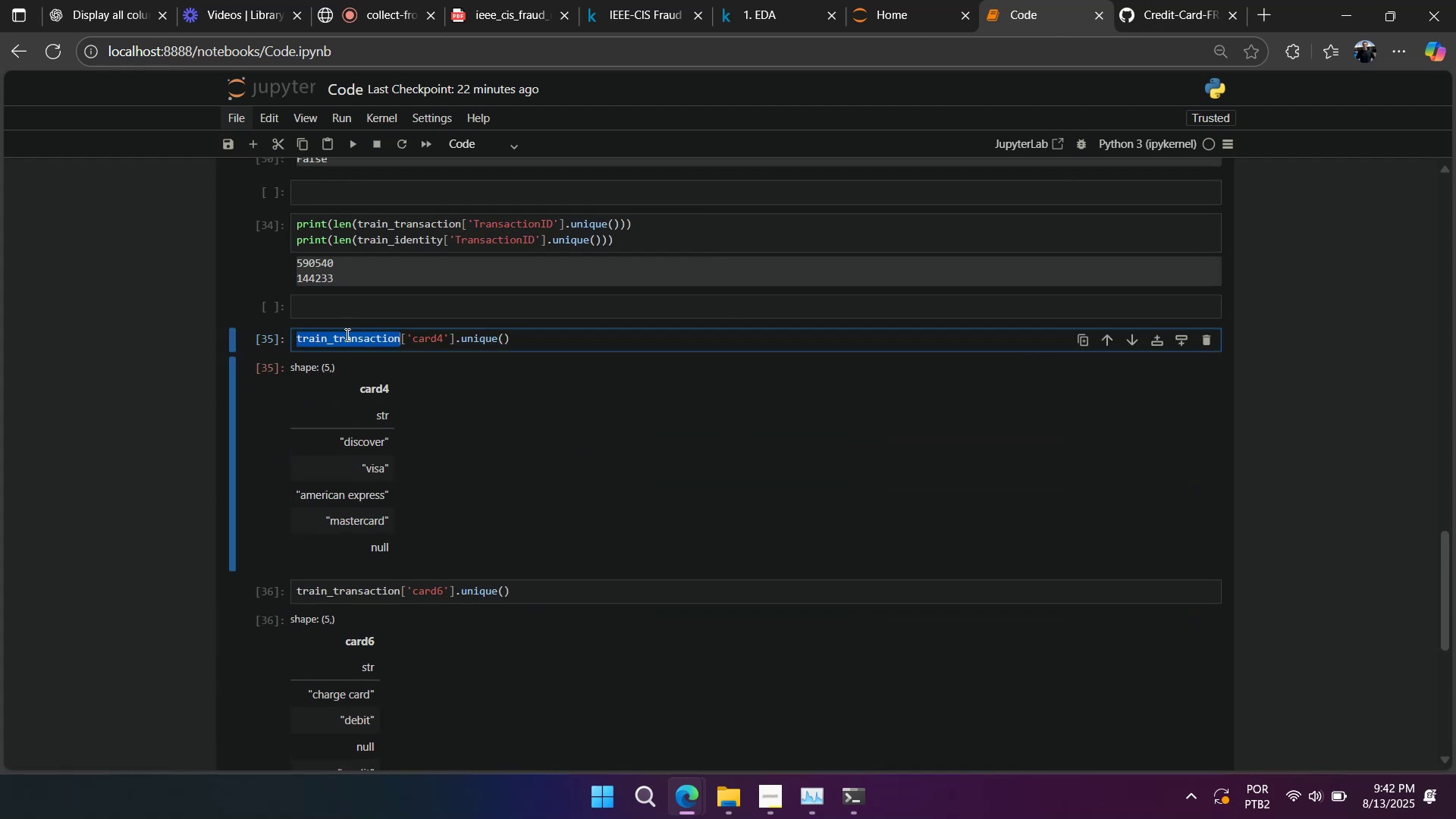 
key(Control+C)
 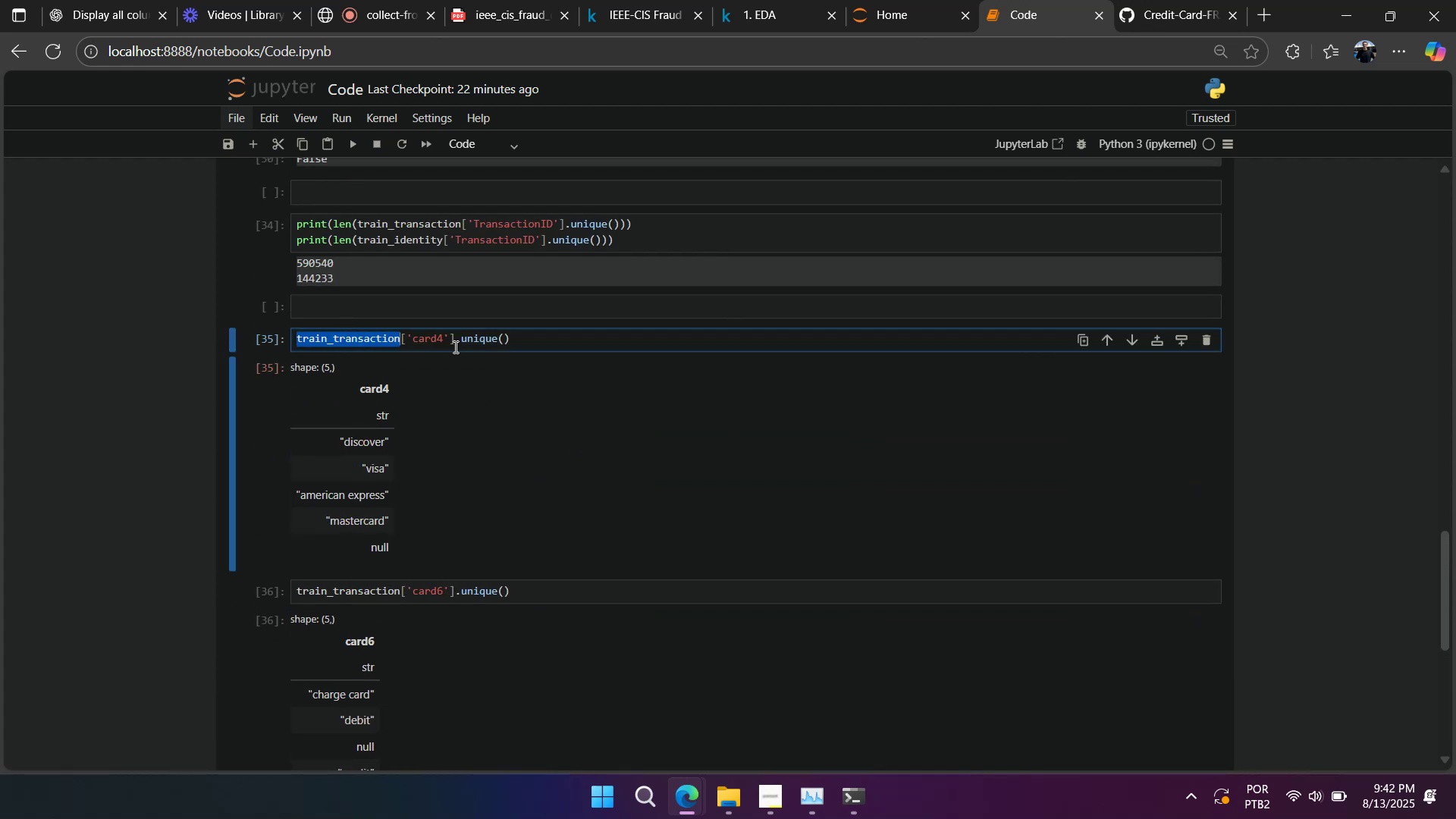 
left_click([454, 346])
 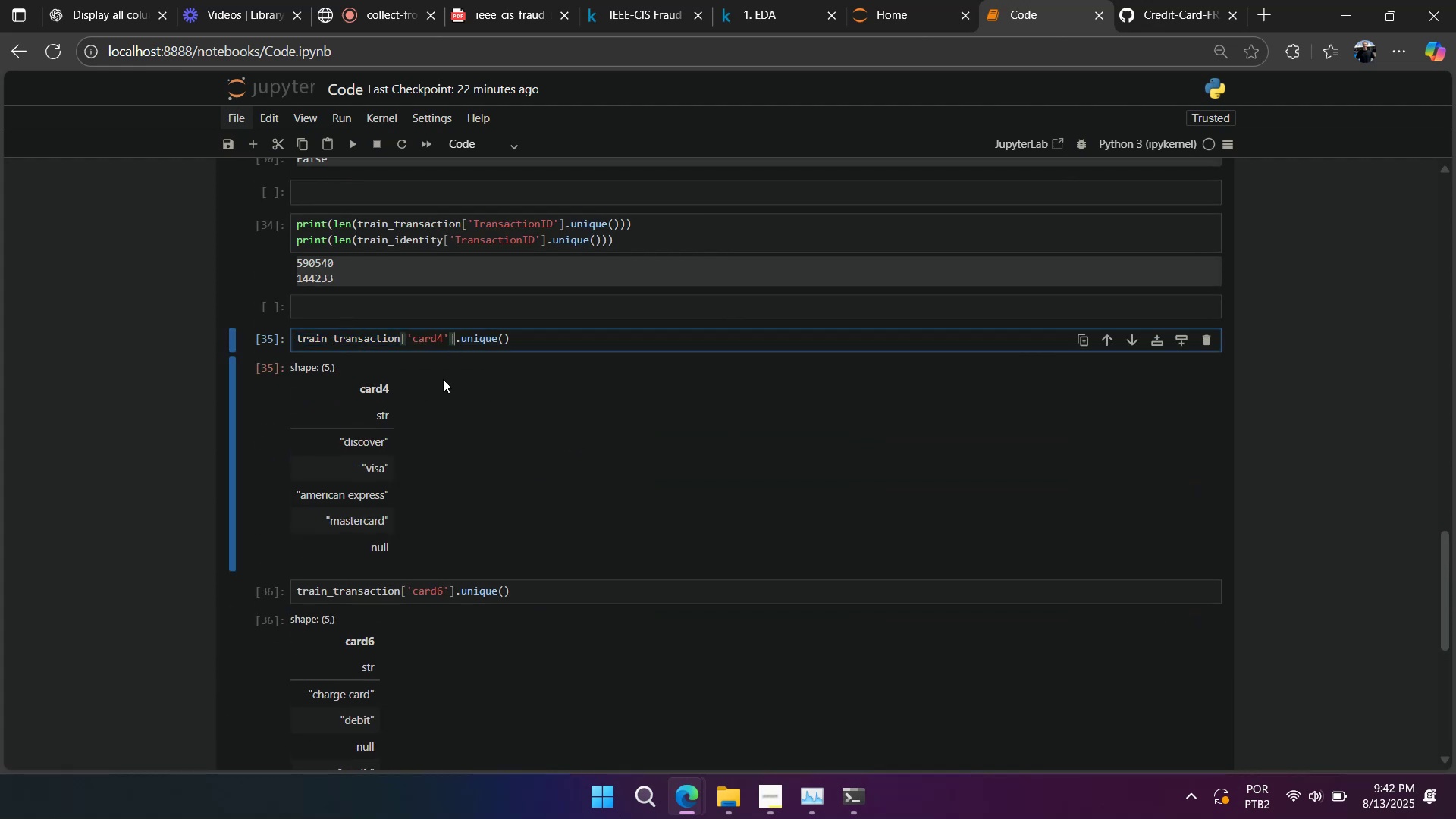 
scroll: coordinate [421, 472], scroll_direction: down, amount: 5.0
 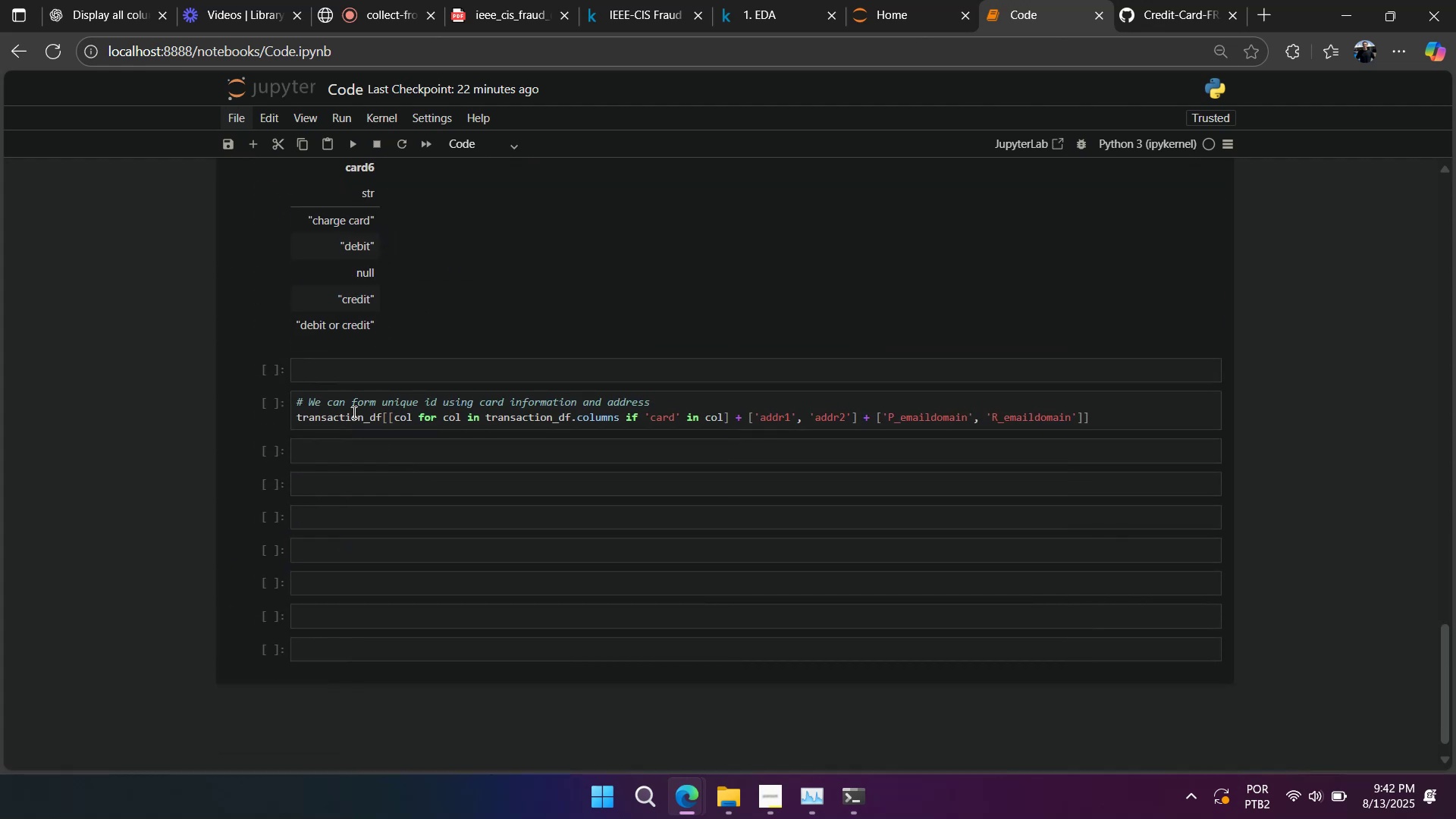 
double_click([353, 411])
 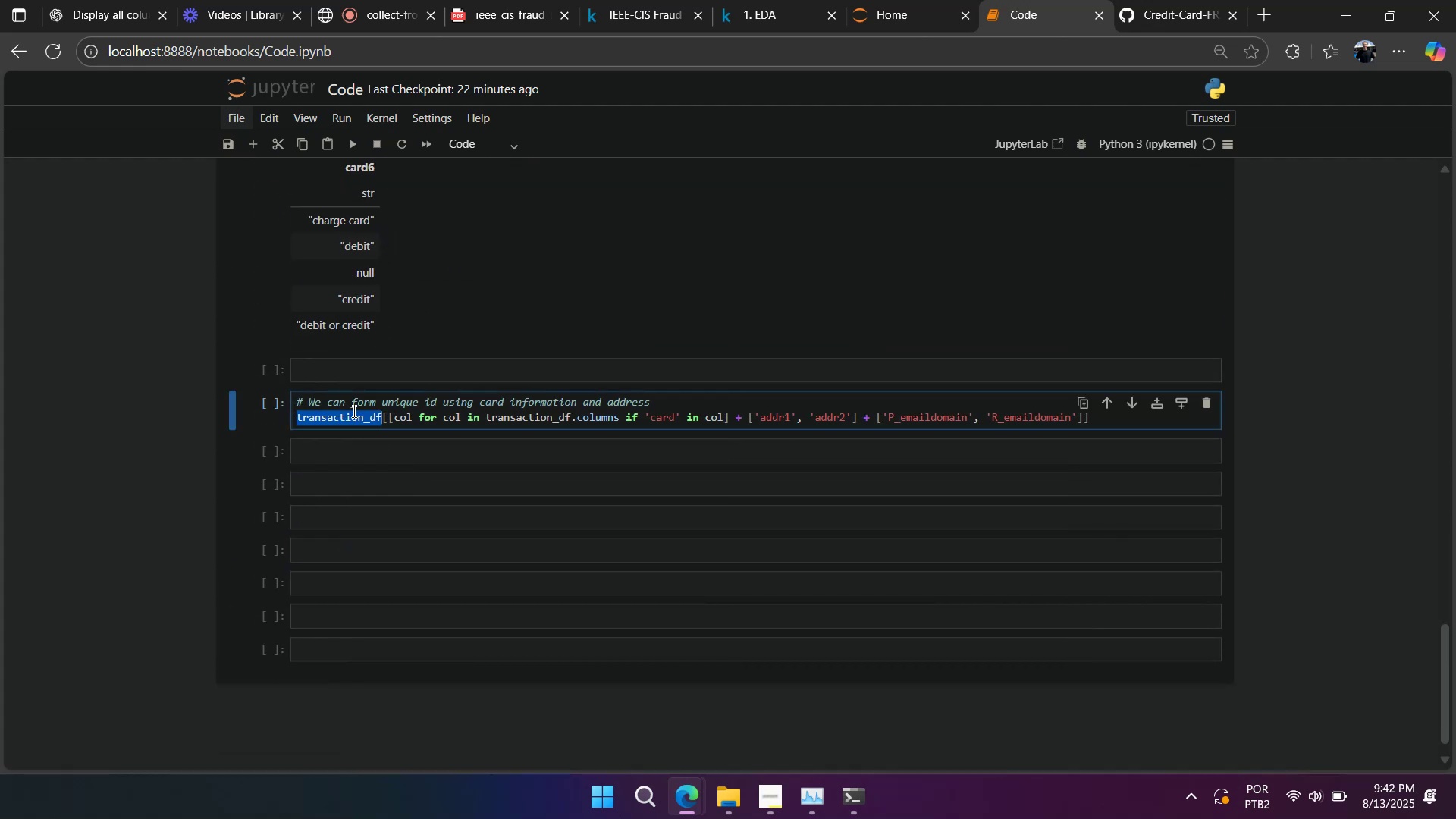 
key(Control+ControlLeft)
 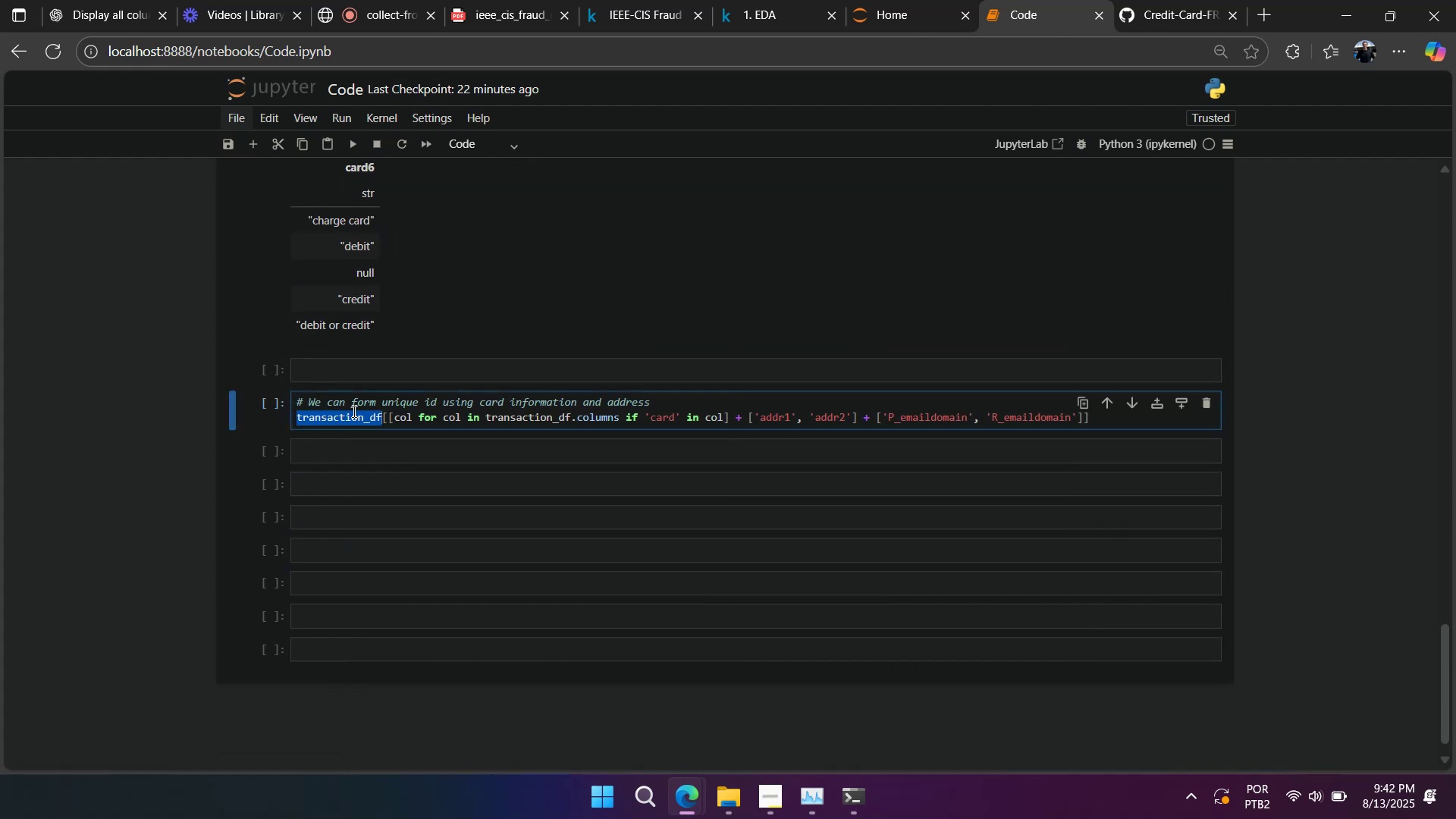 
key(Control+V)
 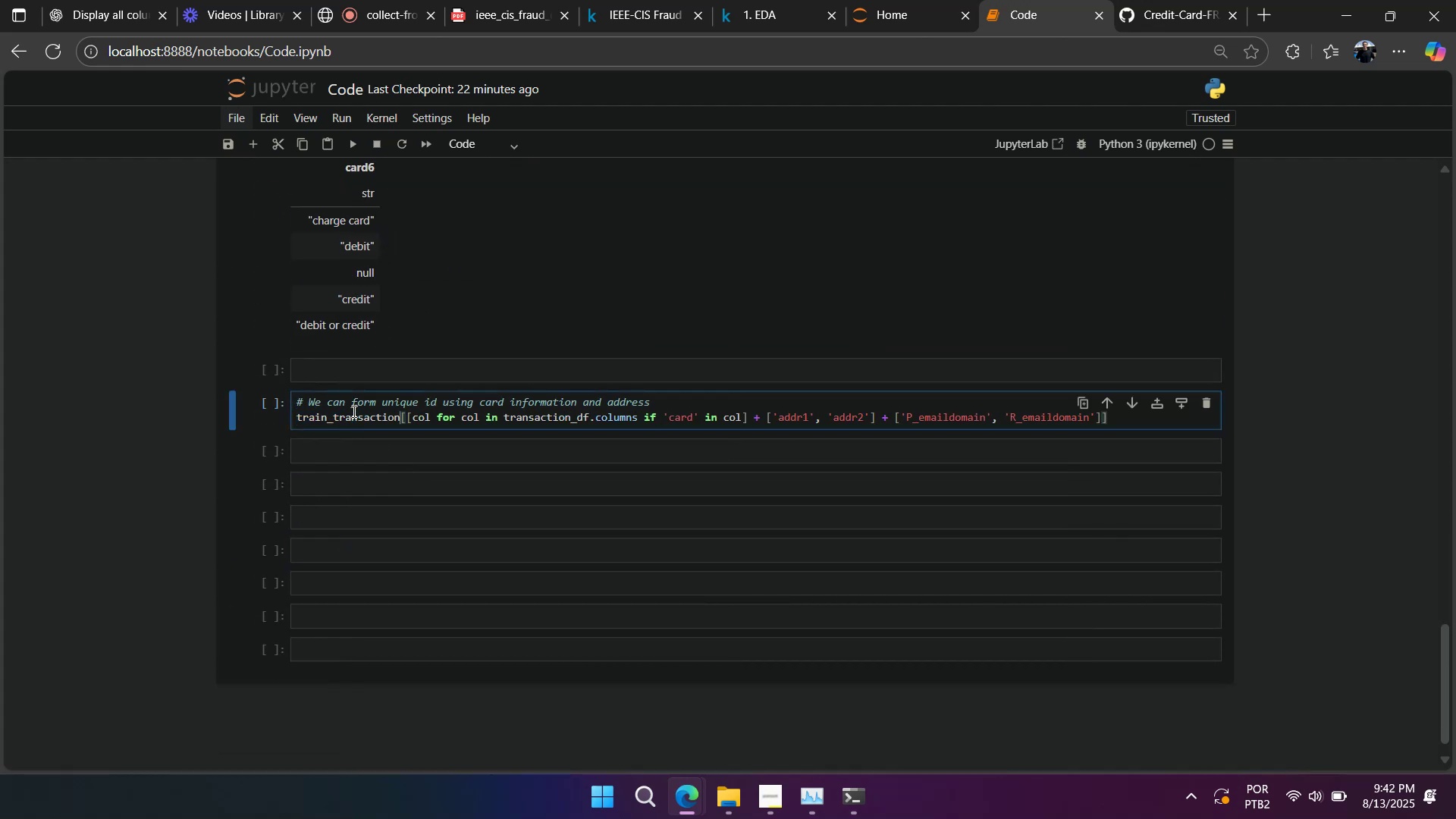 
key(Shift+Enter)
 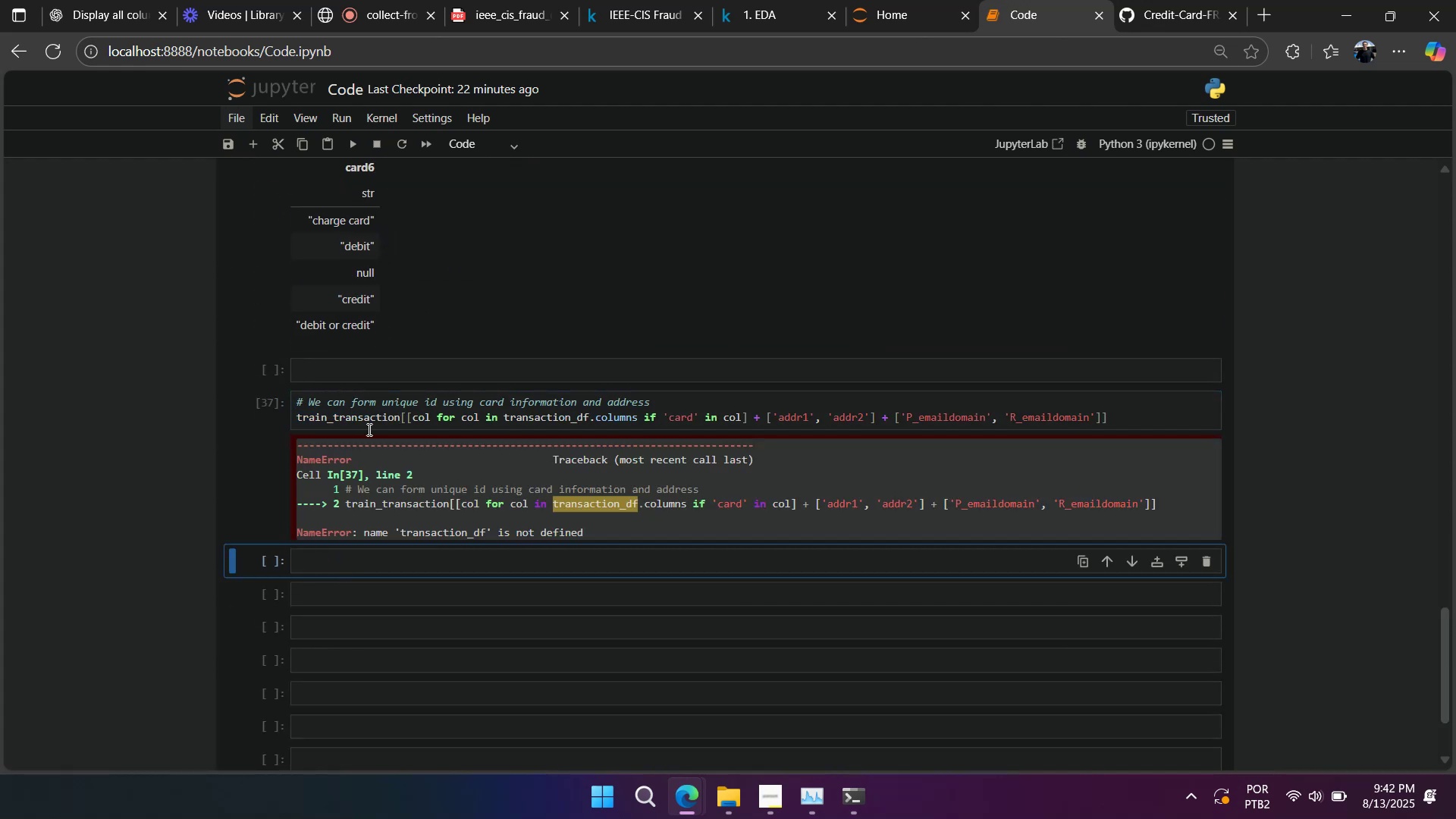 
double_click([522, 416])
 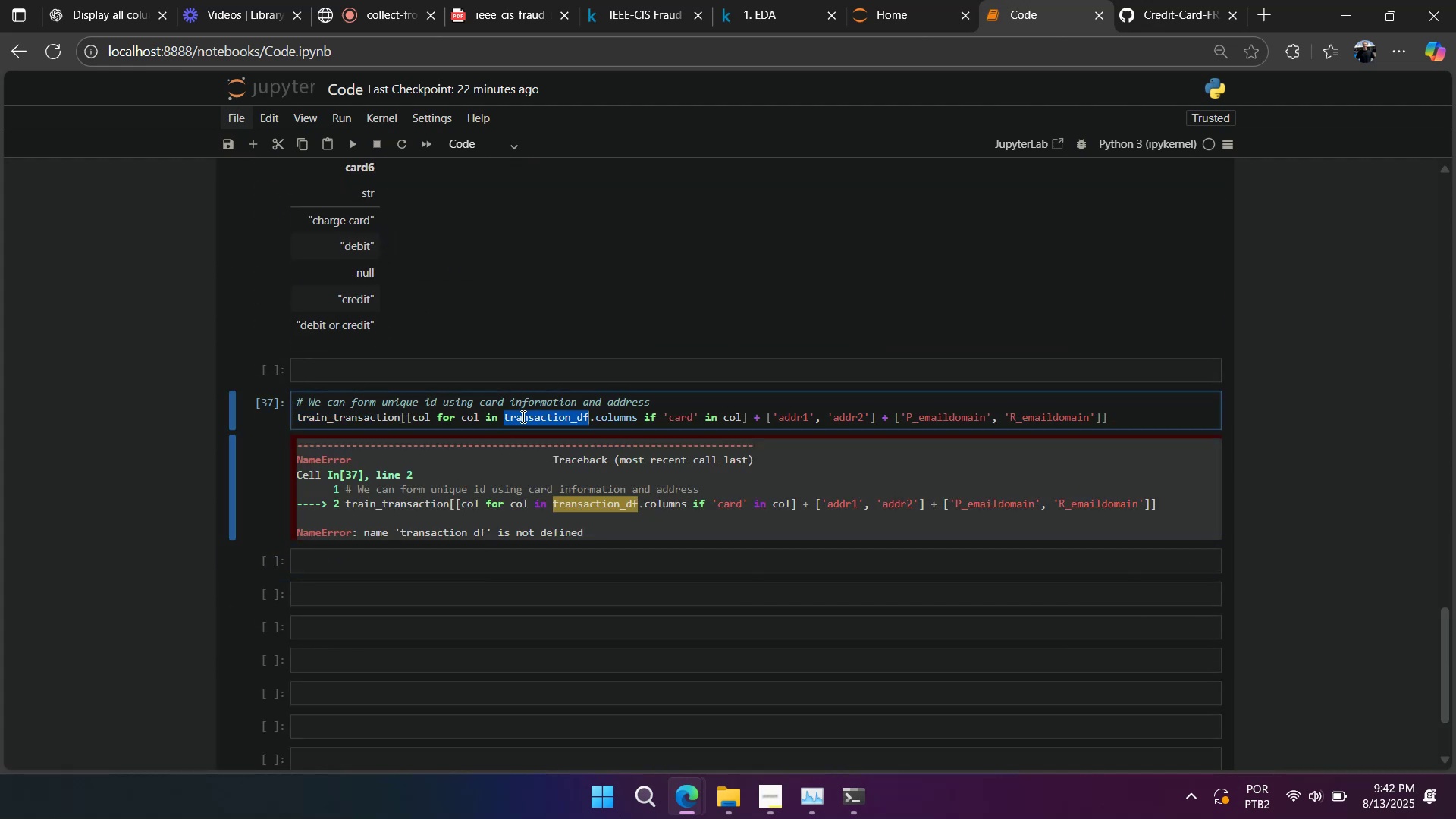 
key(Control+V)
 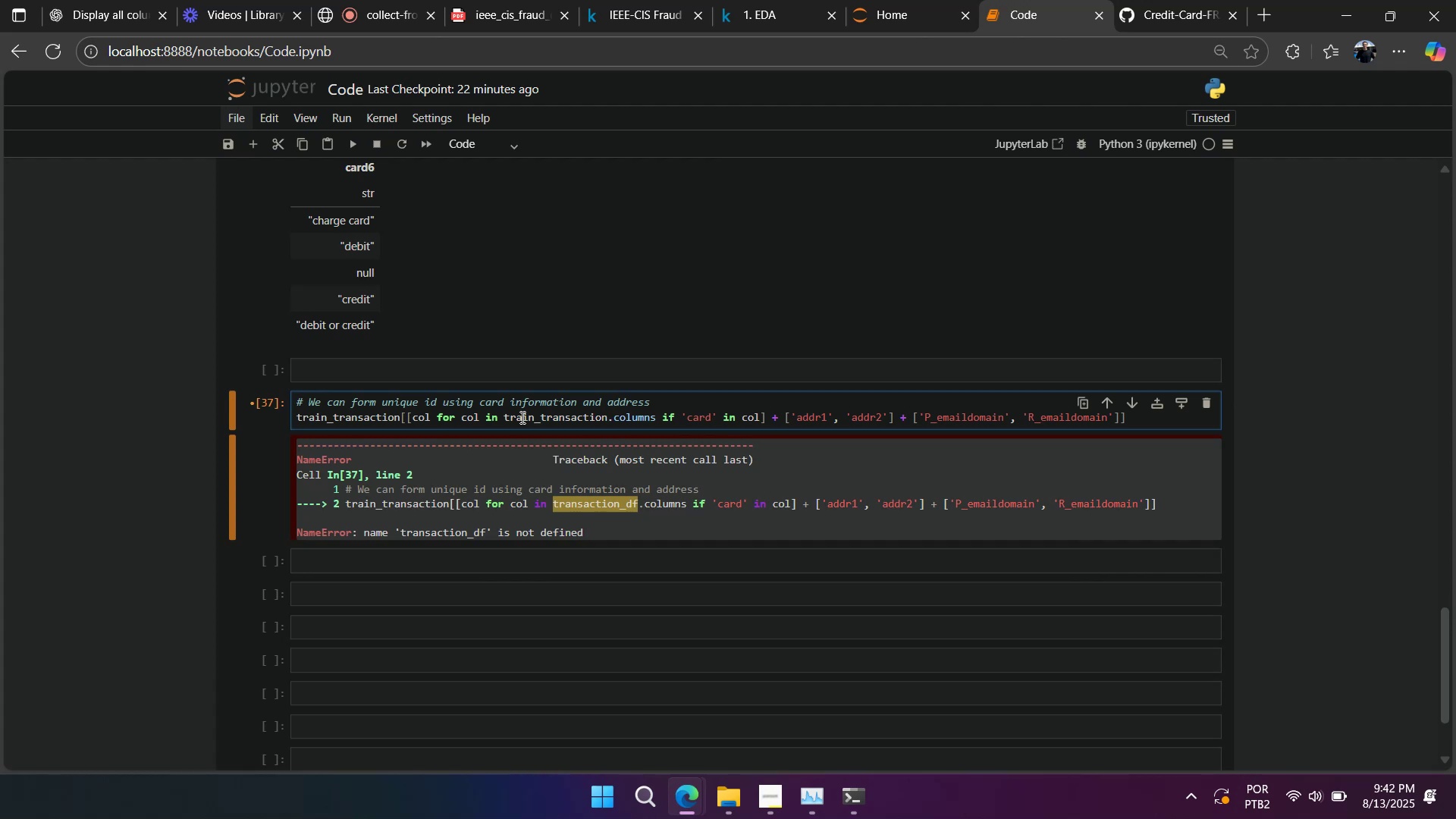 
key(Shift+Enter)
 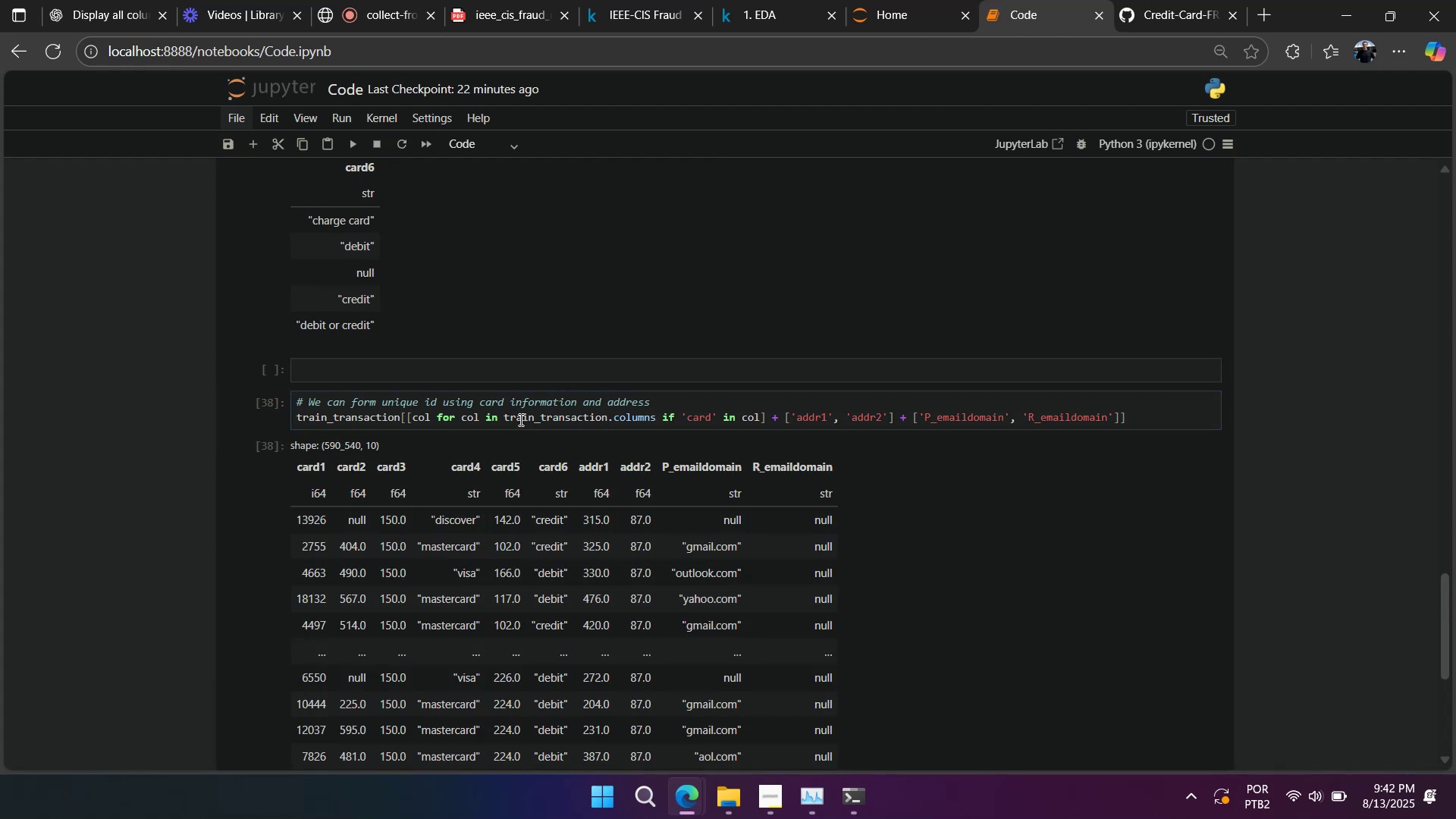 
scroll: coordinate [519, 418], scroll_direction: down, amount: 2.0
 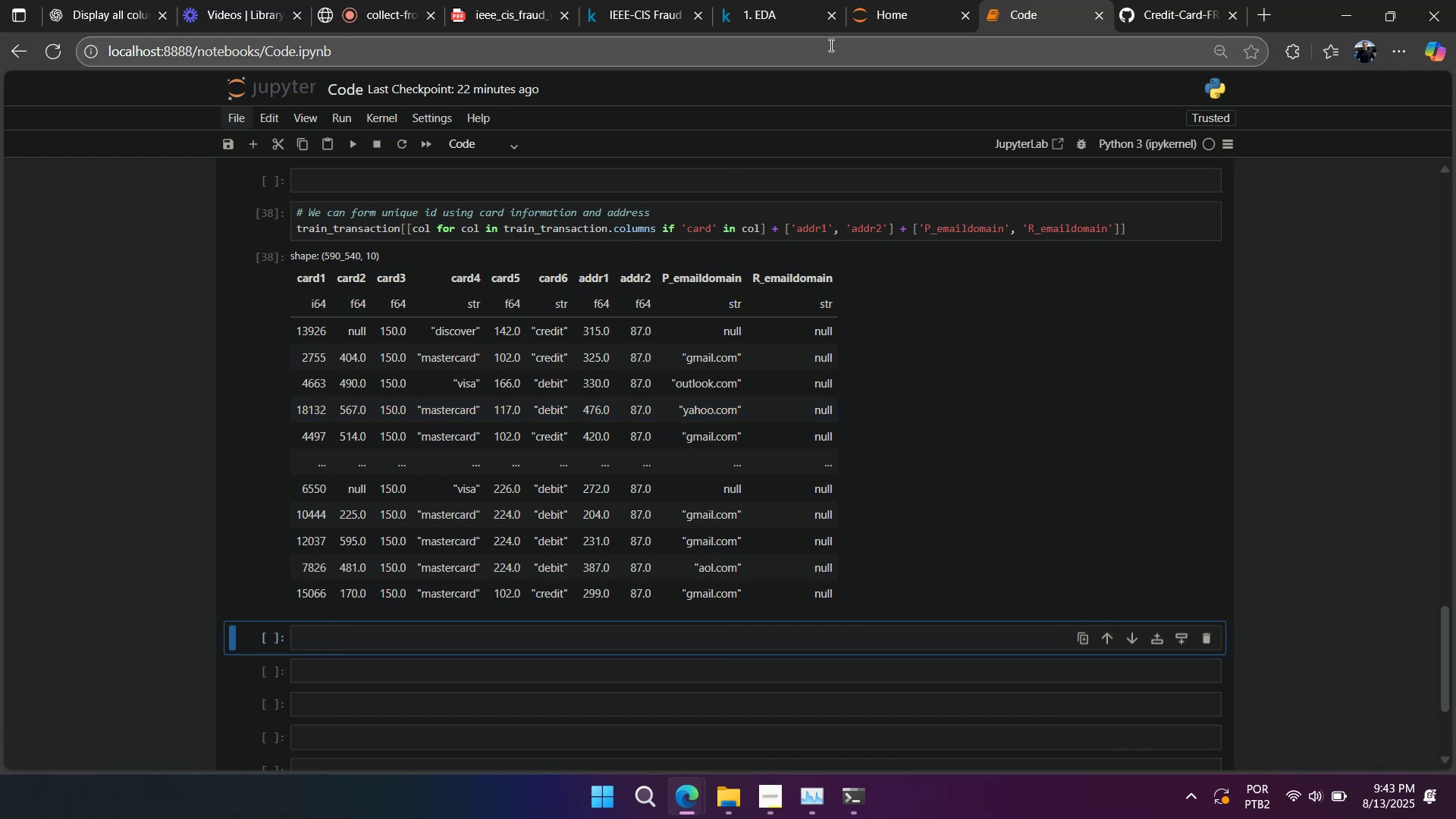 
wait(17.27)
 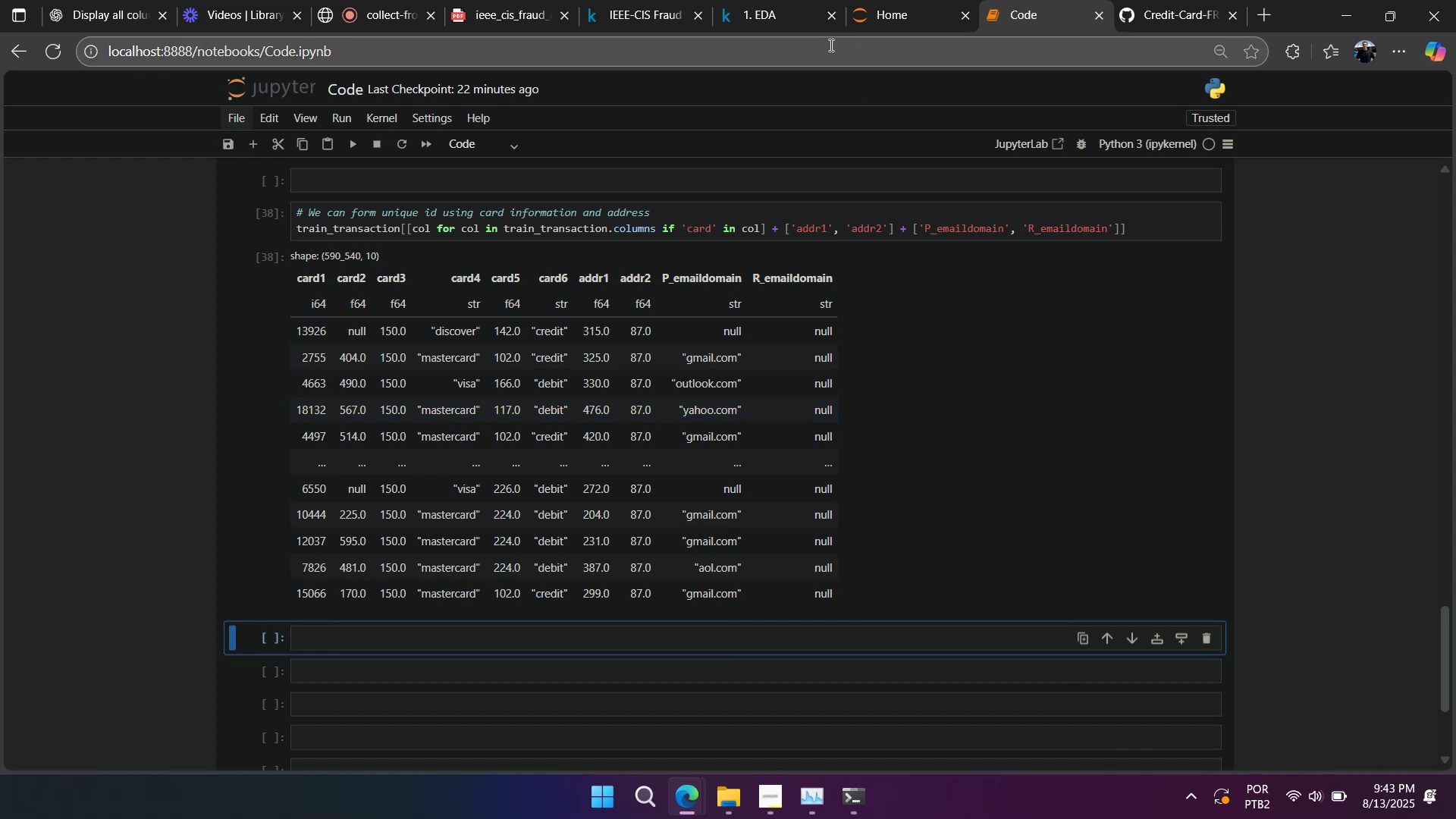 
left_click([782, 0])
 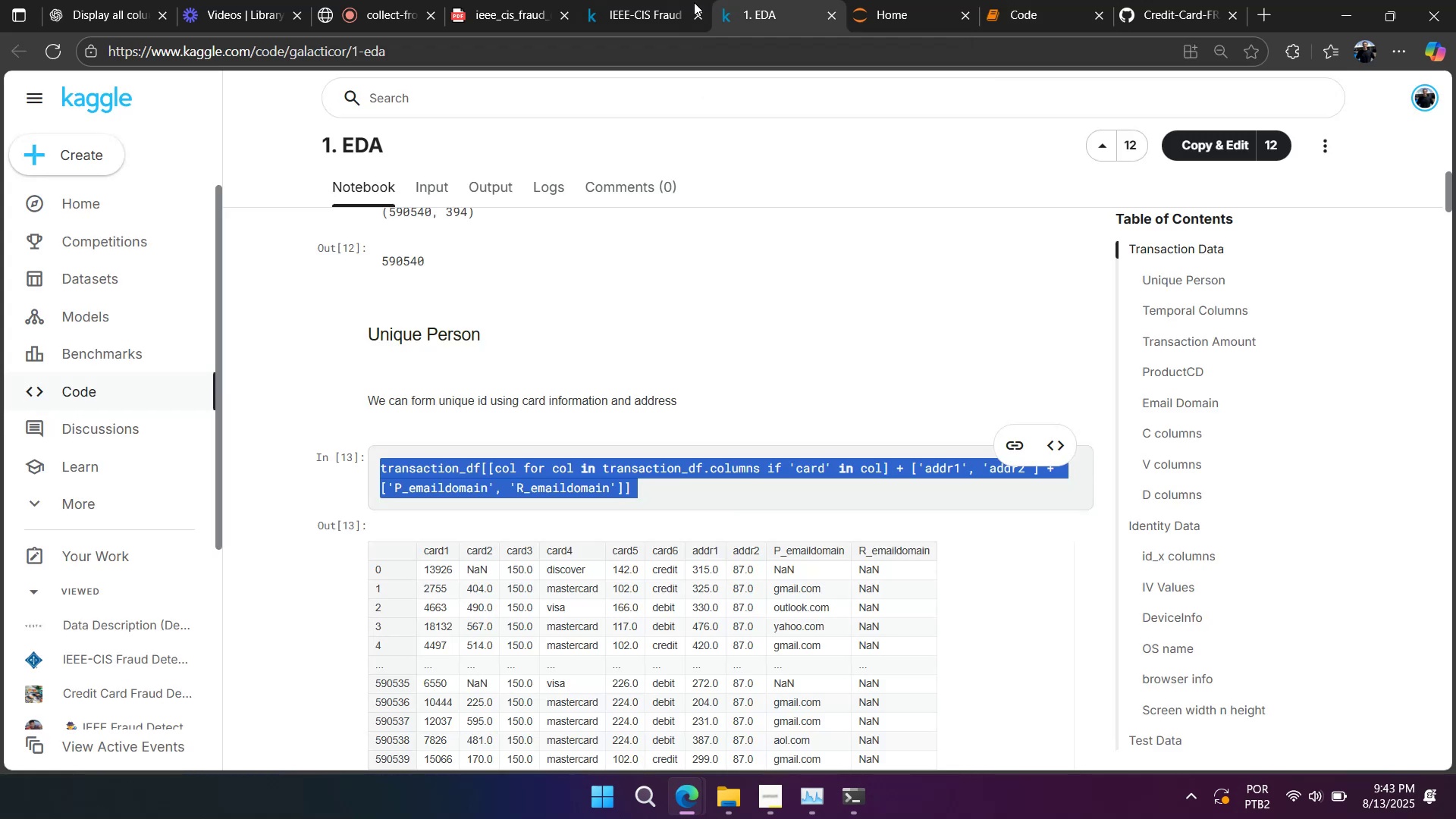 
left_click([663, 1])
 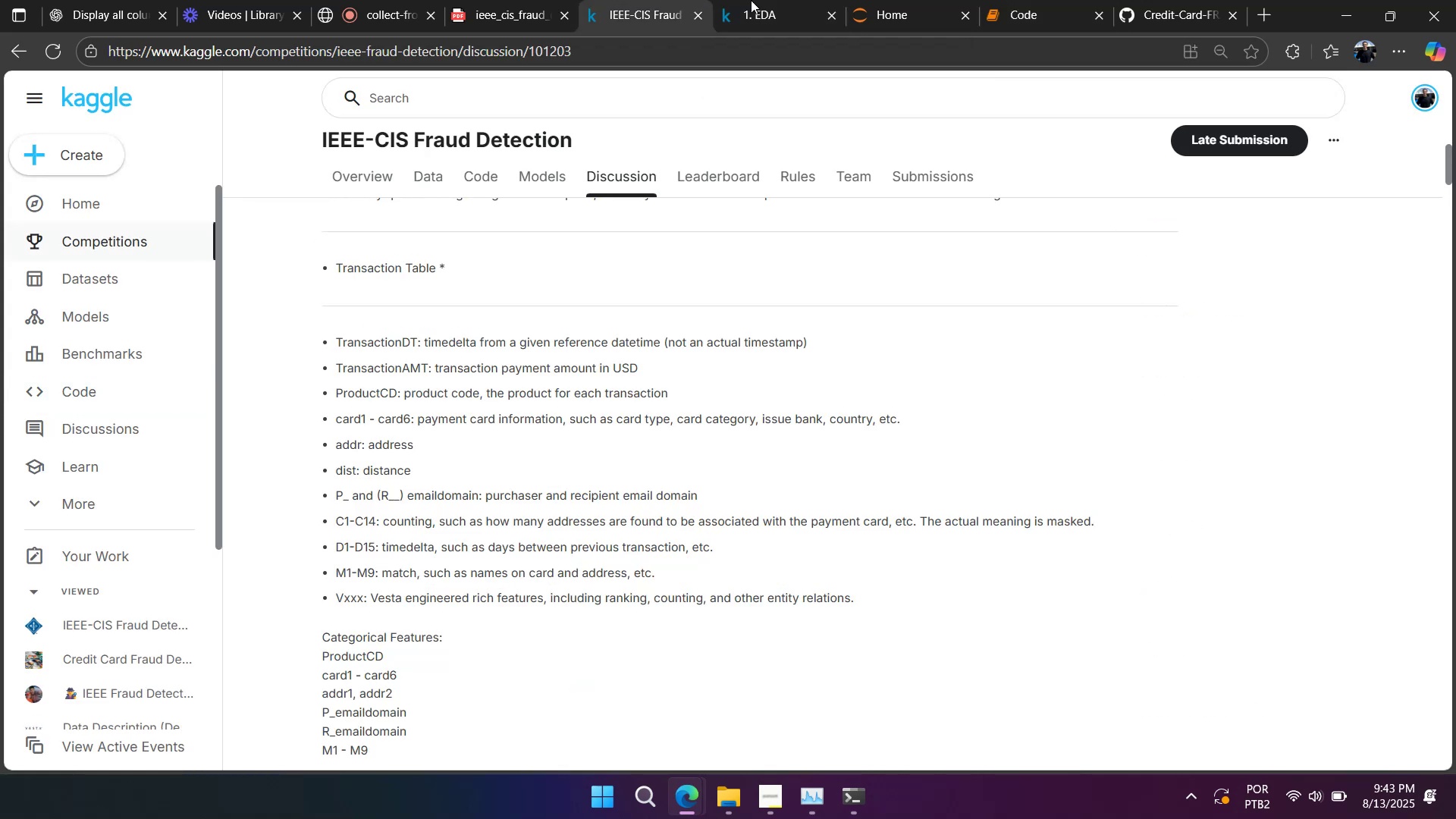 
left_click([806, 13])
 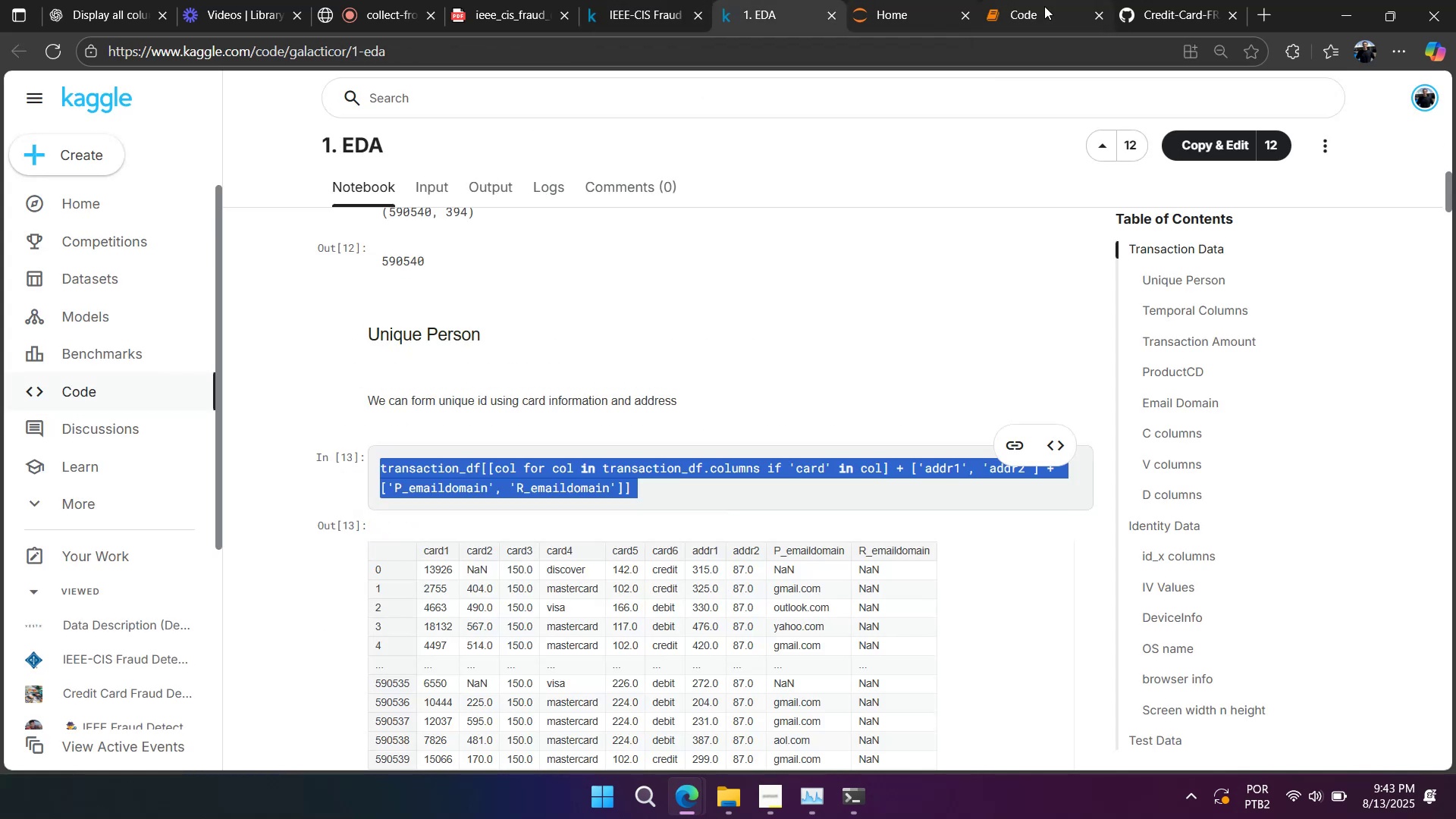 
left_click([1044, 6])
 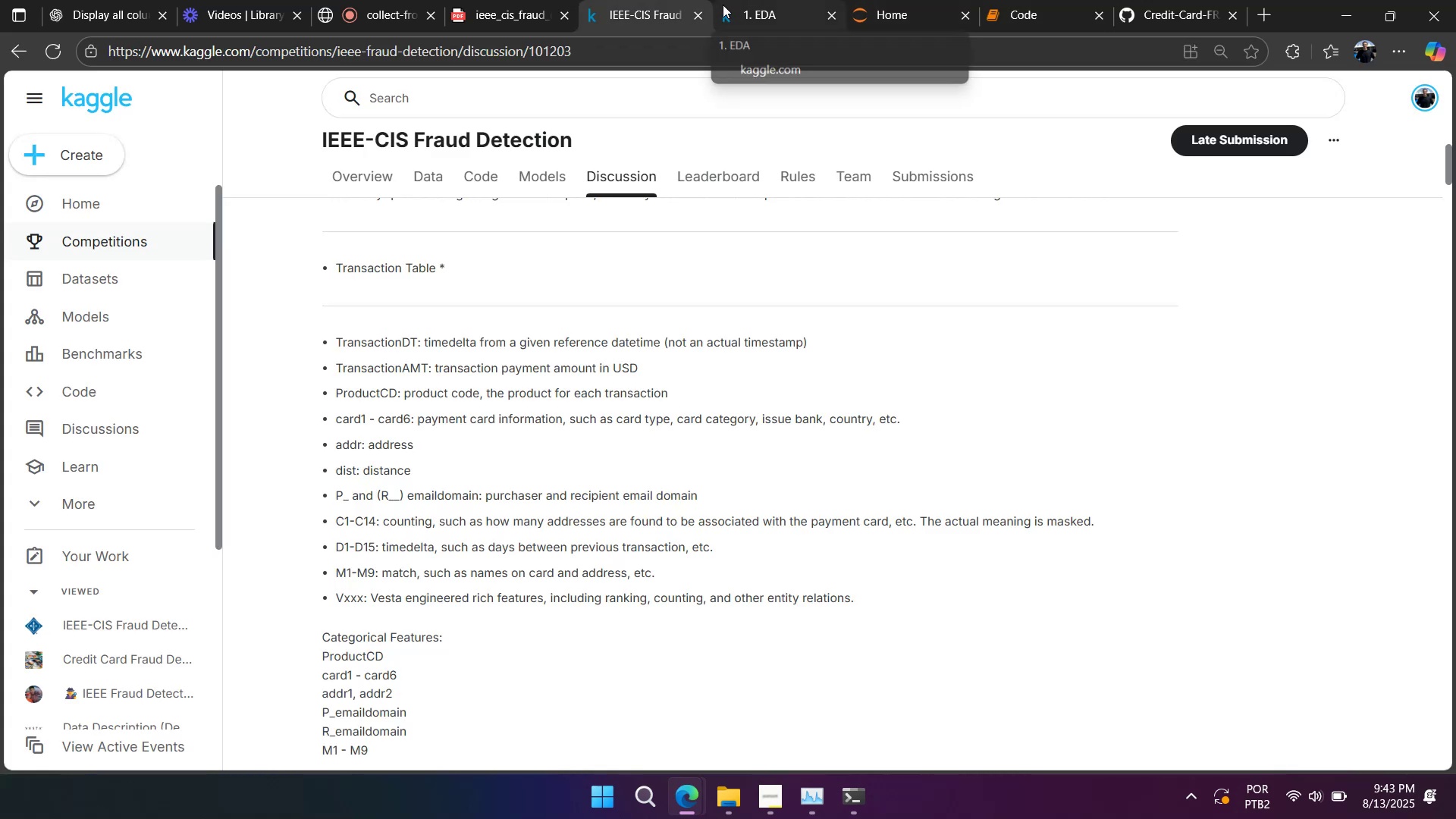 
left_click([723, 5])
 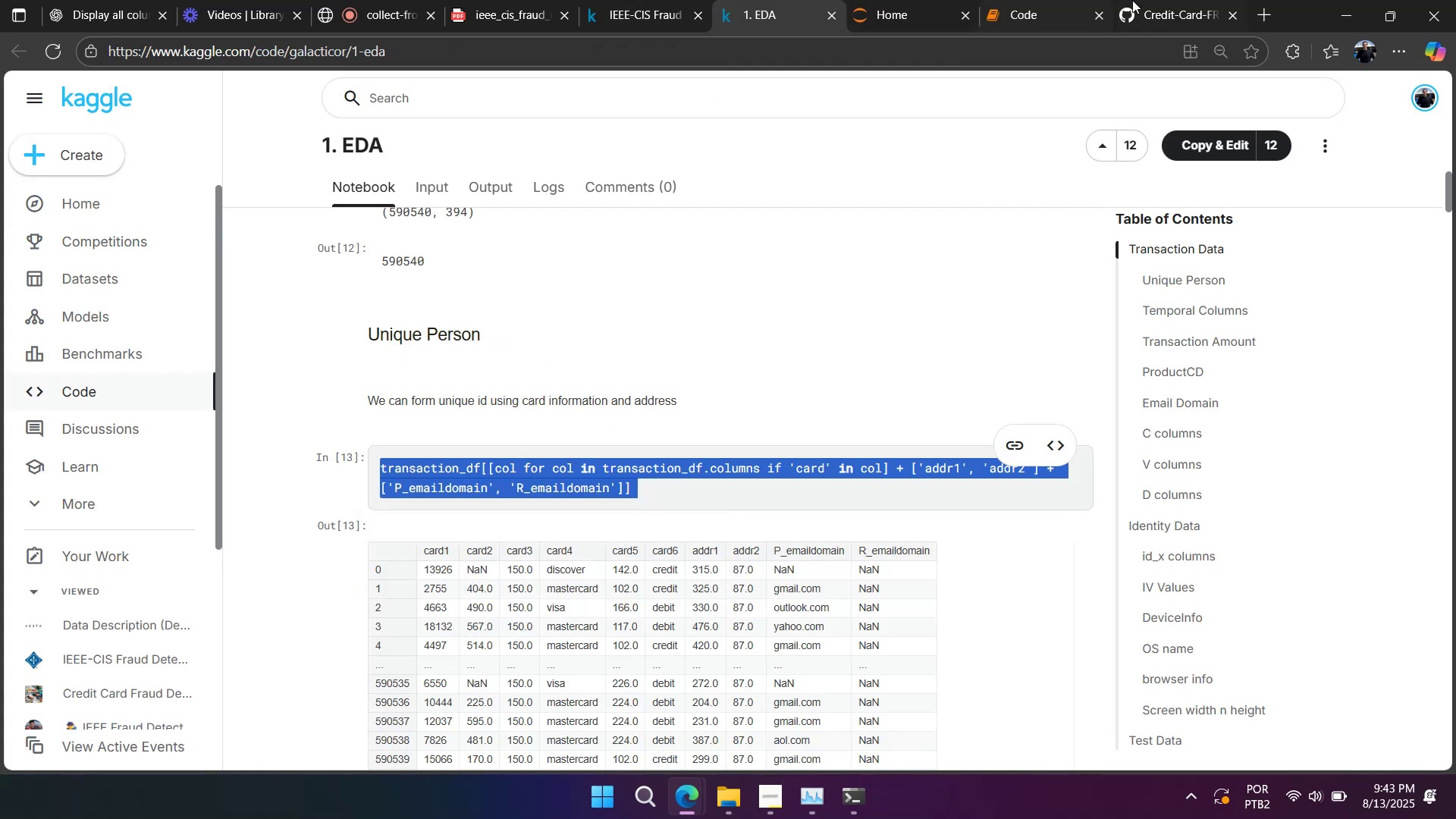 
left_click([1145, 0])
 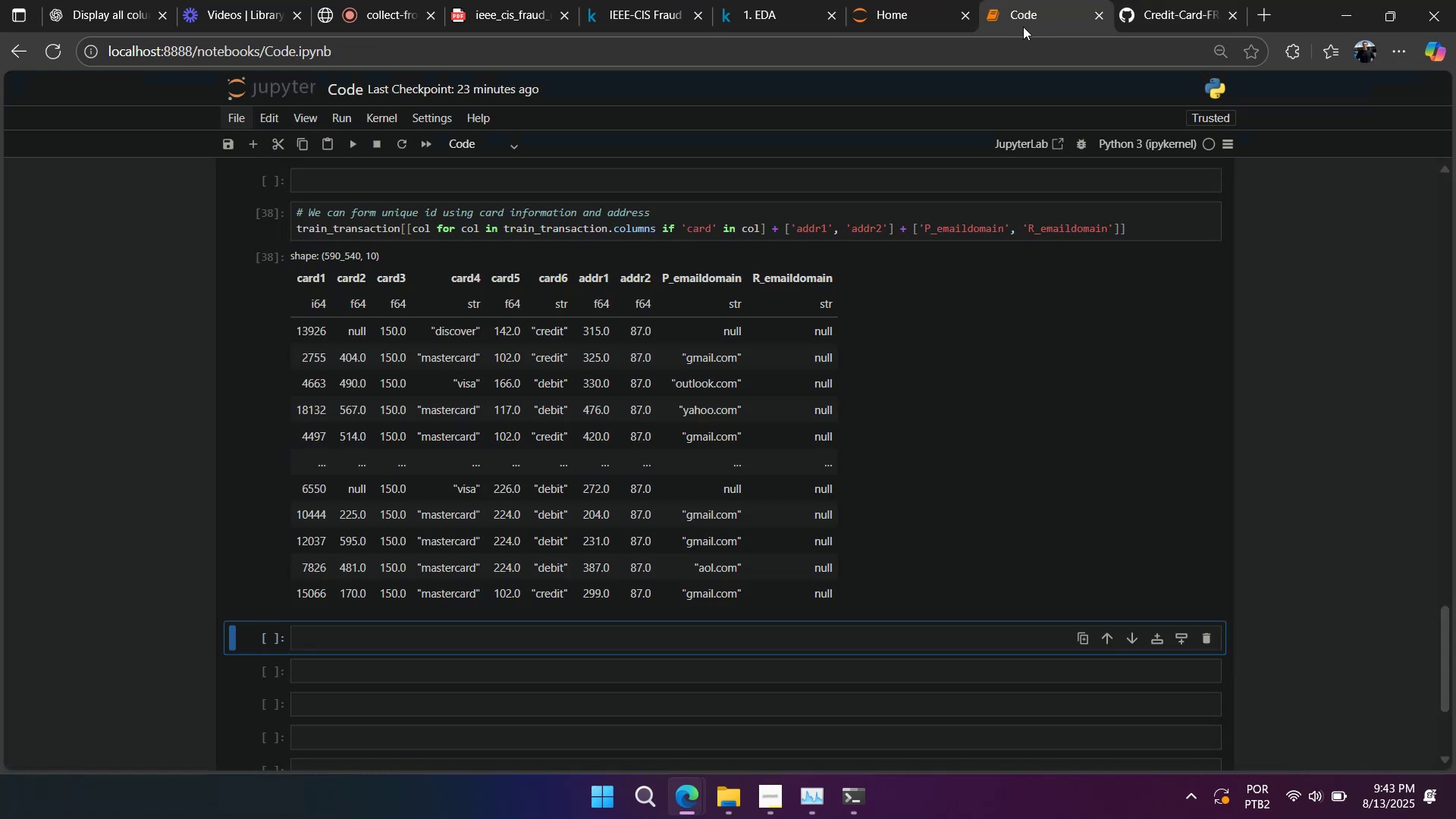 
wait(5.24)
 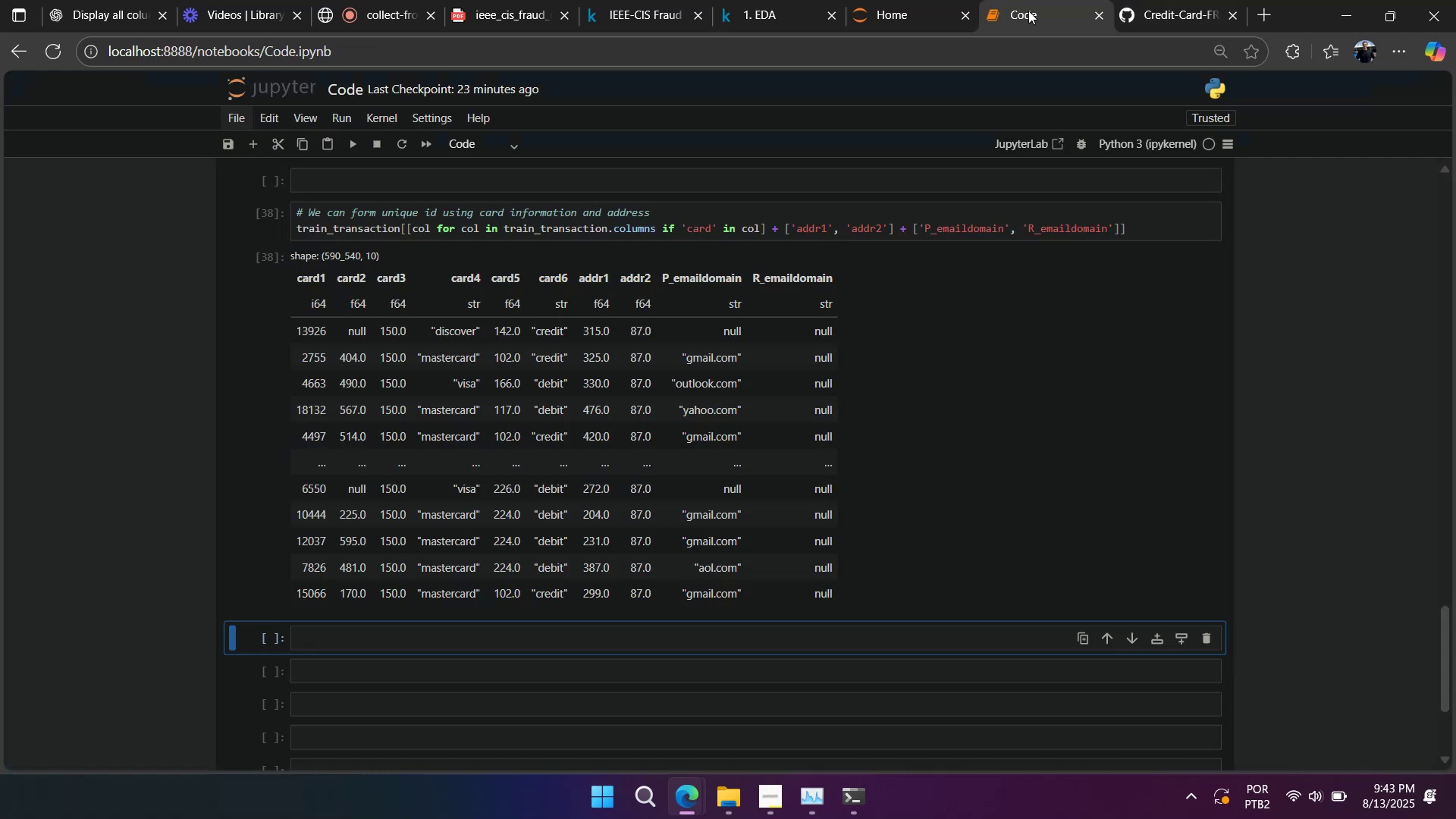 
left_click([778, 11])
 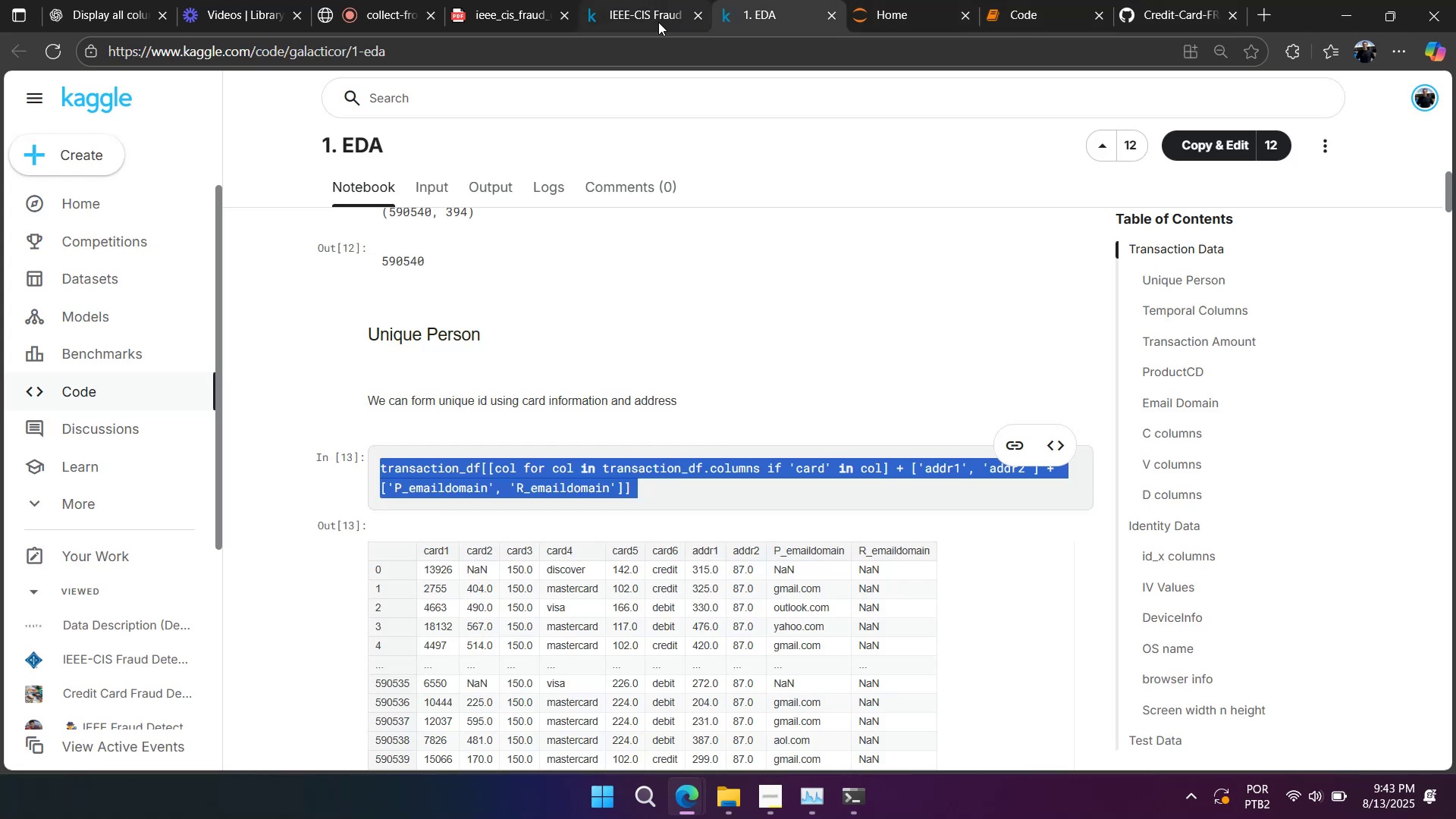 
left_click([657, 22])
 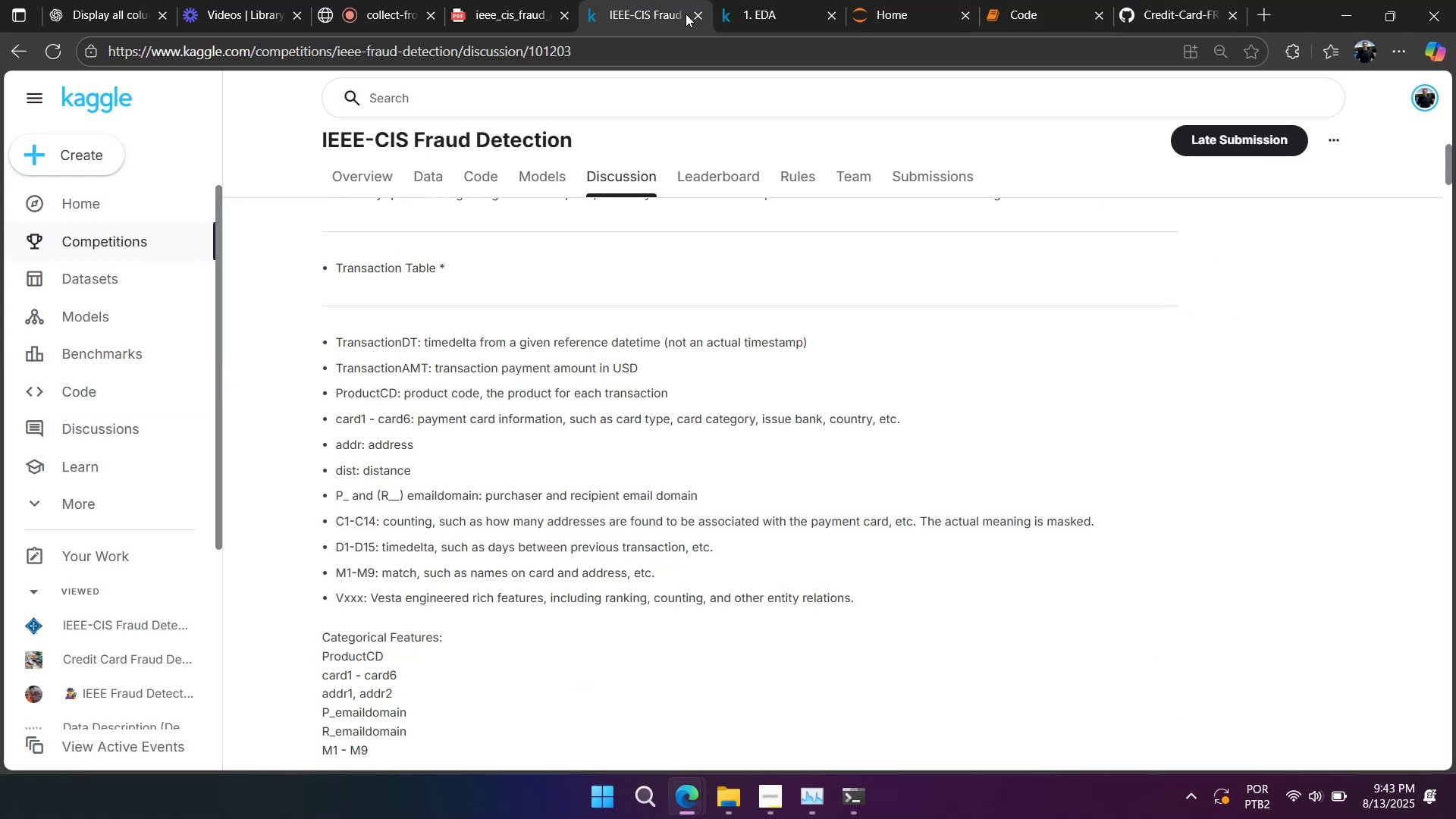 
left_click([727, 3])
 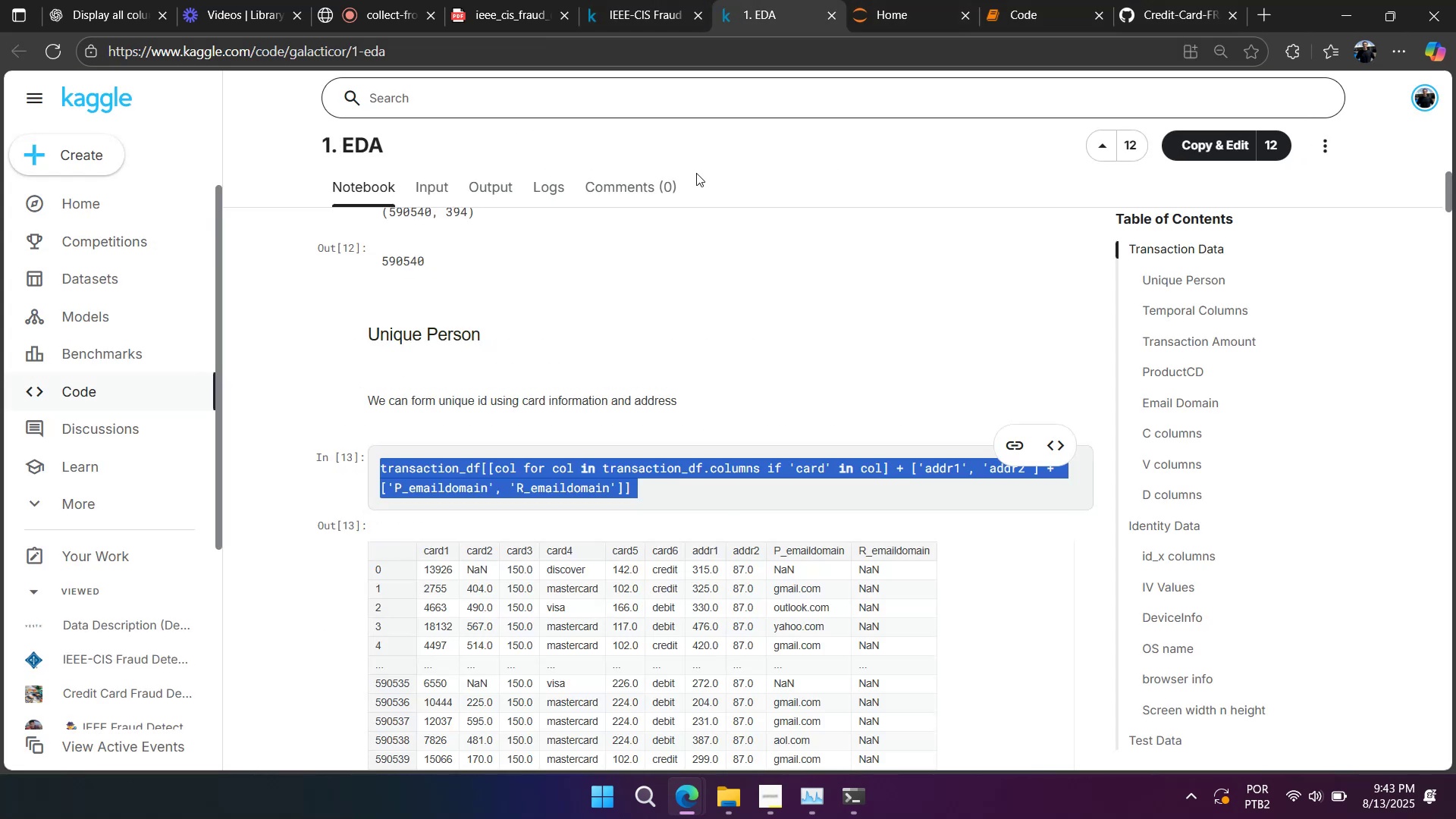 
scroll: coordinate [686, 215], scroll_direction: down, amount: 5.0
 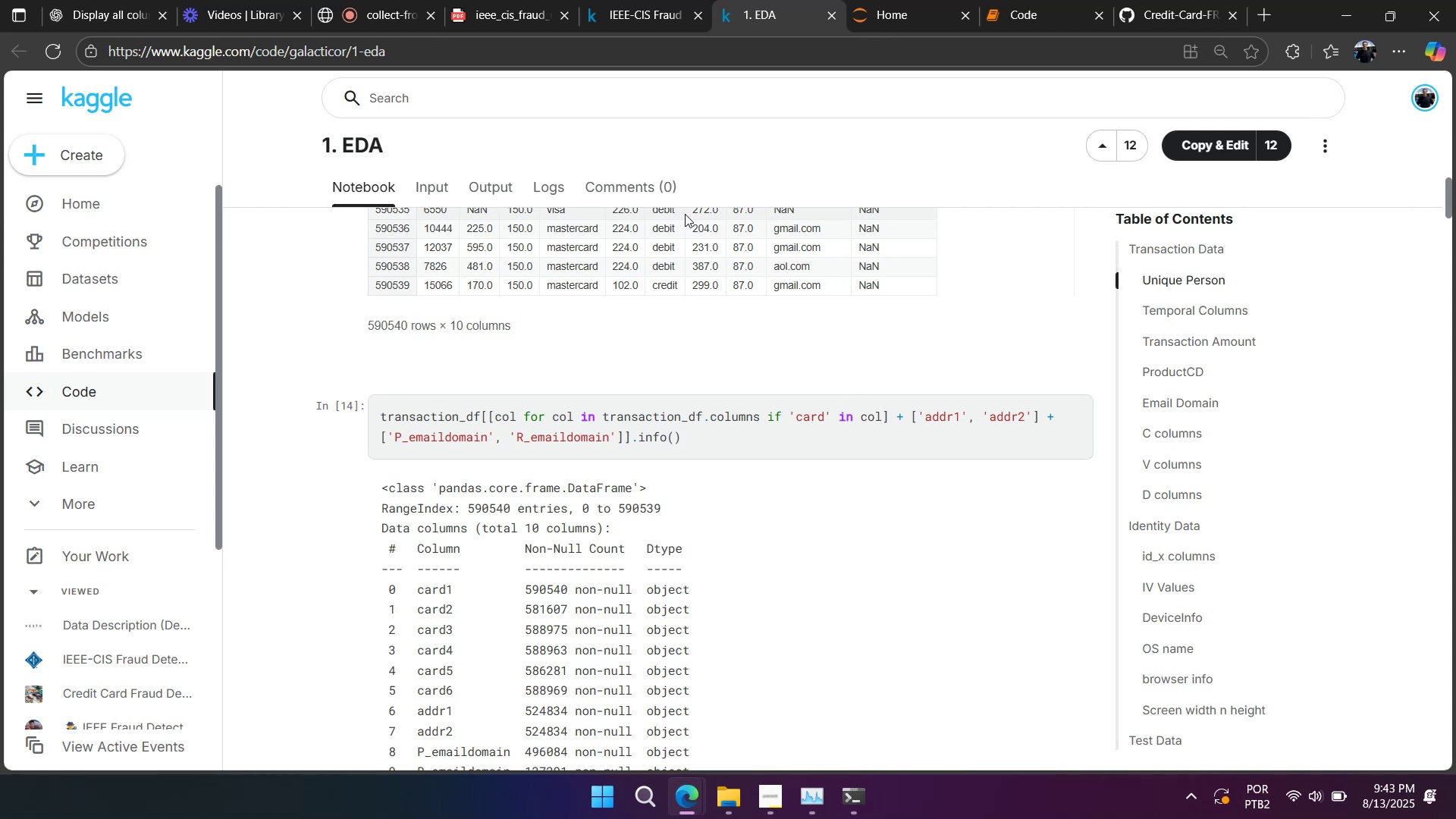 
scroll: coordinate [684, 213], scroll_direction: up, amount: 3.0
 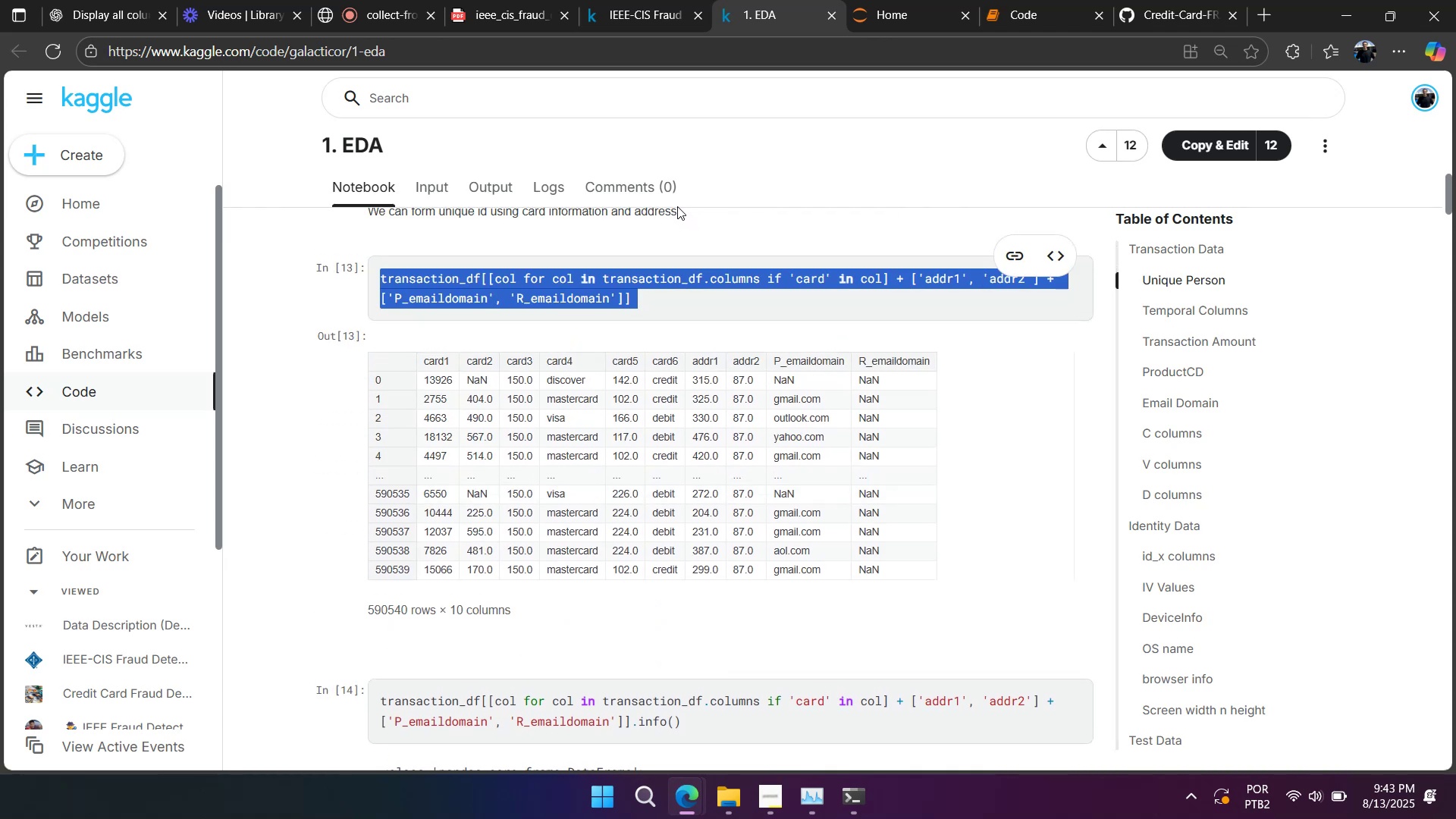 
scroll: coordinate [669, 190], scroll_direction: down, amount: 5.0
 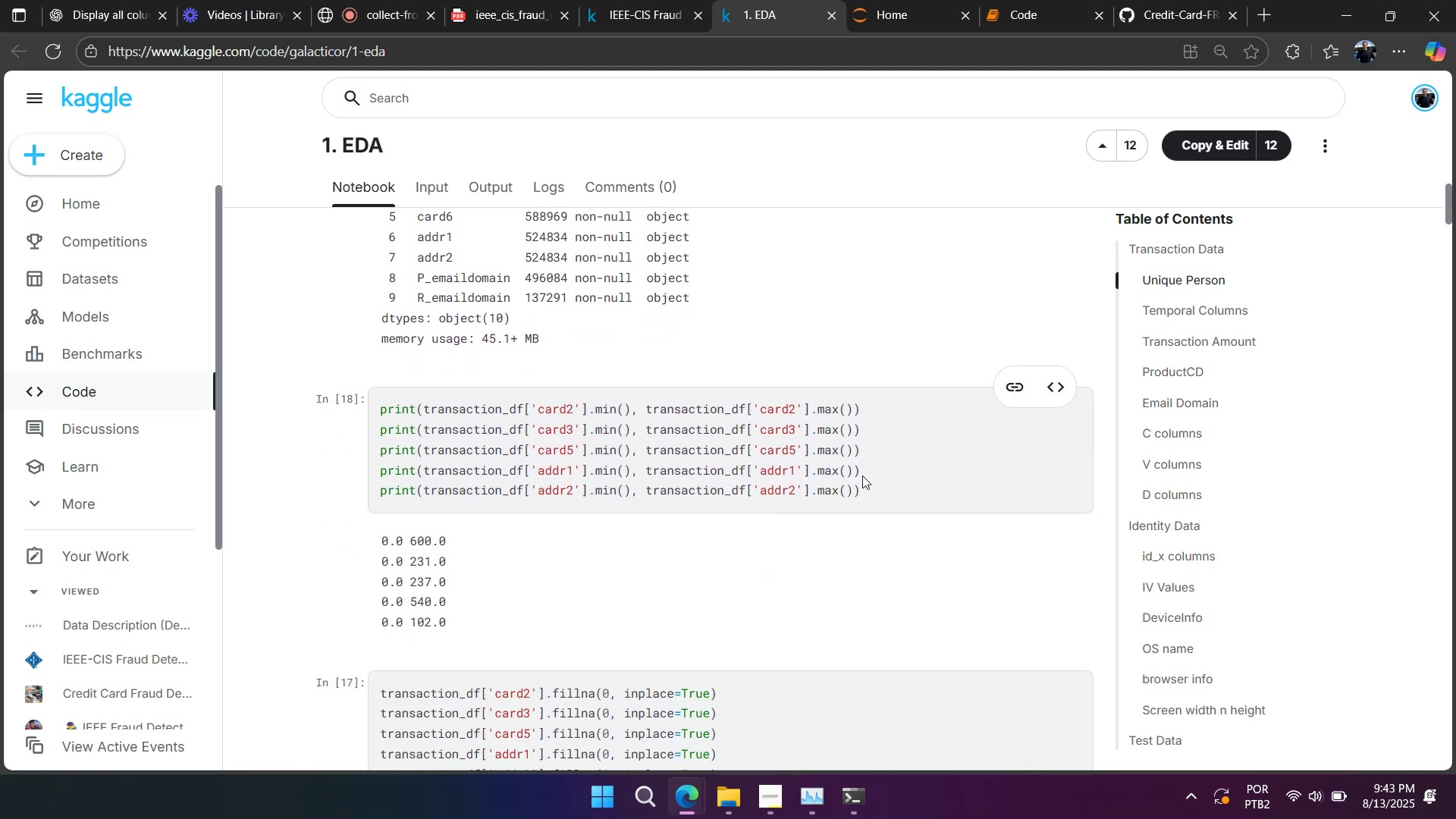 
wait(13.21)
 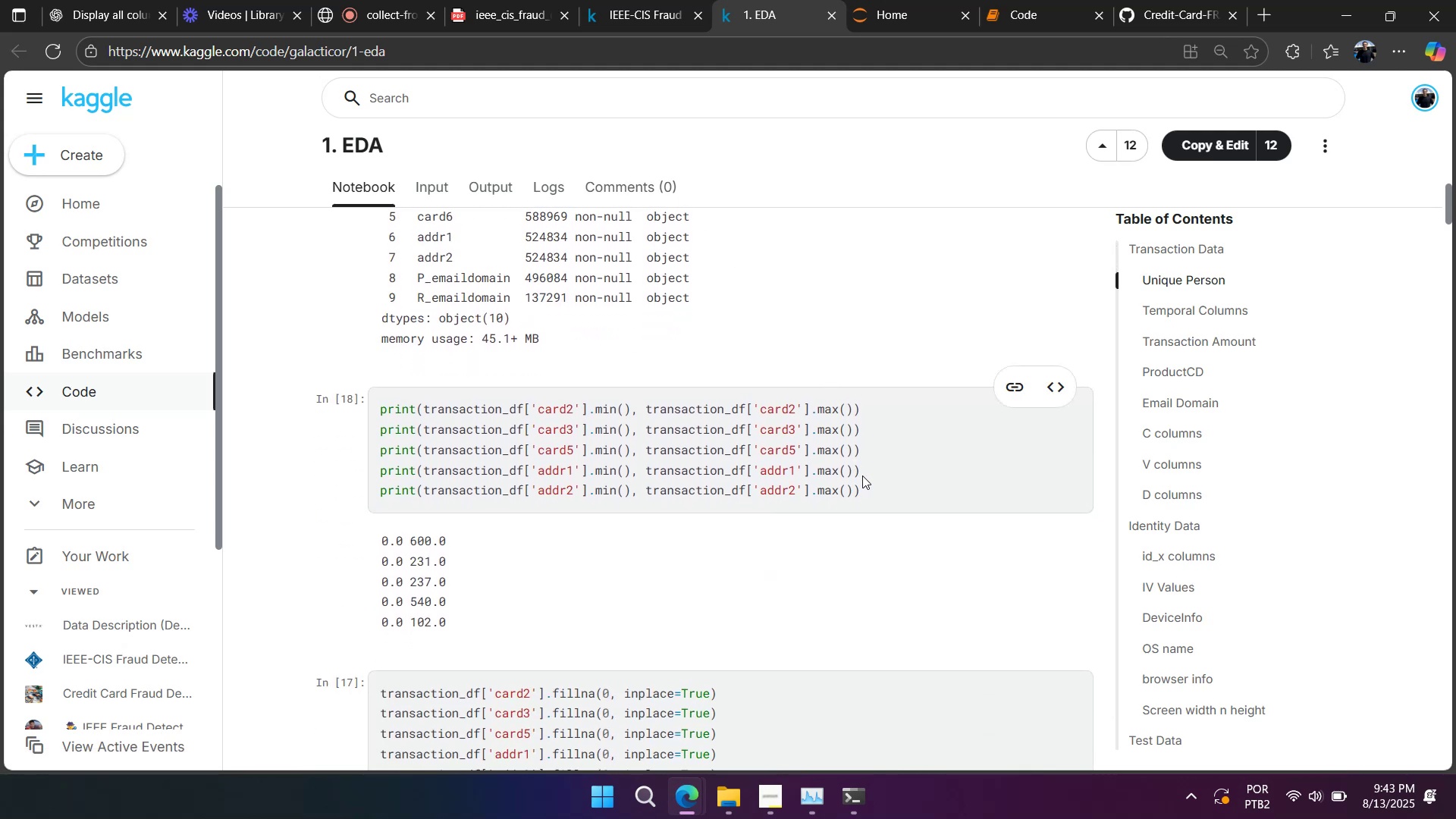 
left_click([776, 22])
 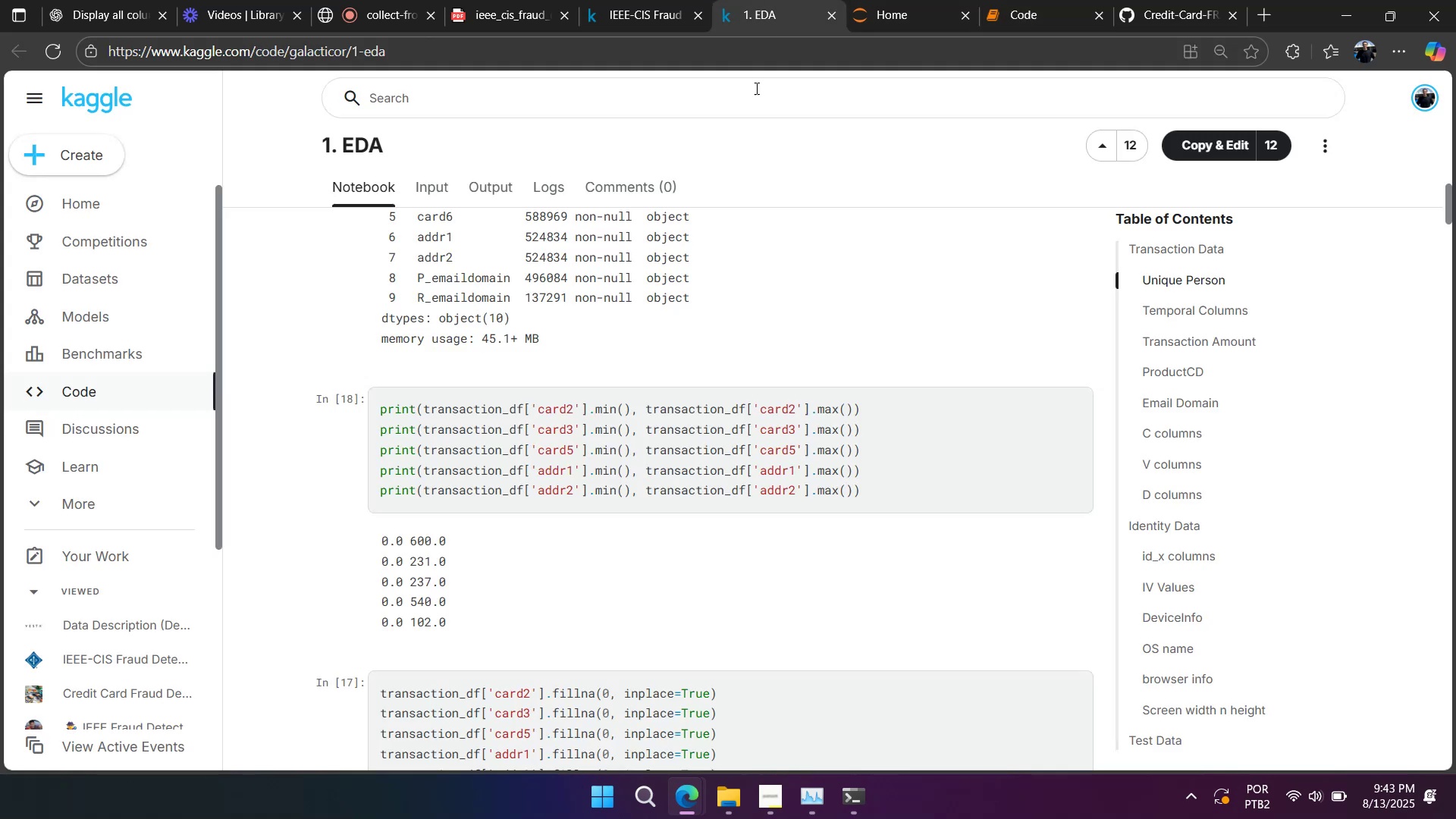 
scroll: coordinate [730, 208], scroll_direction: up, amount: 2.0
 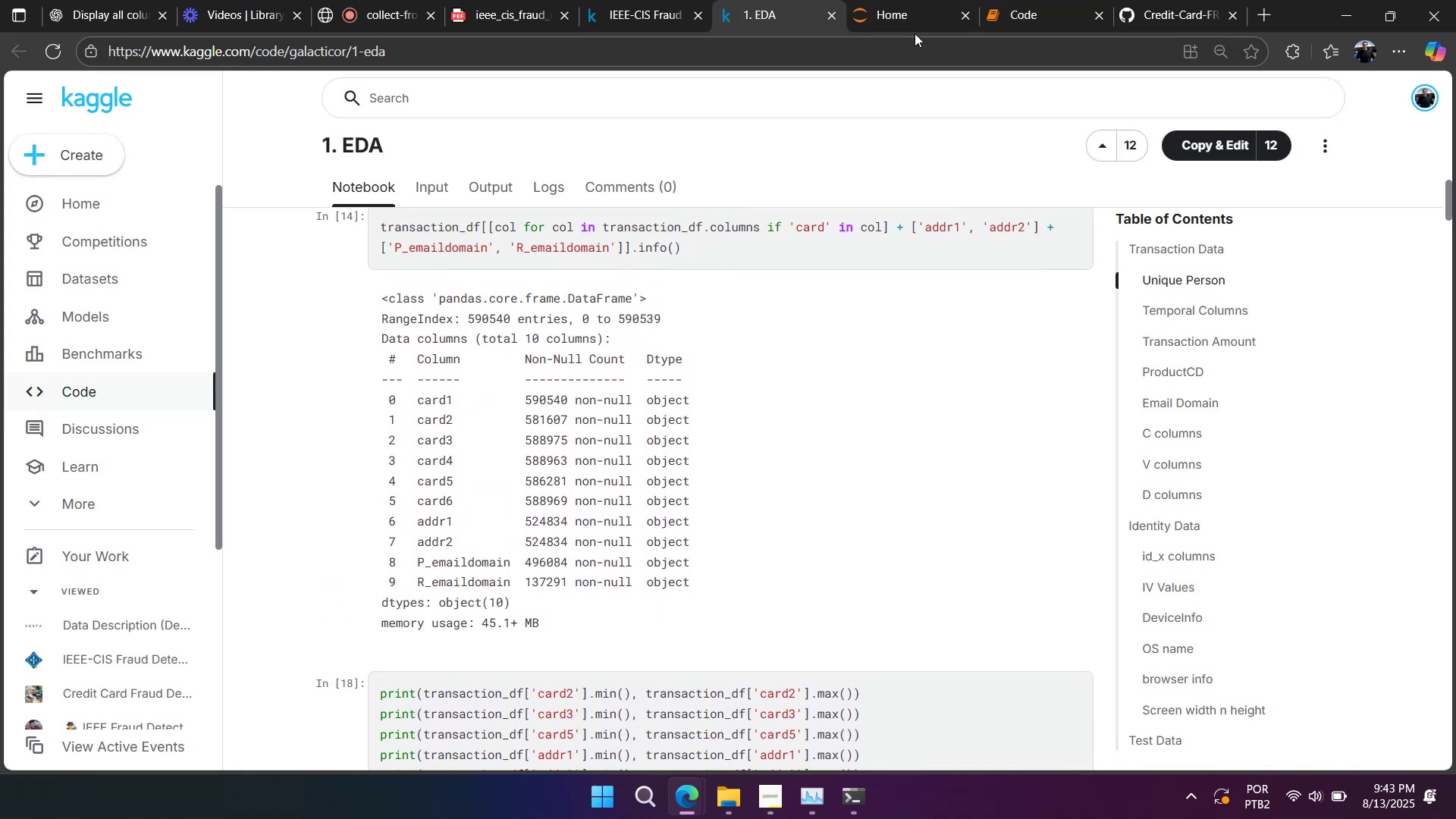 
scroll: coordinate [888, 173], scroll_direction: down, amount: 3.0
 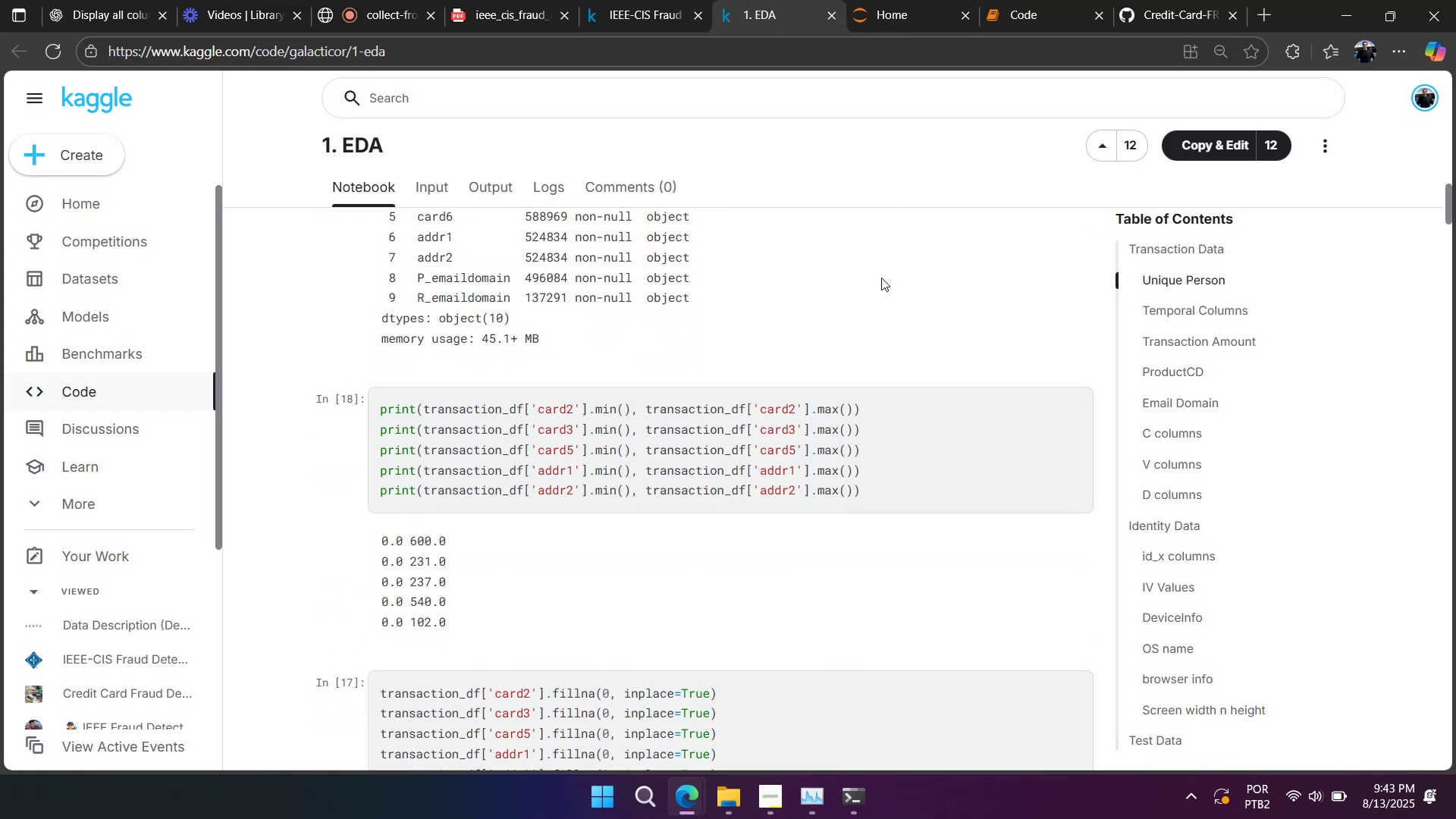 
right_click([880, 283])
 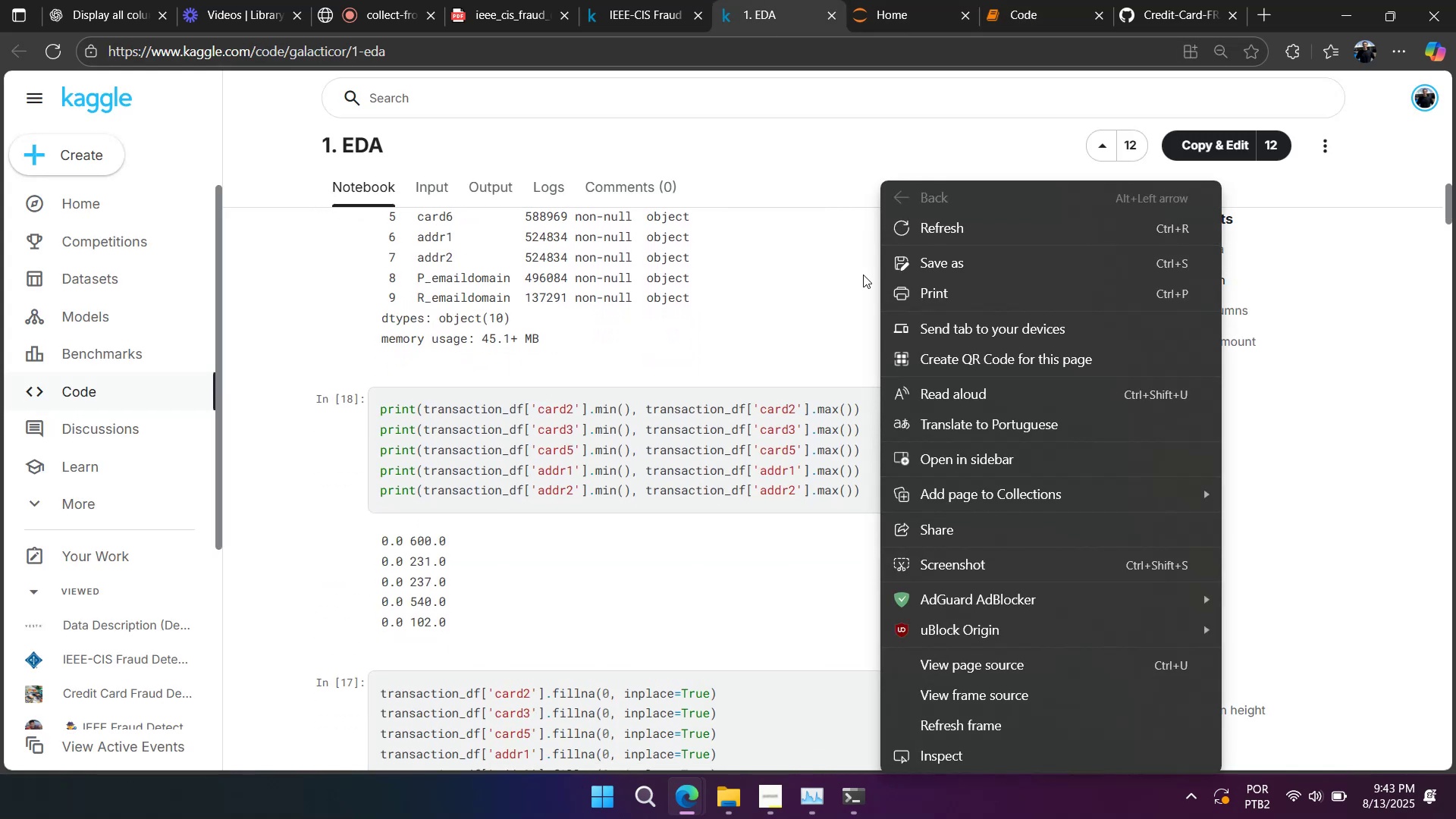 
left_click([863, 275])
 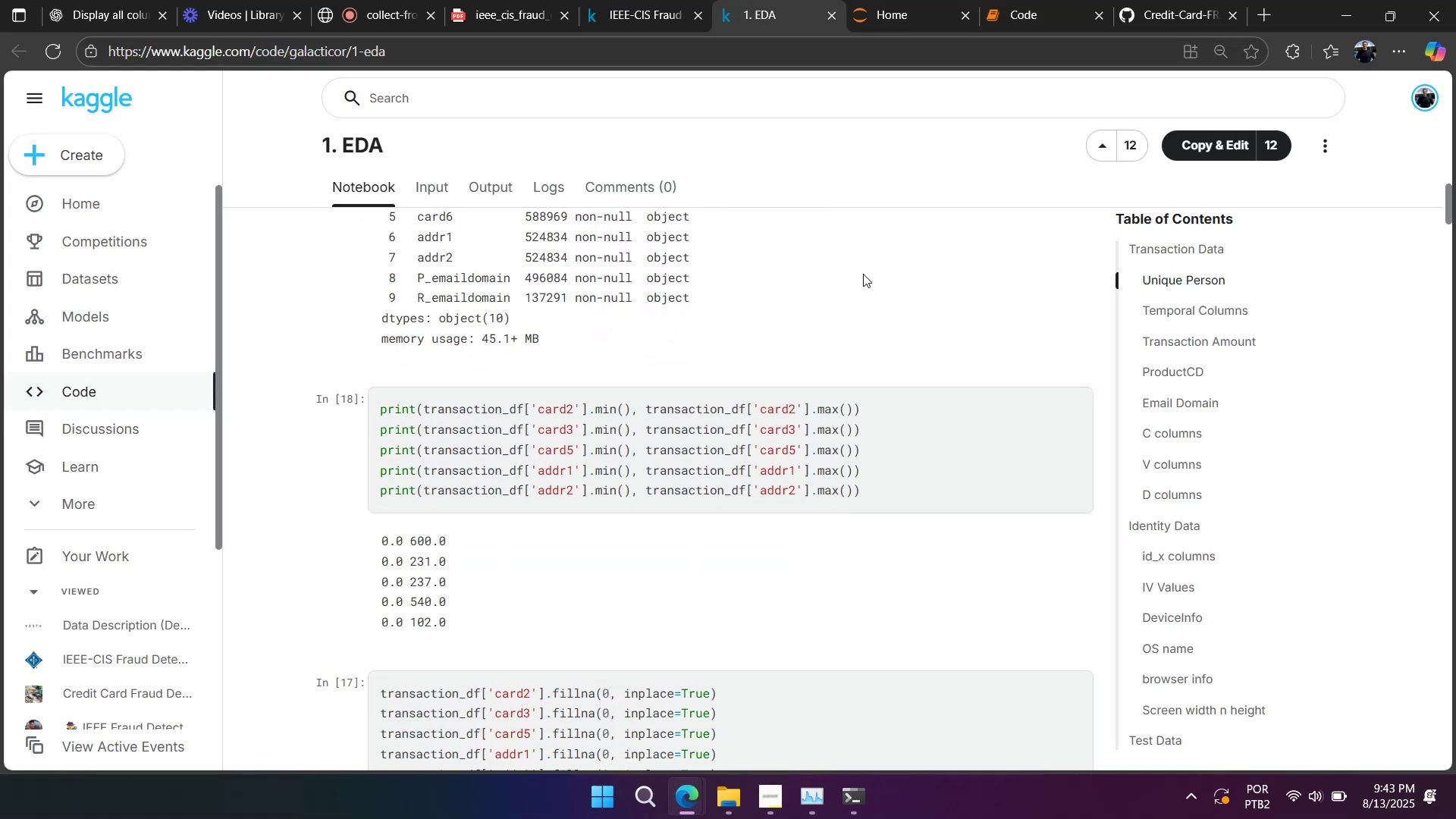 
right_click([863, 274])
 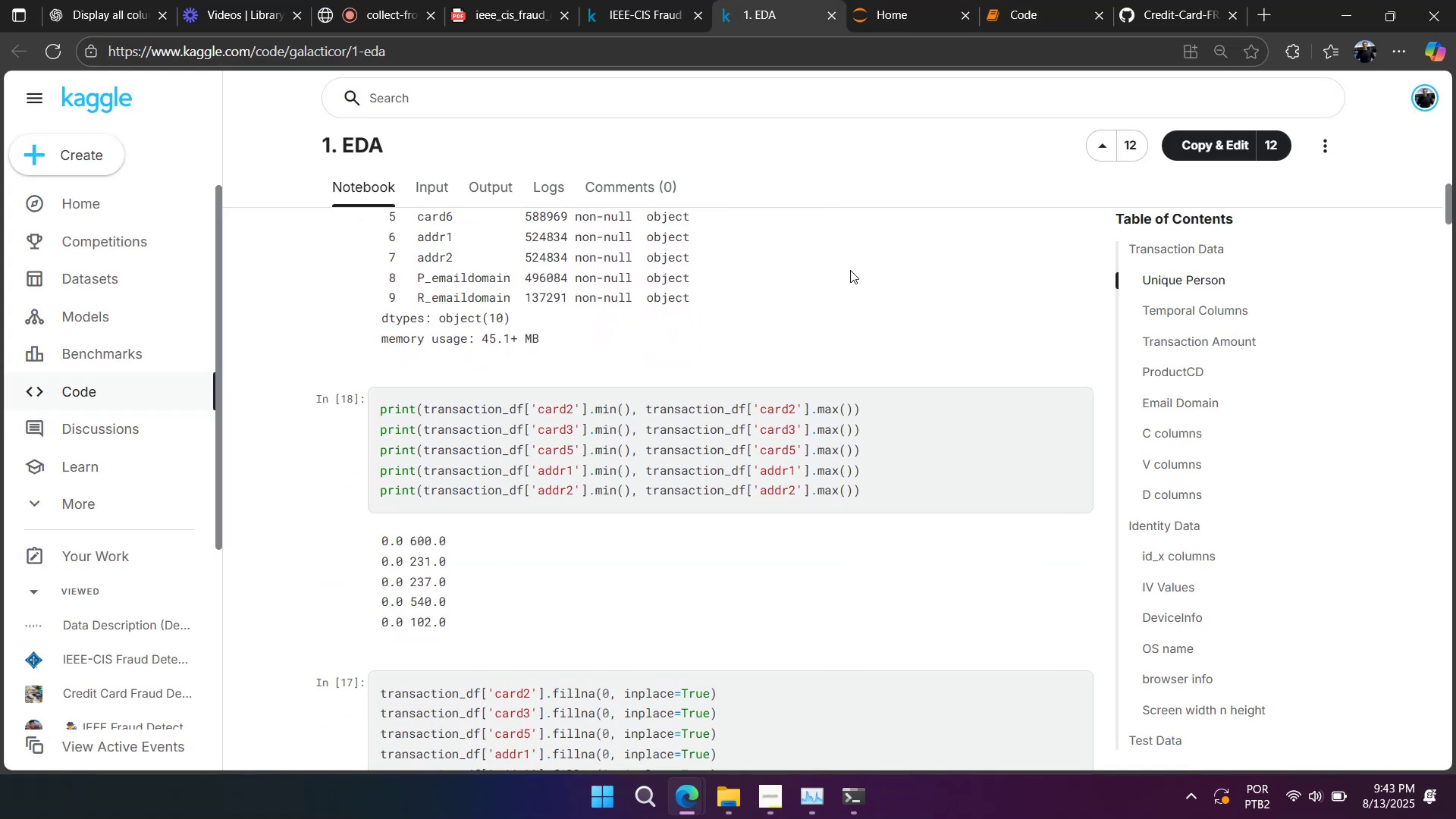 
scroll: coordinate [833, 233], scroll_direction: down, amount: 9.0
 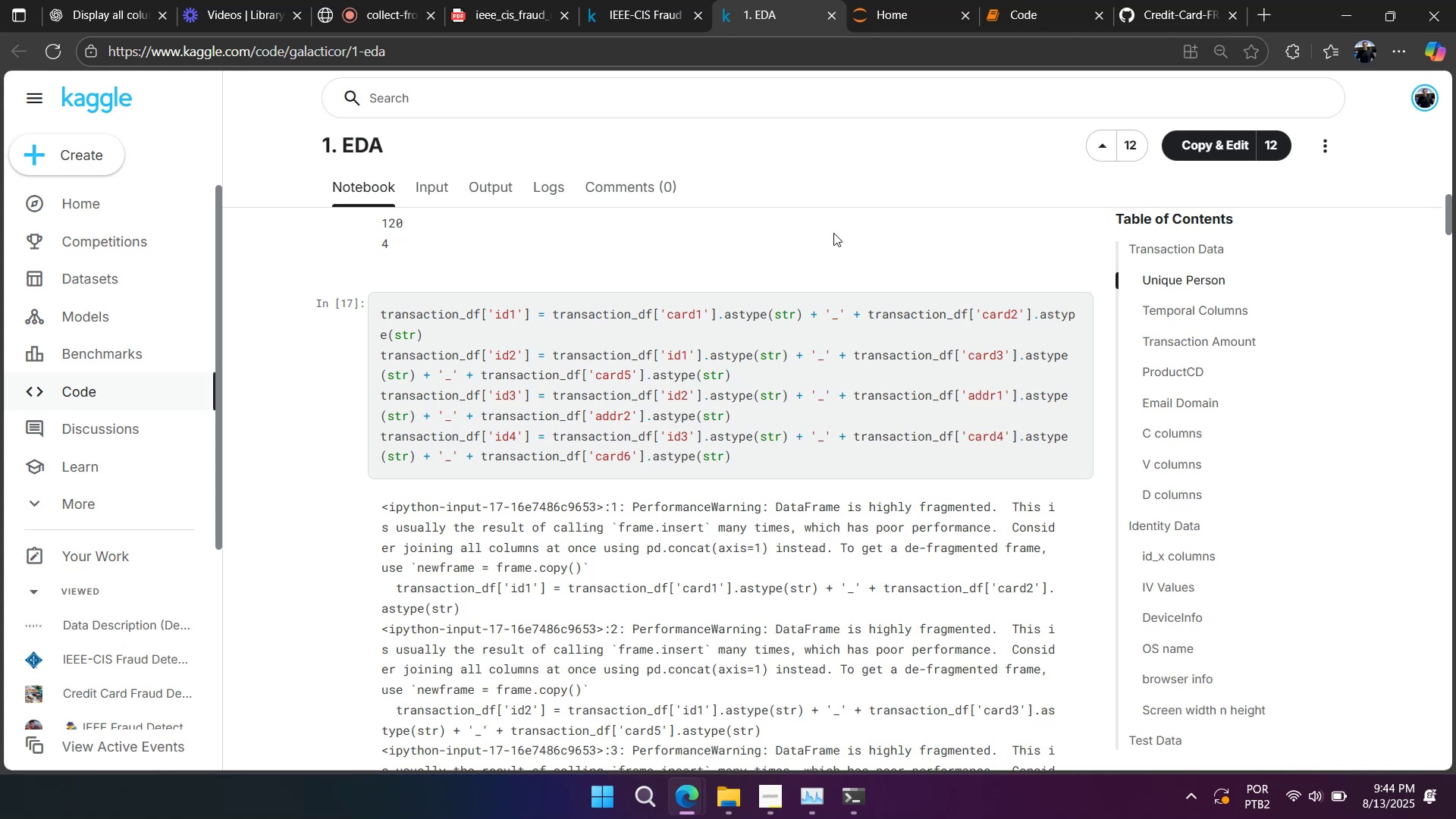 
wait(12.47)
 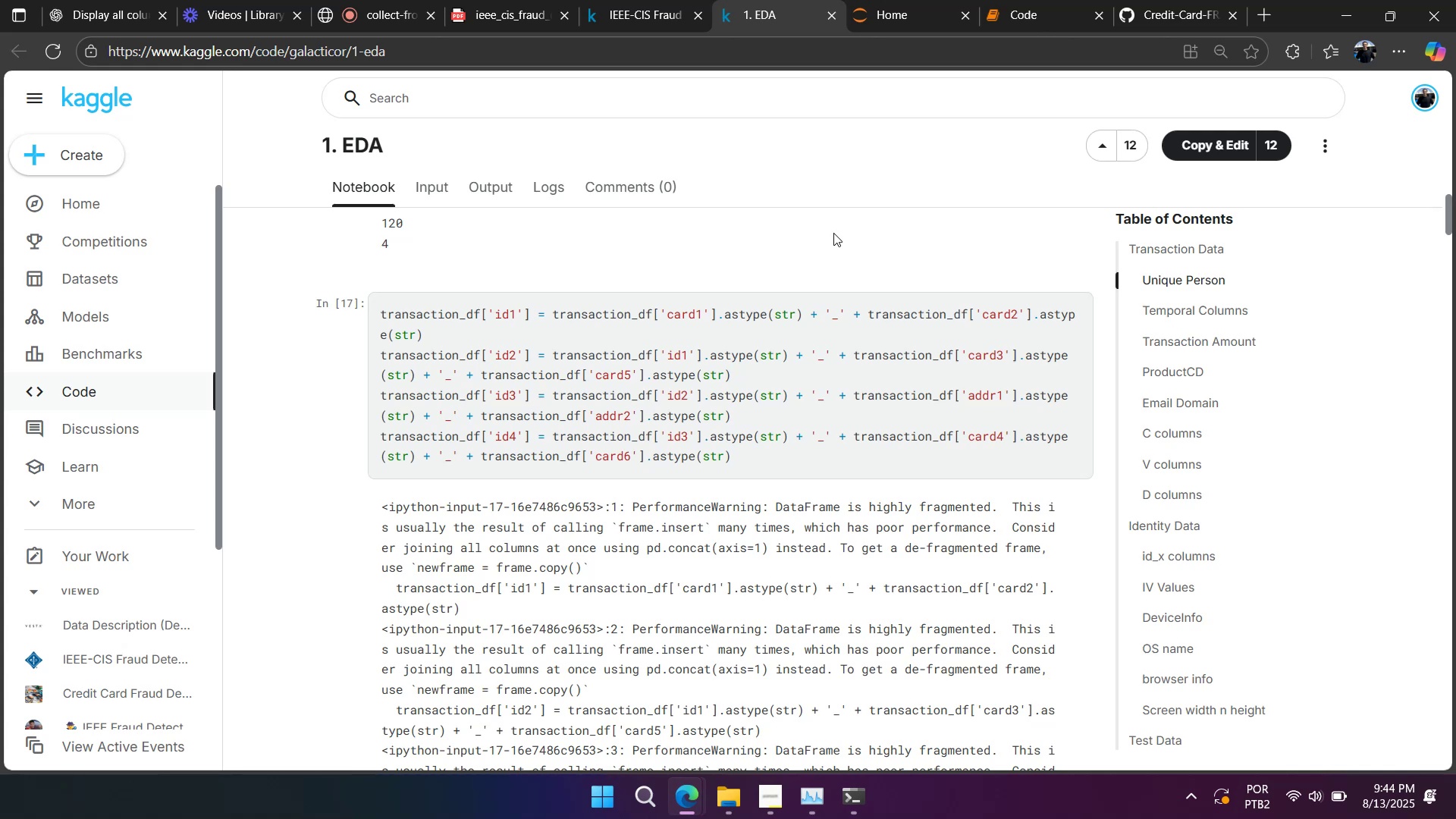 
scroll: coordinate [836, 383], scroll_direction: down, amount: 4.0
 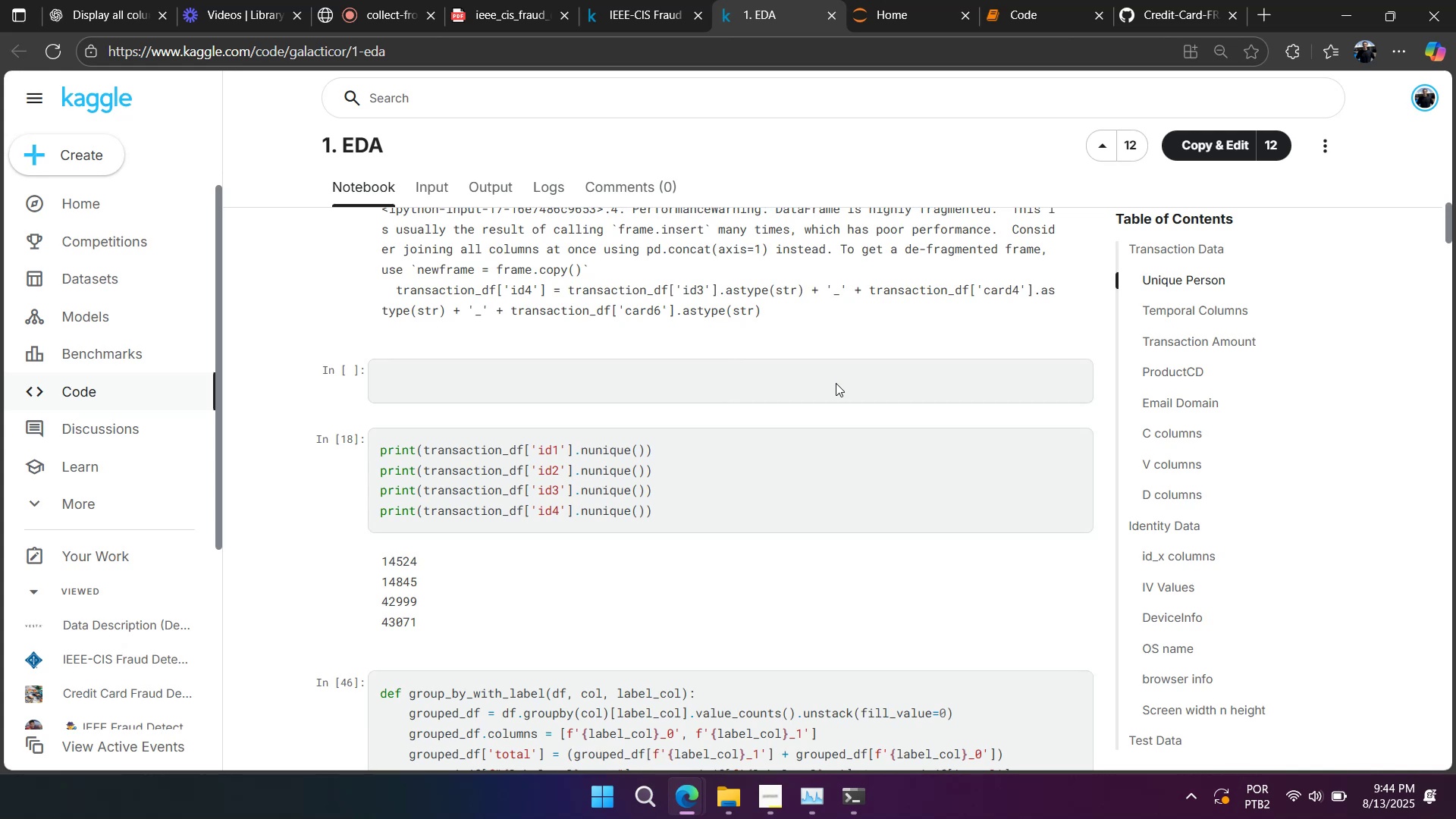 
right_click([852, 477])
 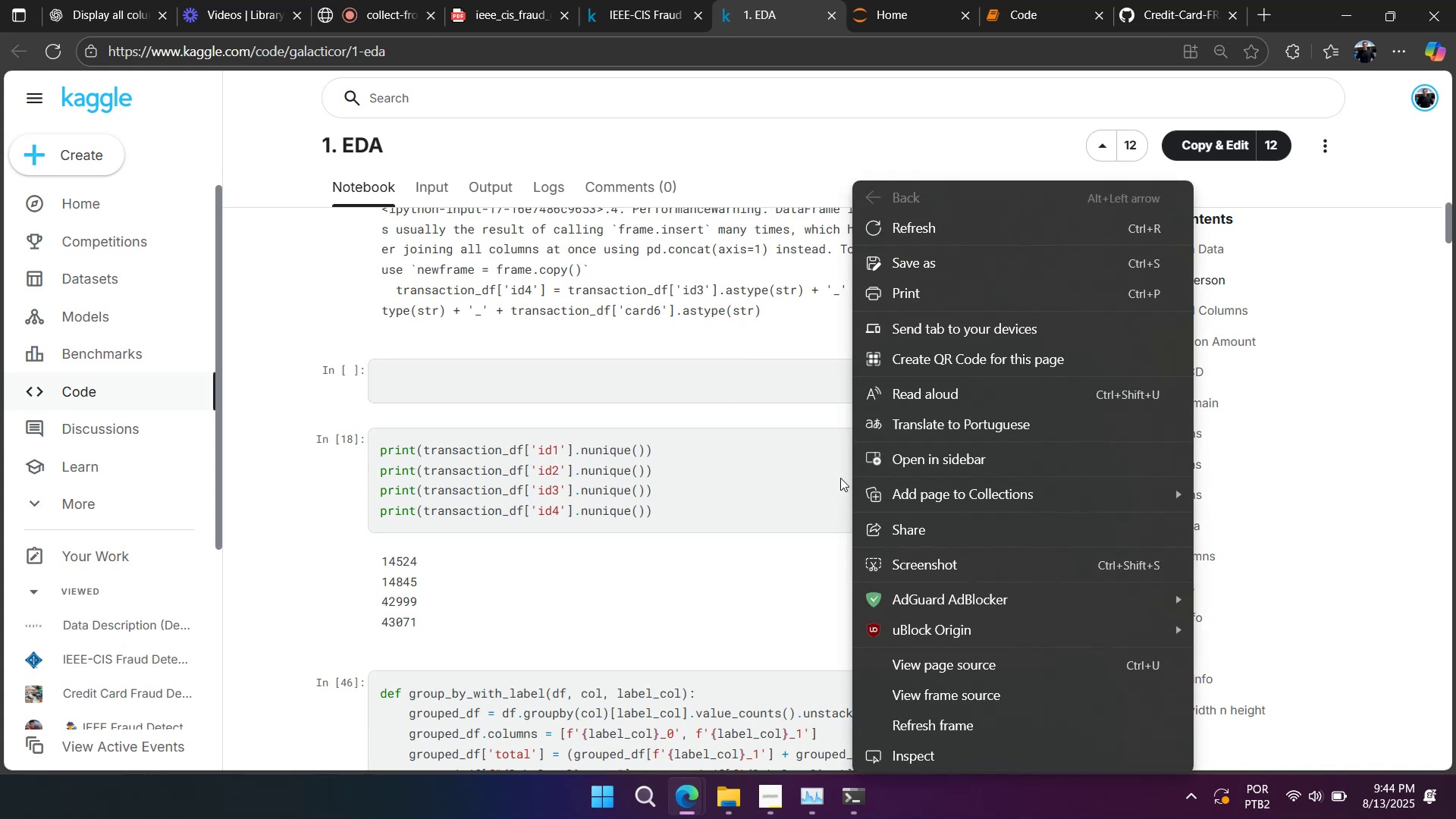 
left_click([839, 477])
 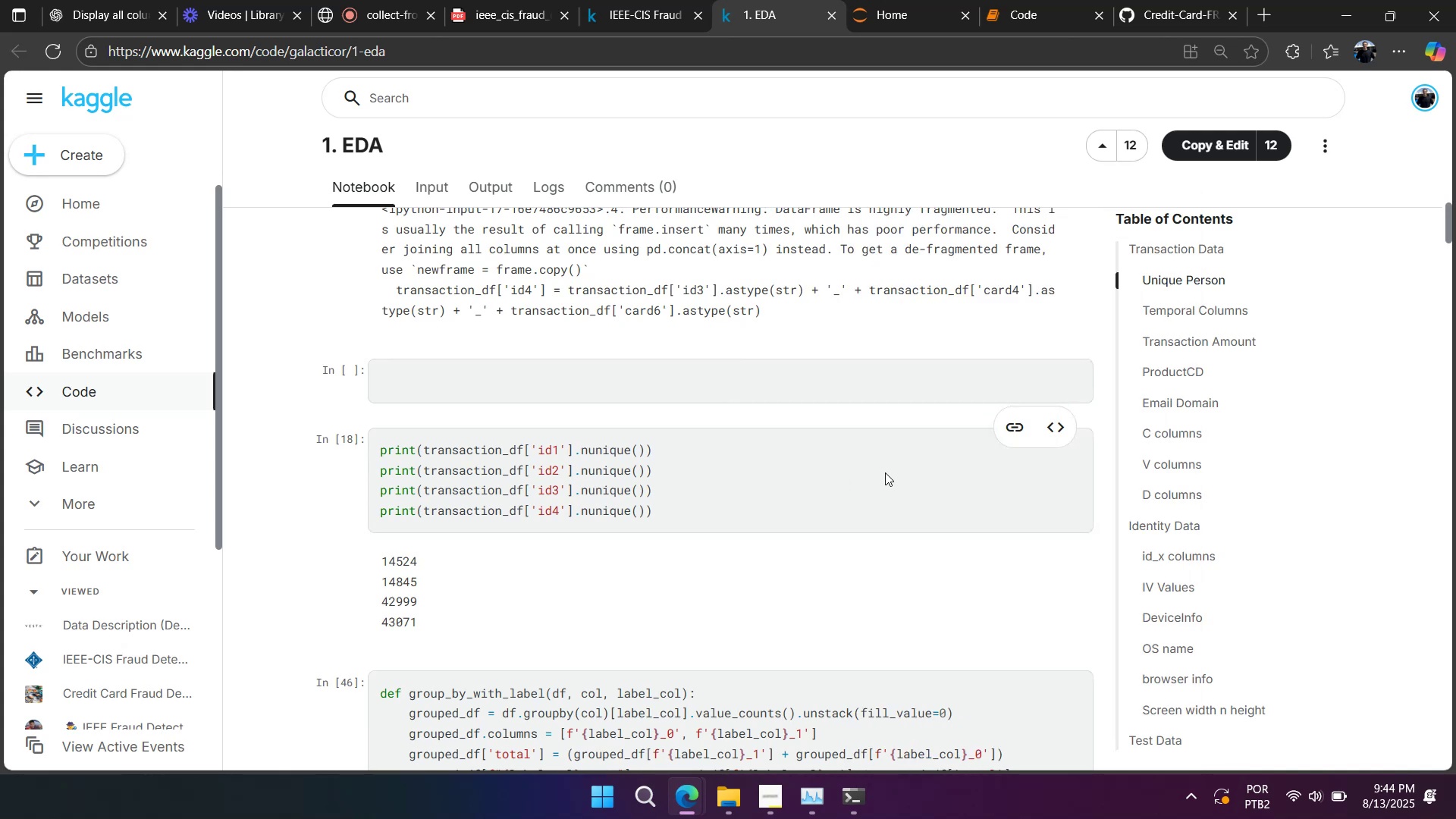 
right_click([885, 472])
 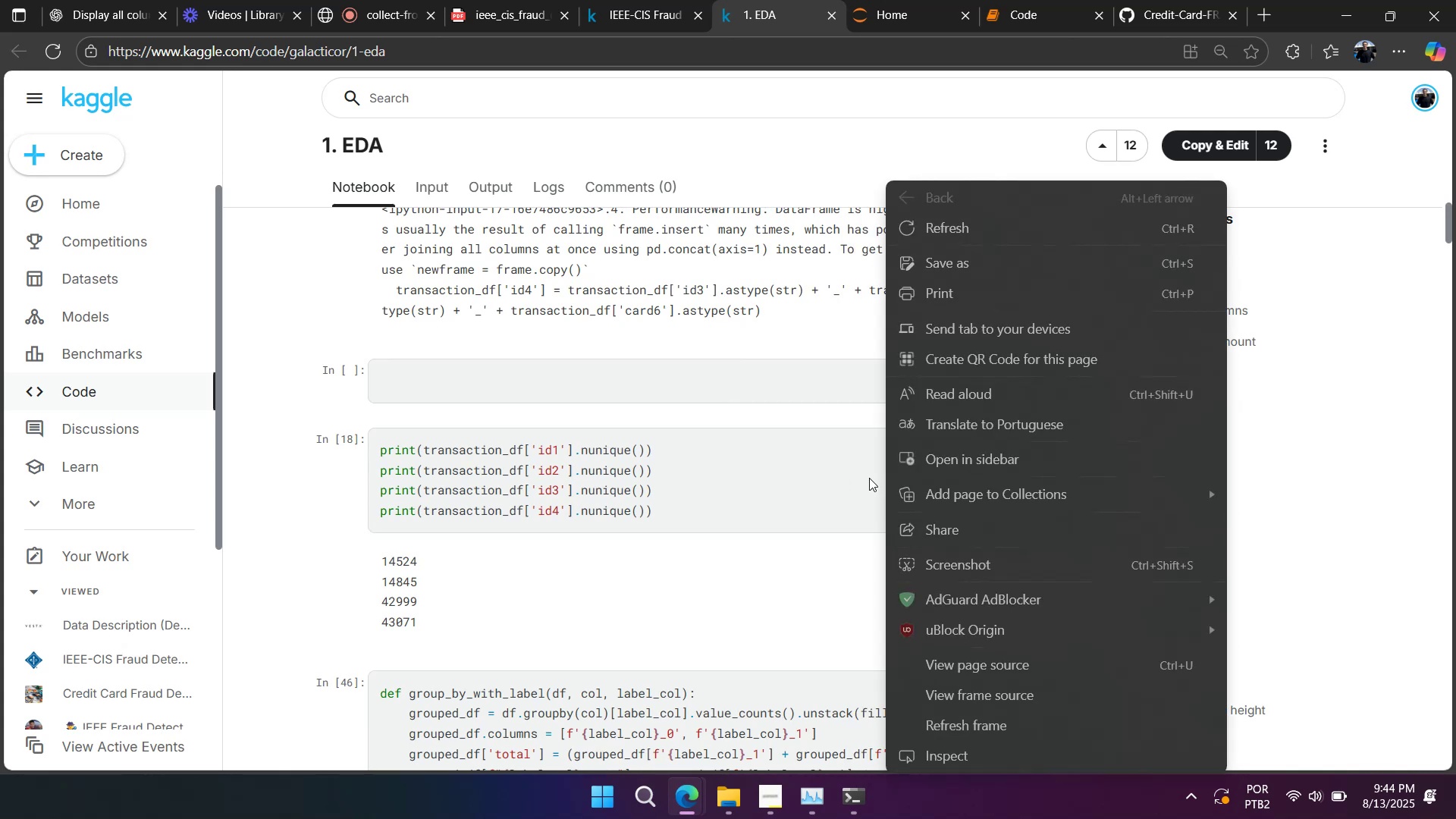 
left_click([869, 478])
 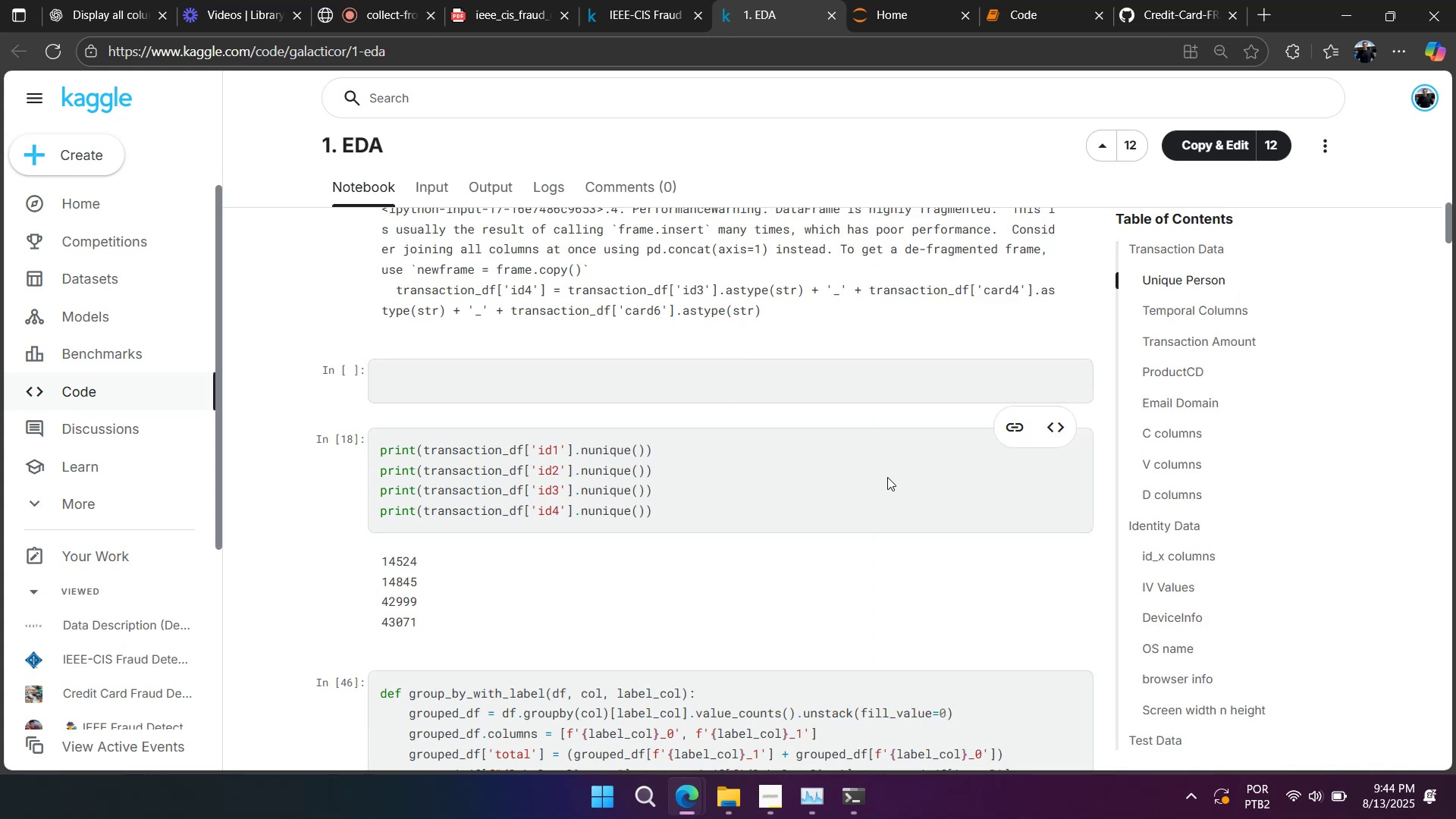 
scroll: coordinate [871, 425], scroll_direction: down, amount: 9.0
 